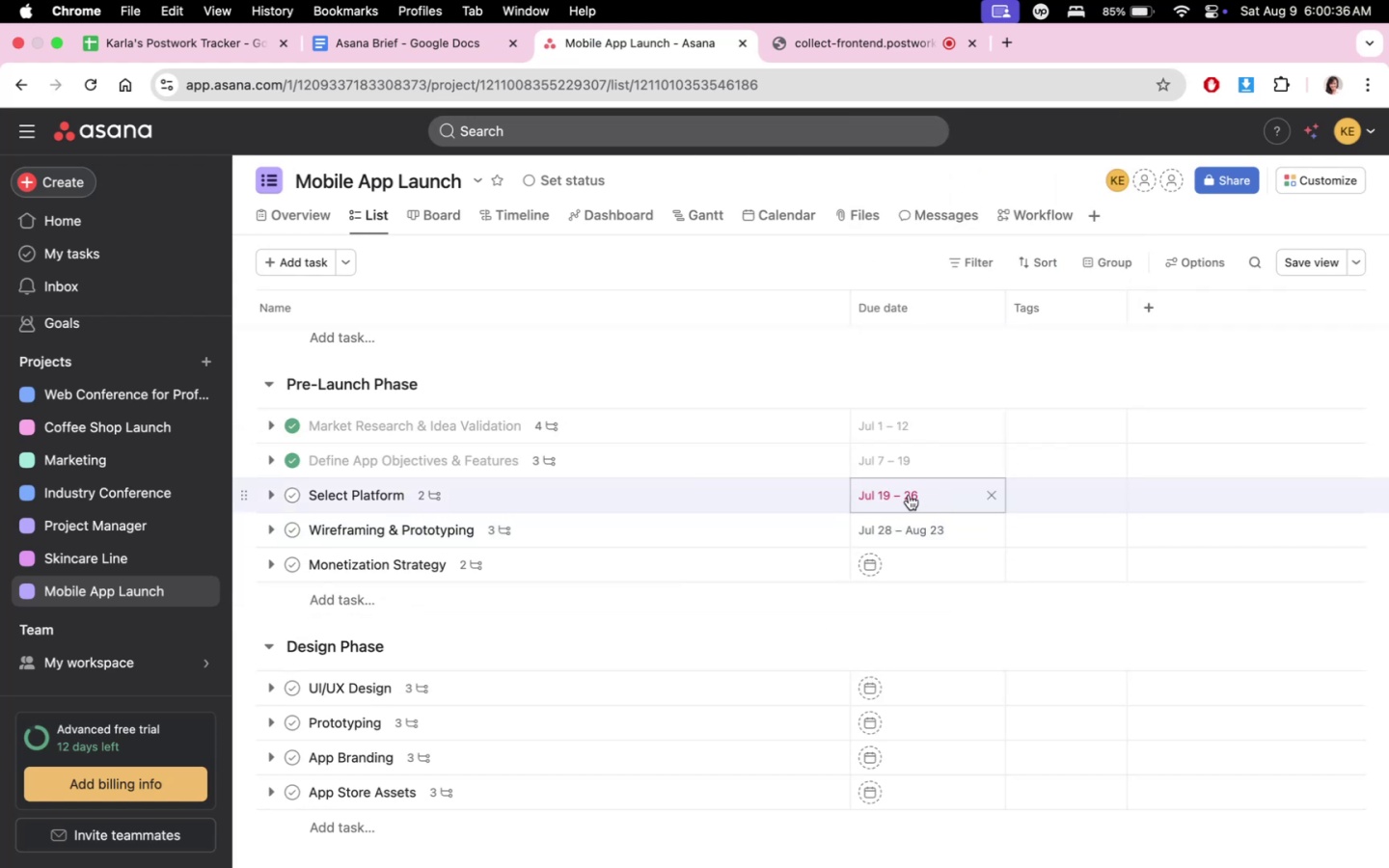 
left_click([922, 524])
 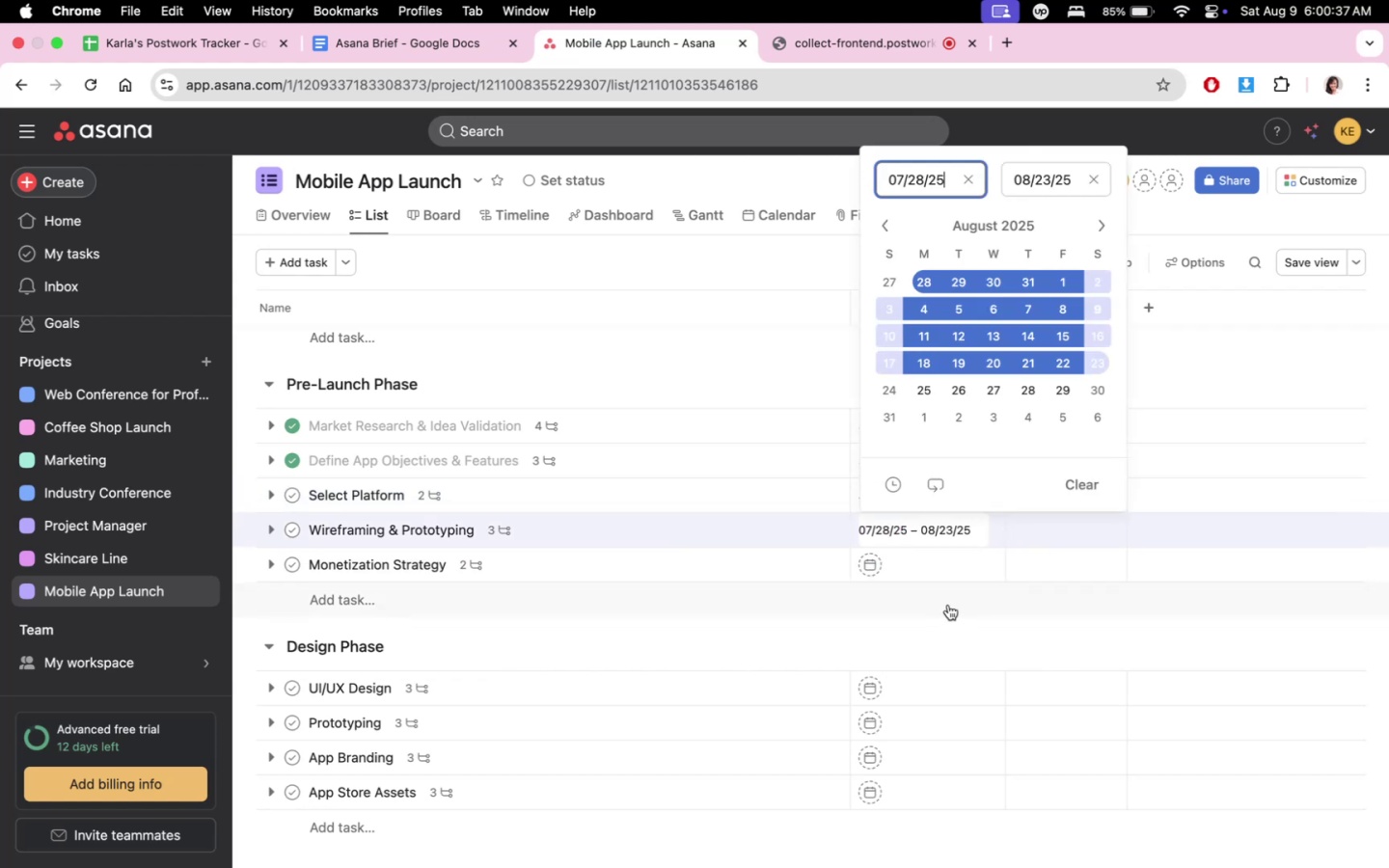 
left_click([944, 628])
 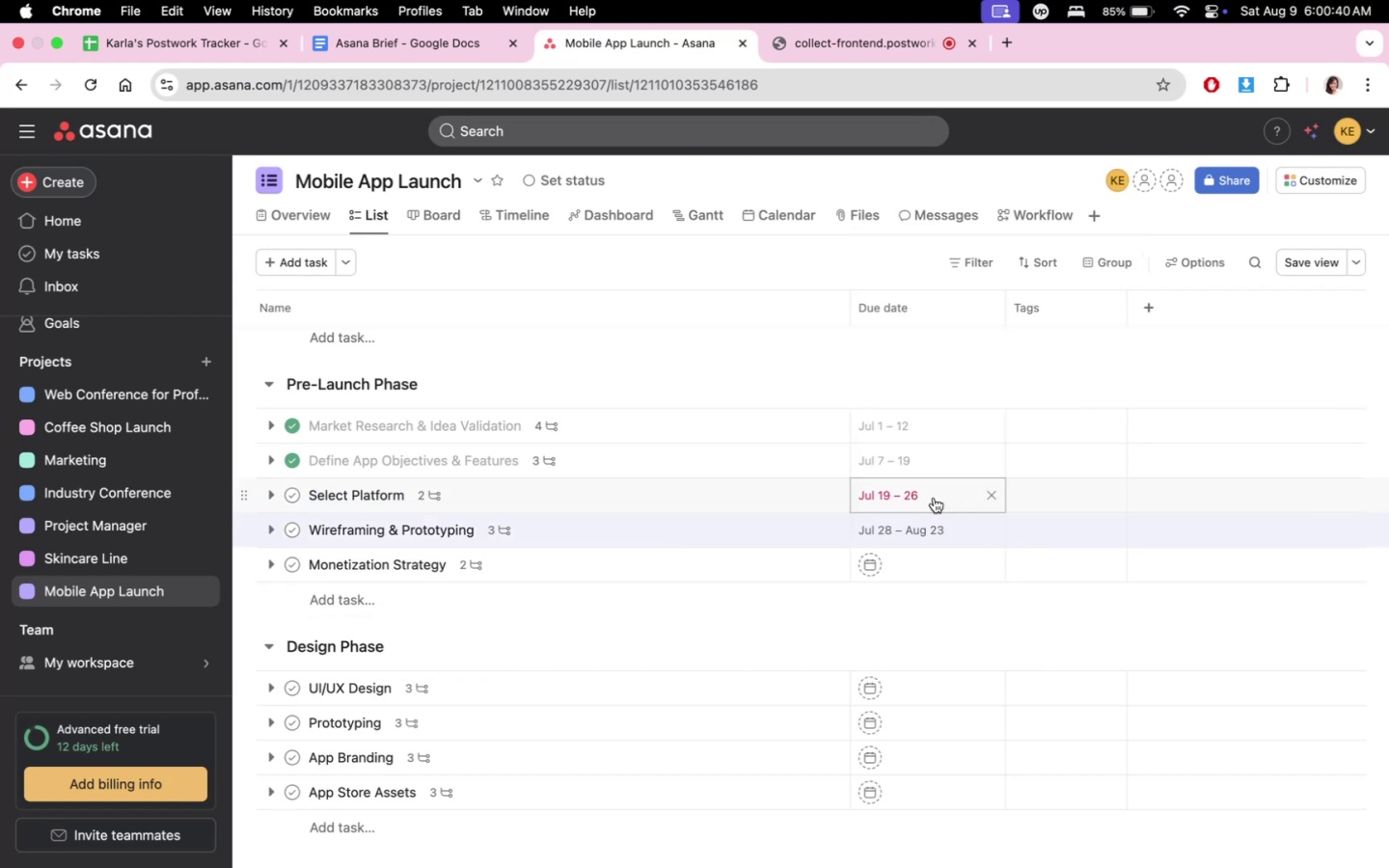 
left_click([934, 521])
 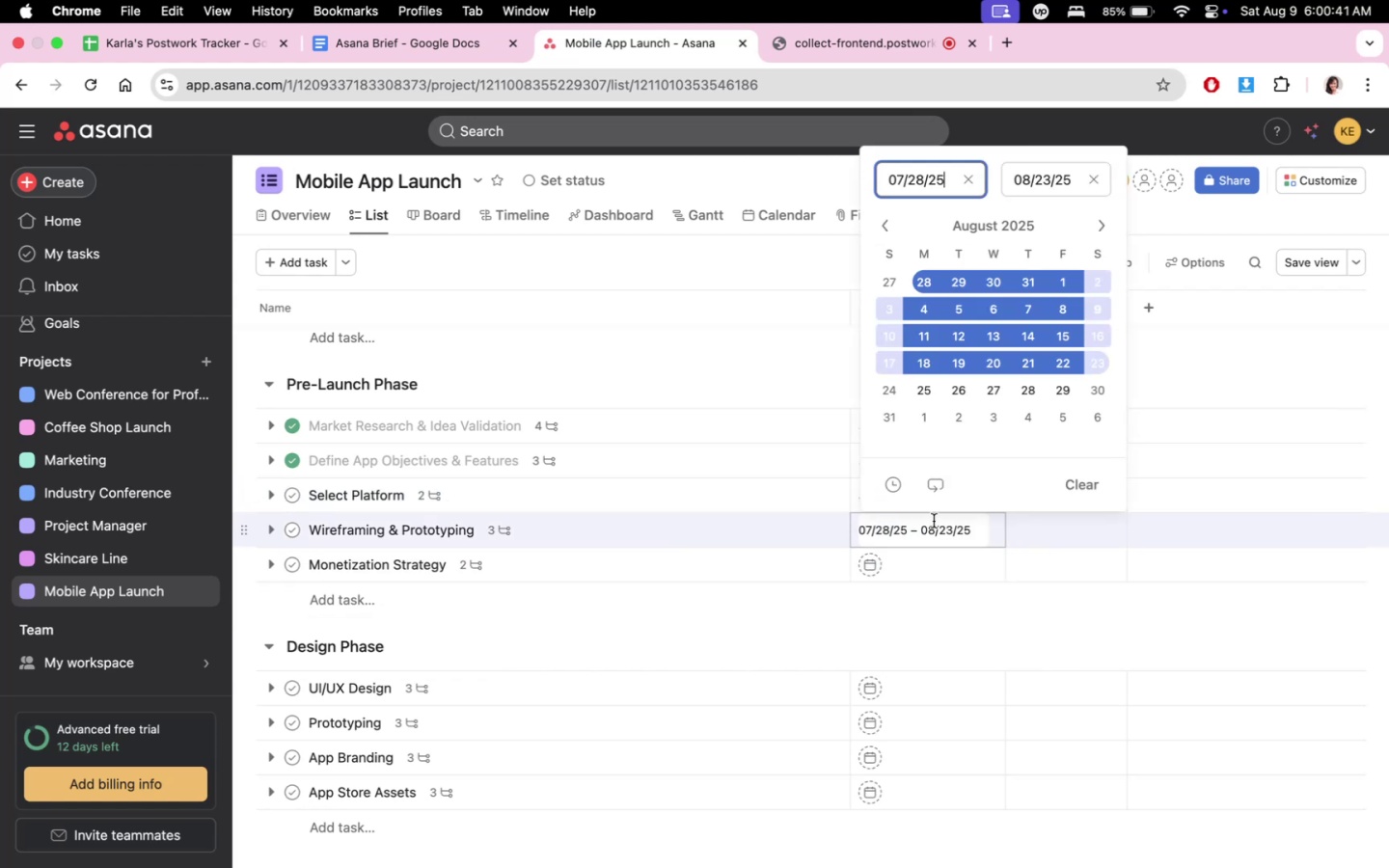 
left_click([940, 623])
 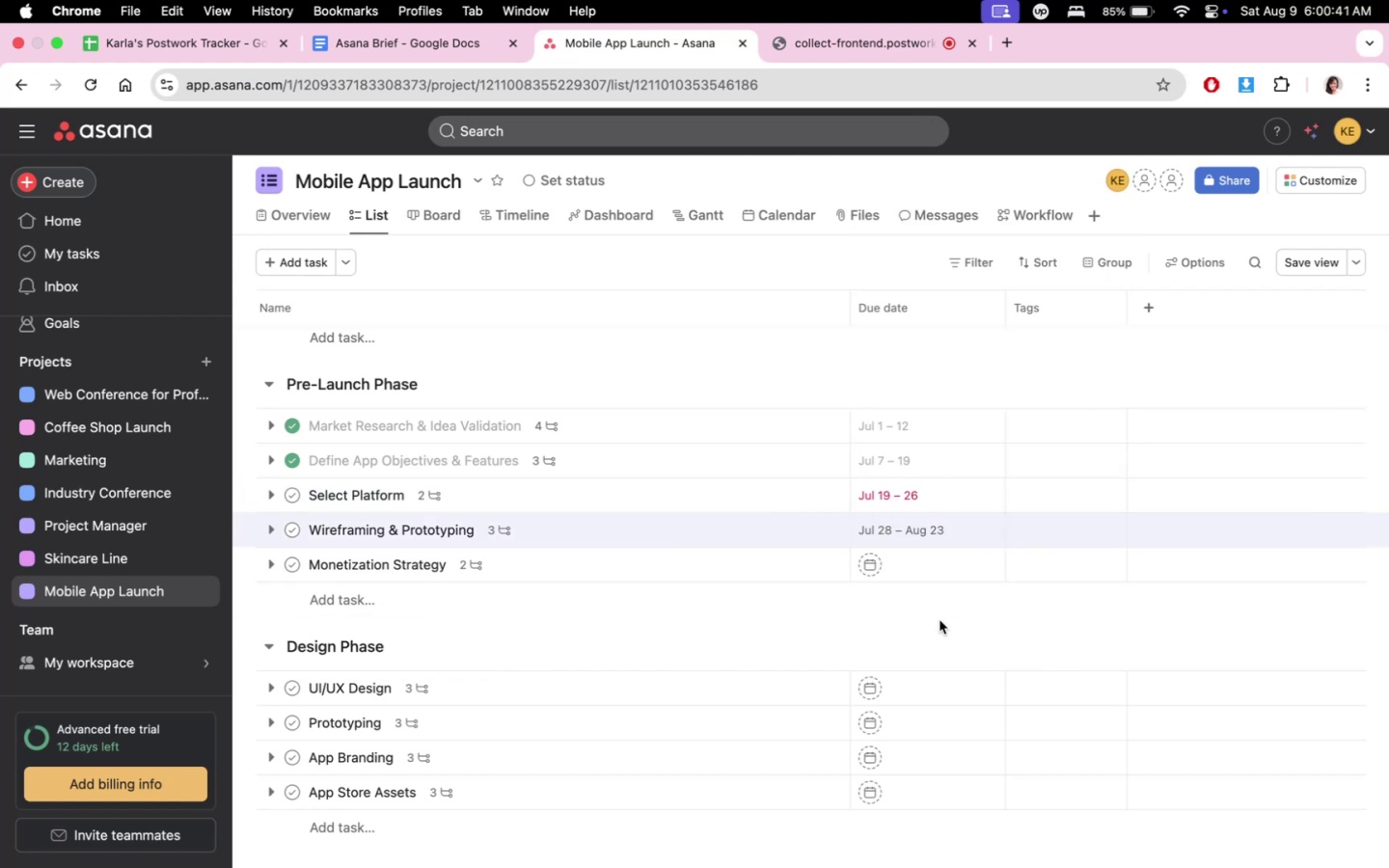 
mouse_move([941, 529])
 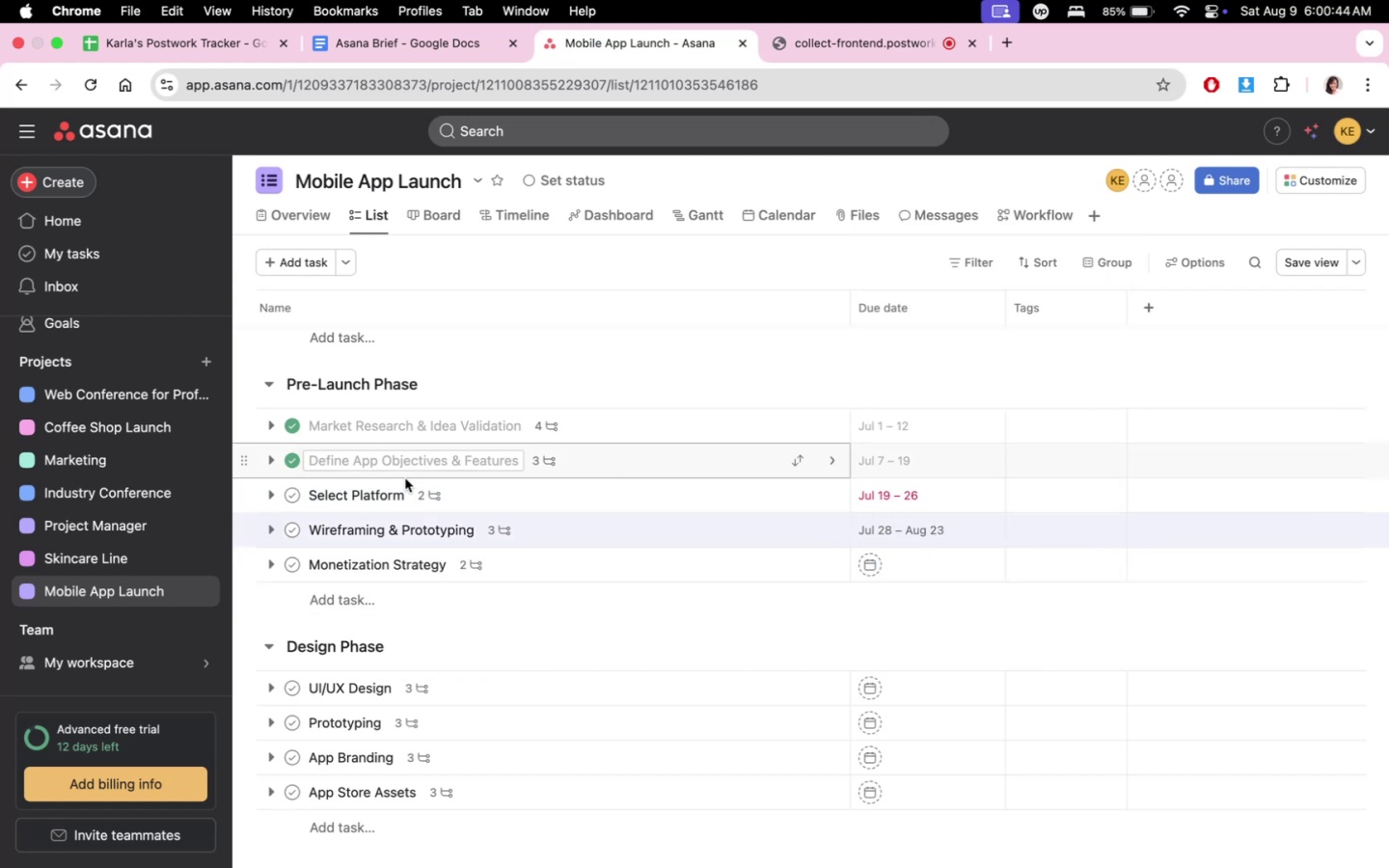 
left_click([298, 495])
 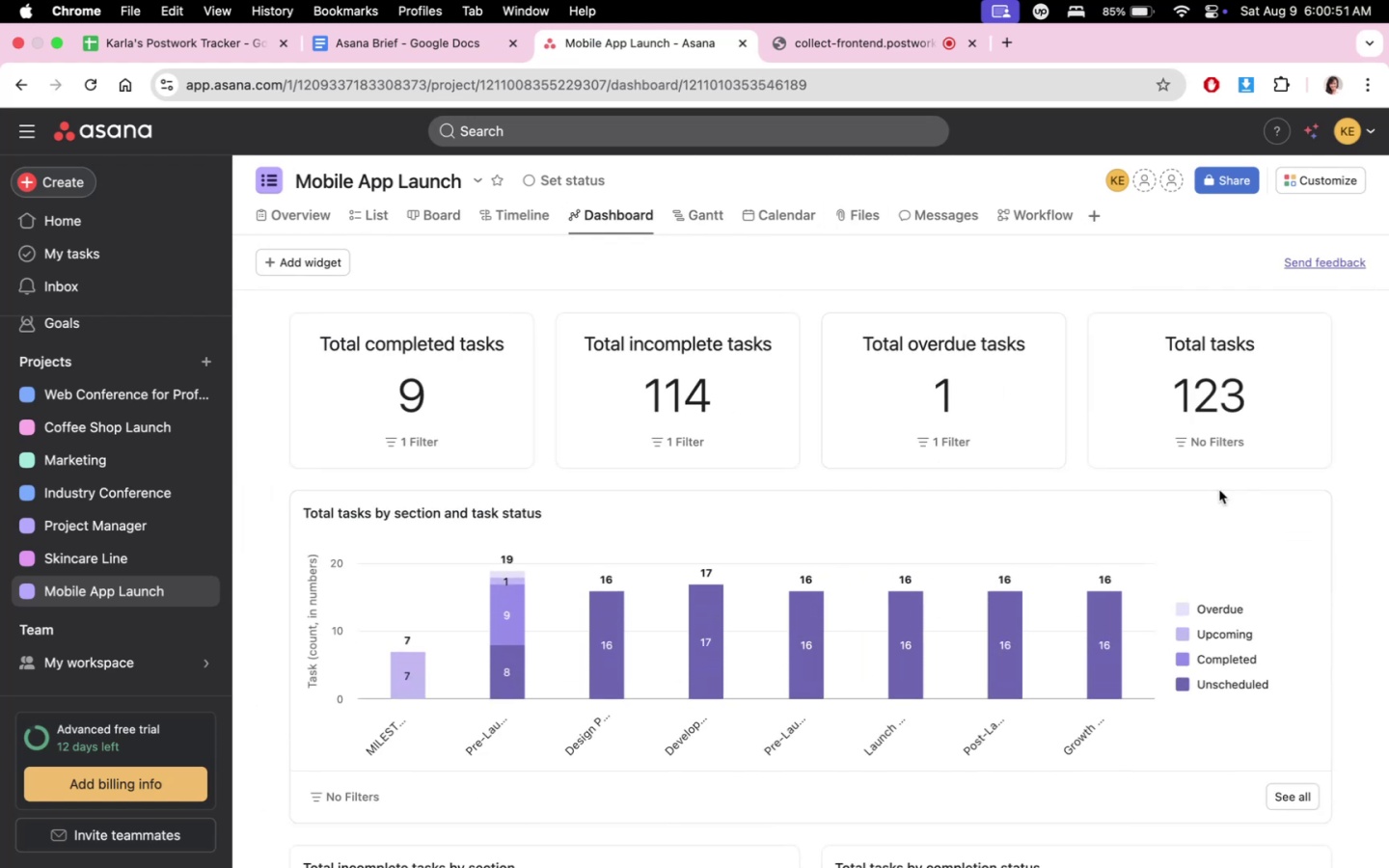 
wait(11.77)
 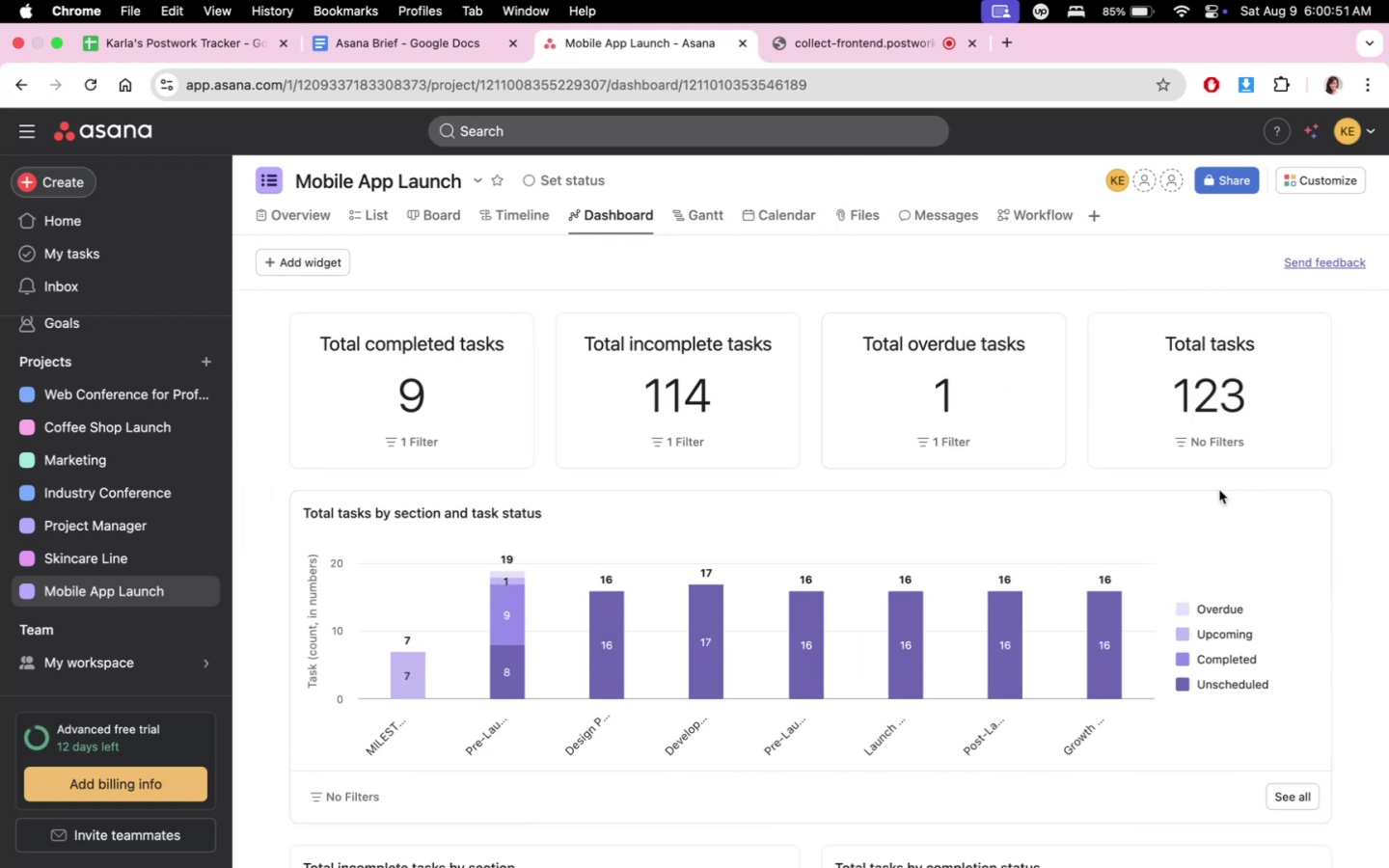 
left_click([1262, 521])
 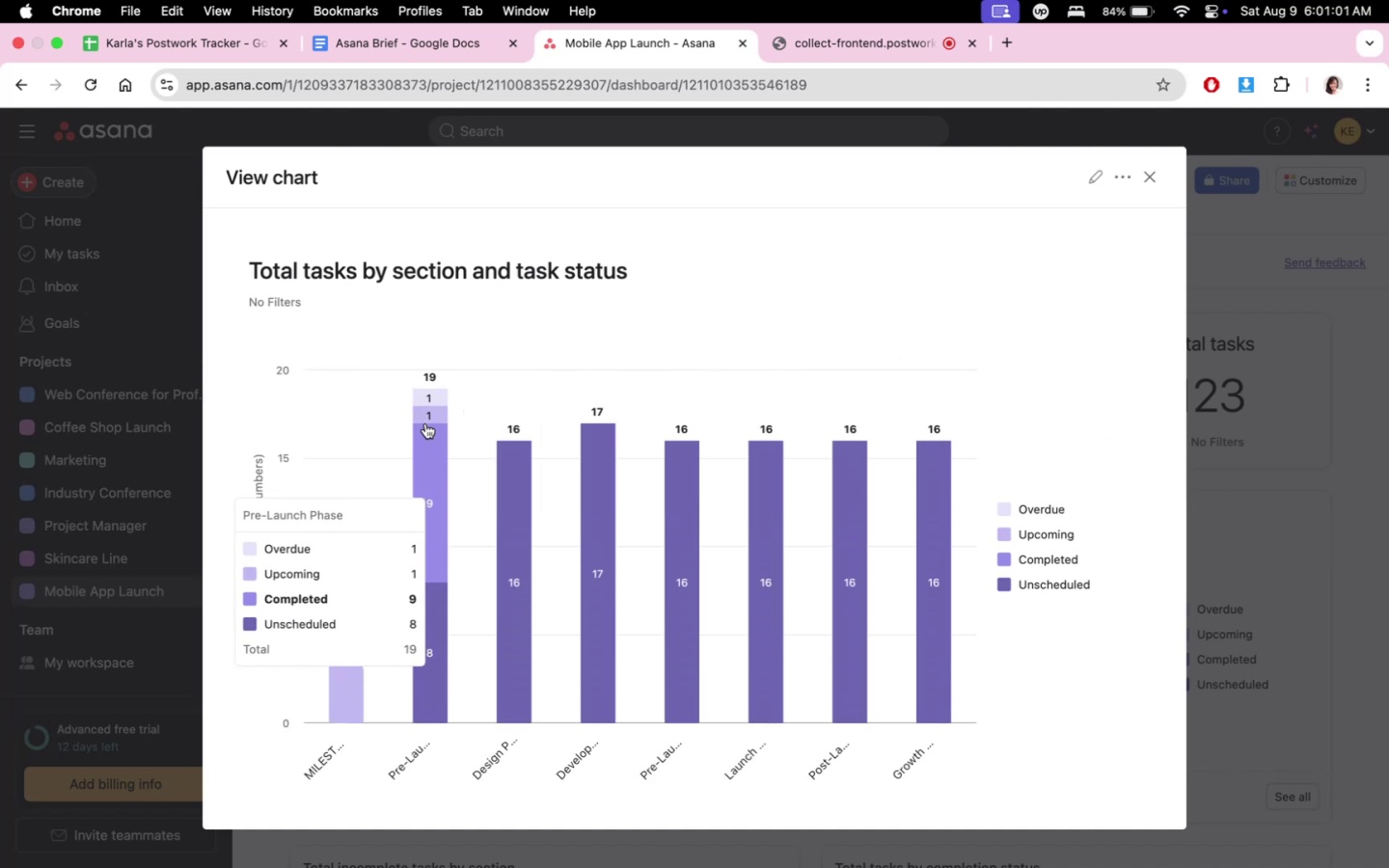 
wait(5.87)
 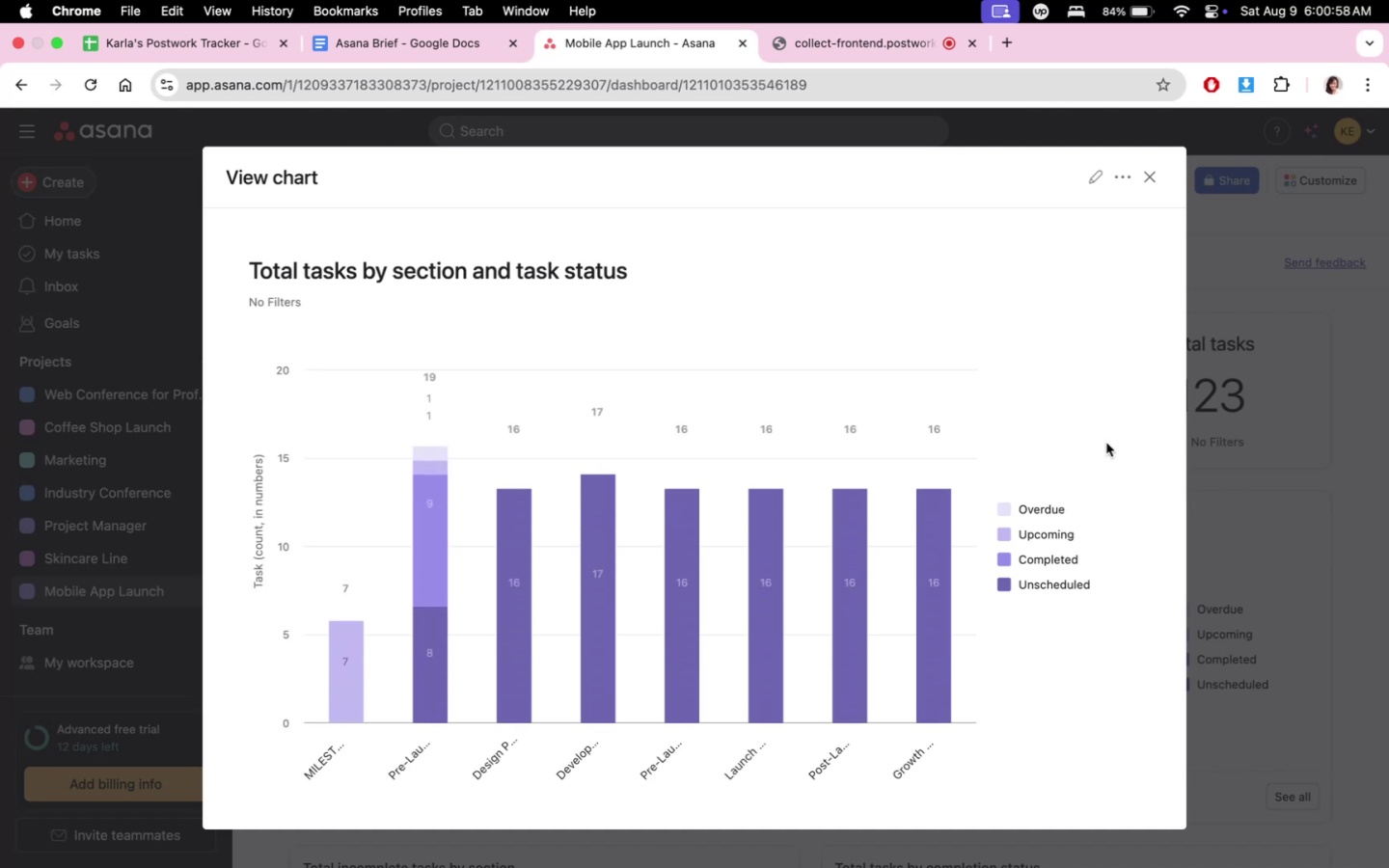 
left_click([1147, 182])
 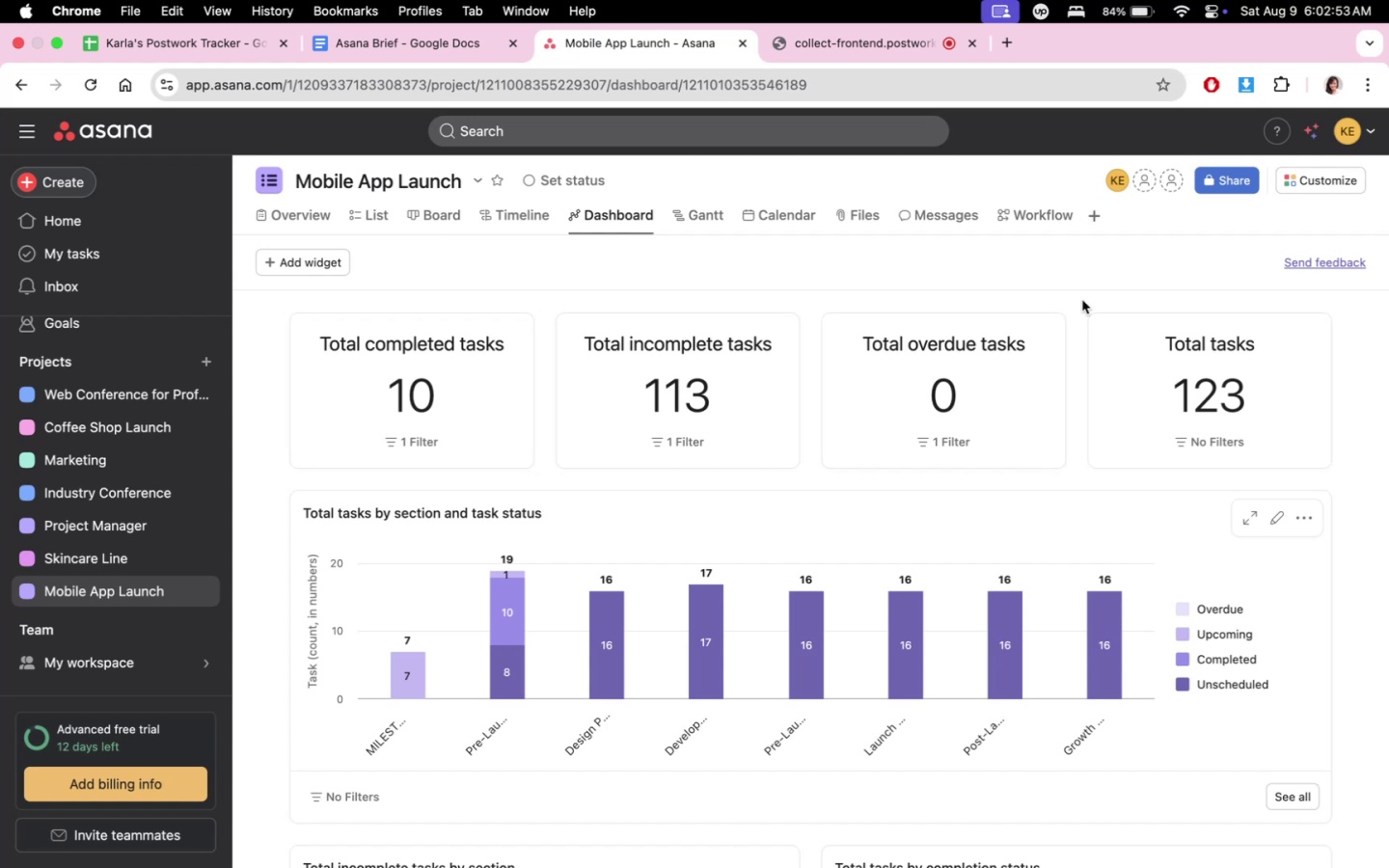 
wait(116.63)
 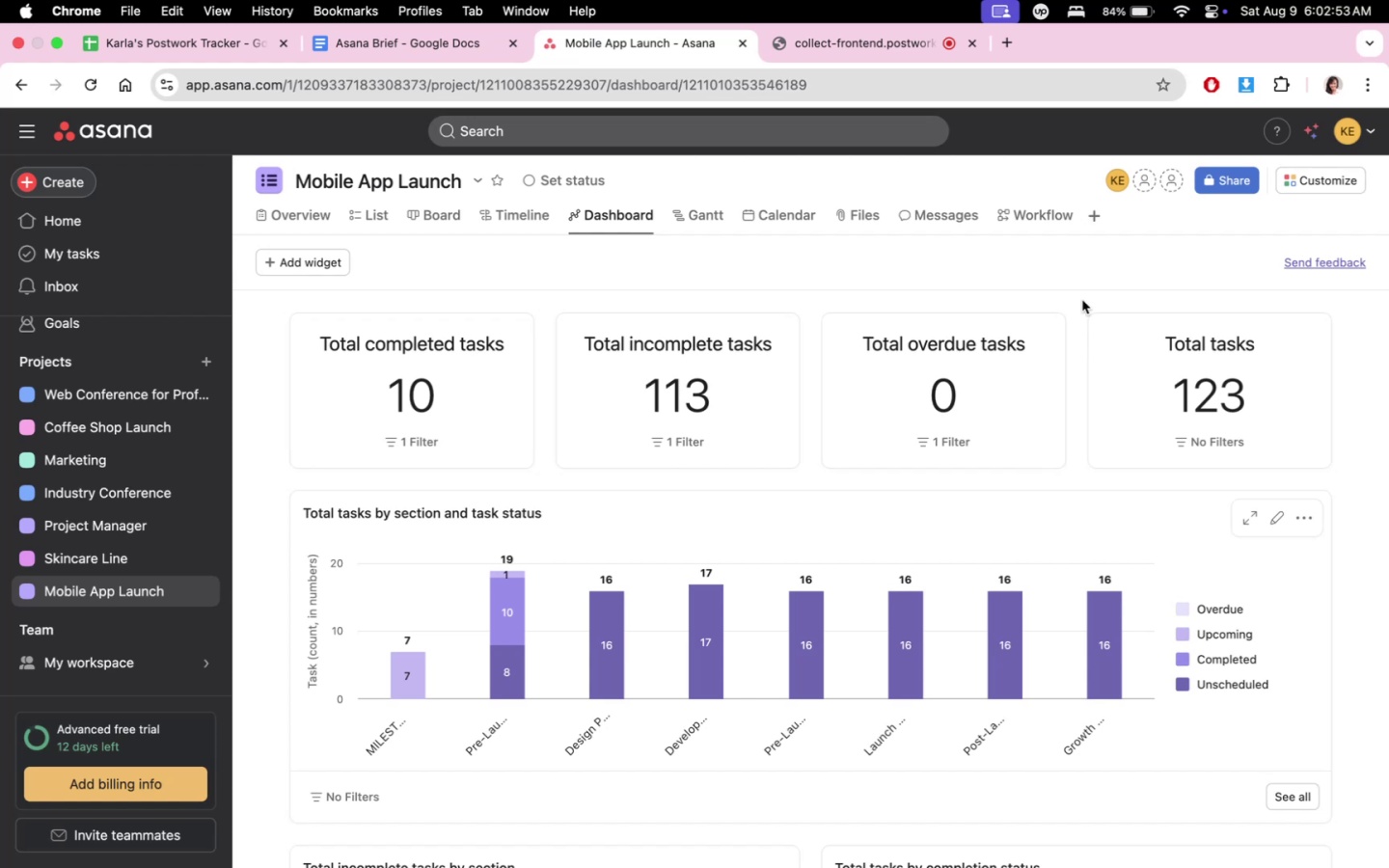 
double_click([848, 40])
 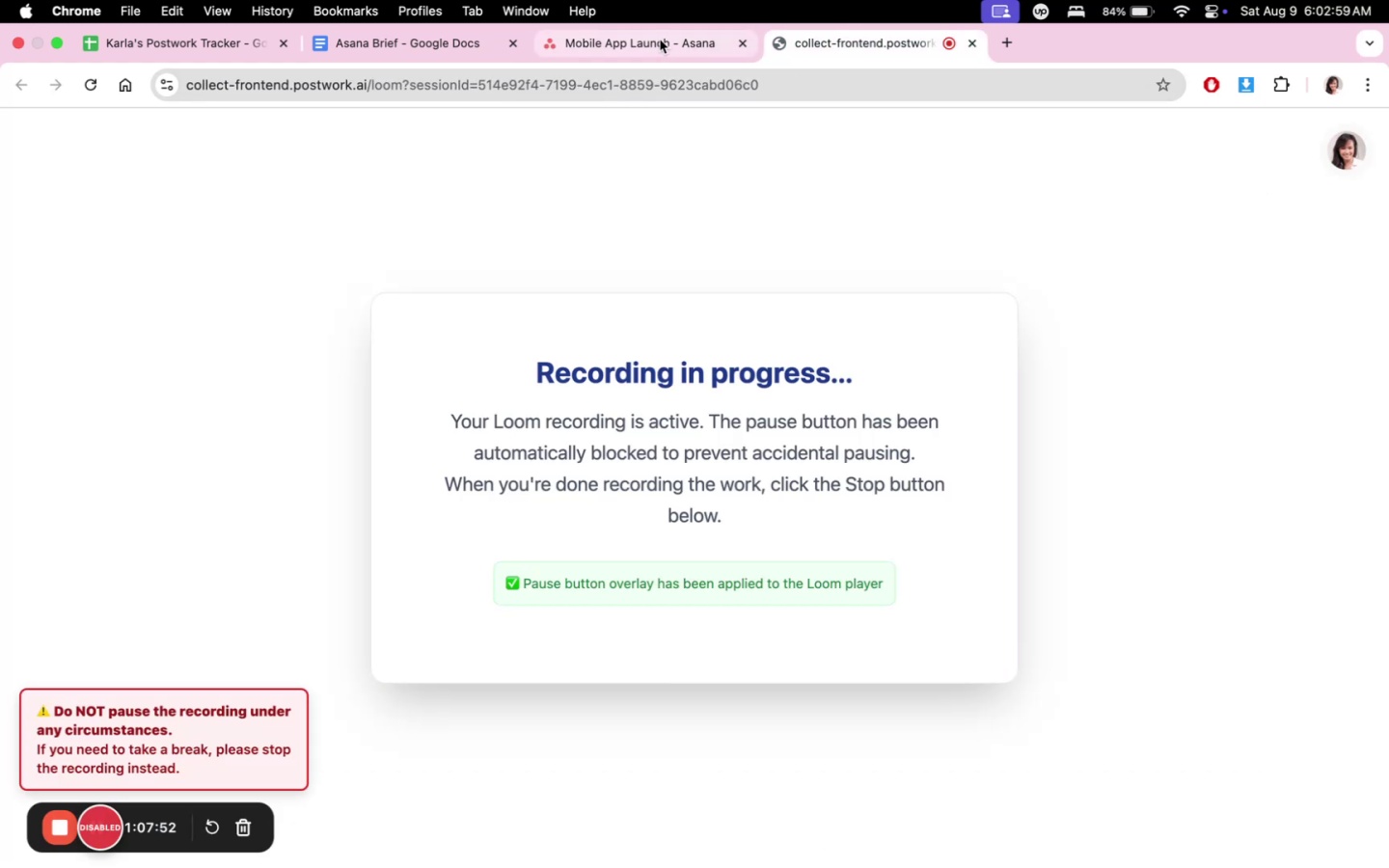 
left_click([660, 40])
 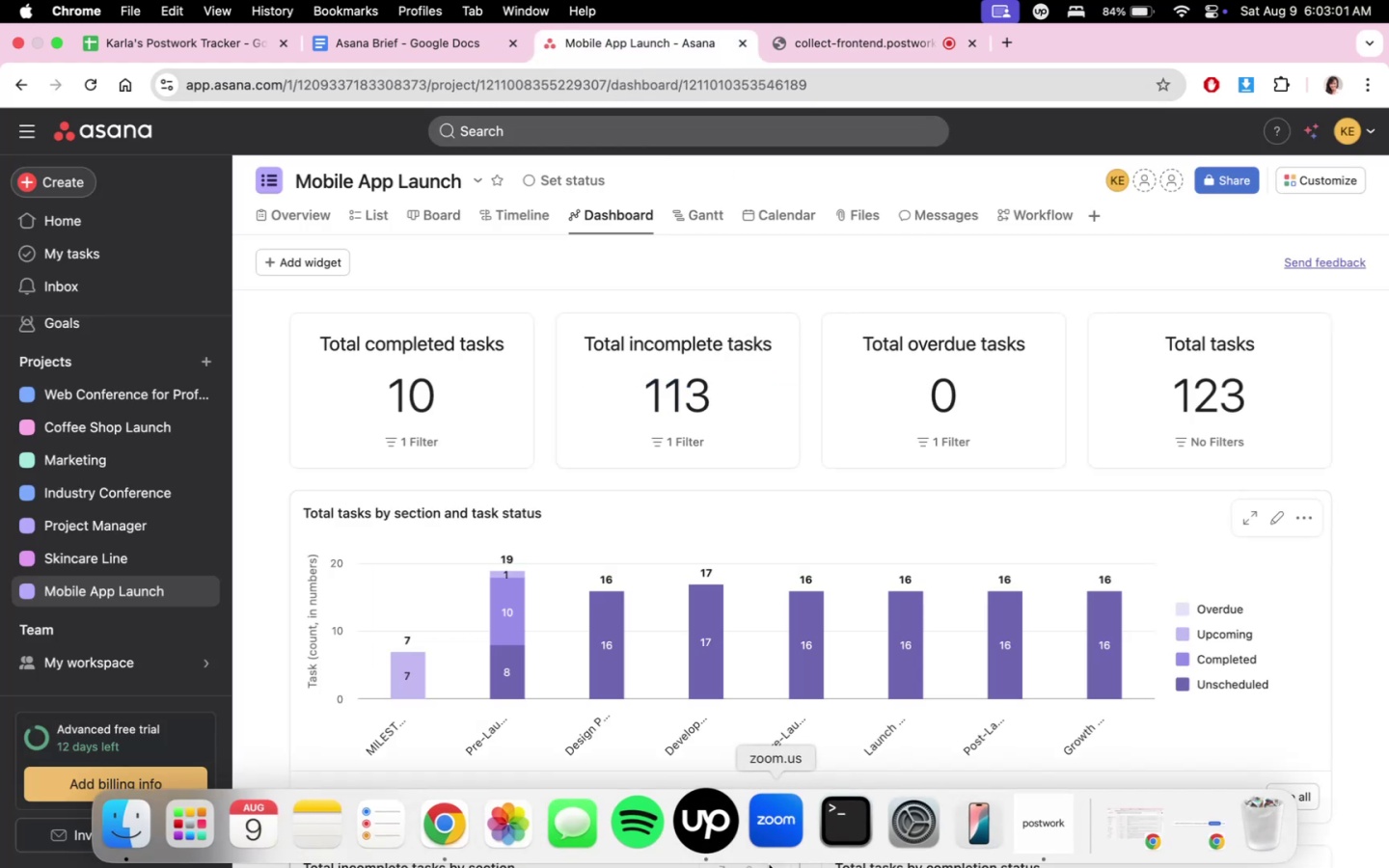 
left_click([727, 841])
 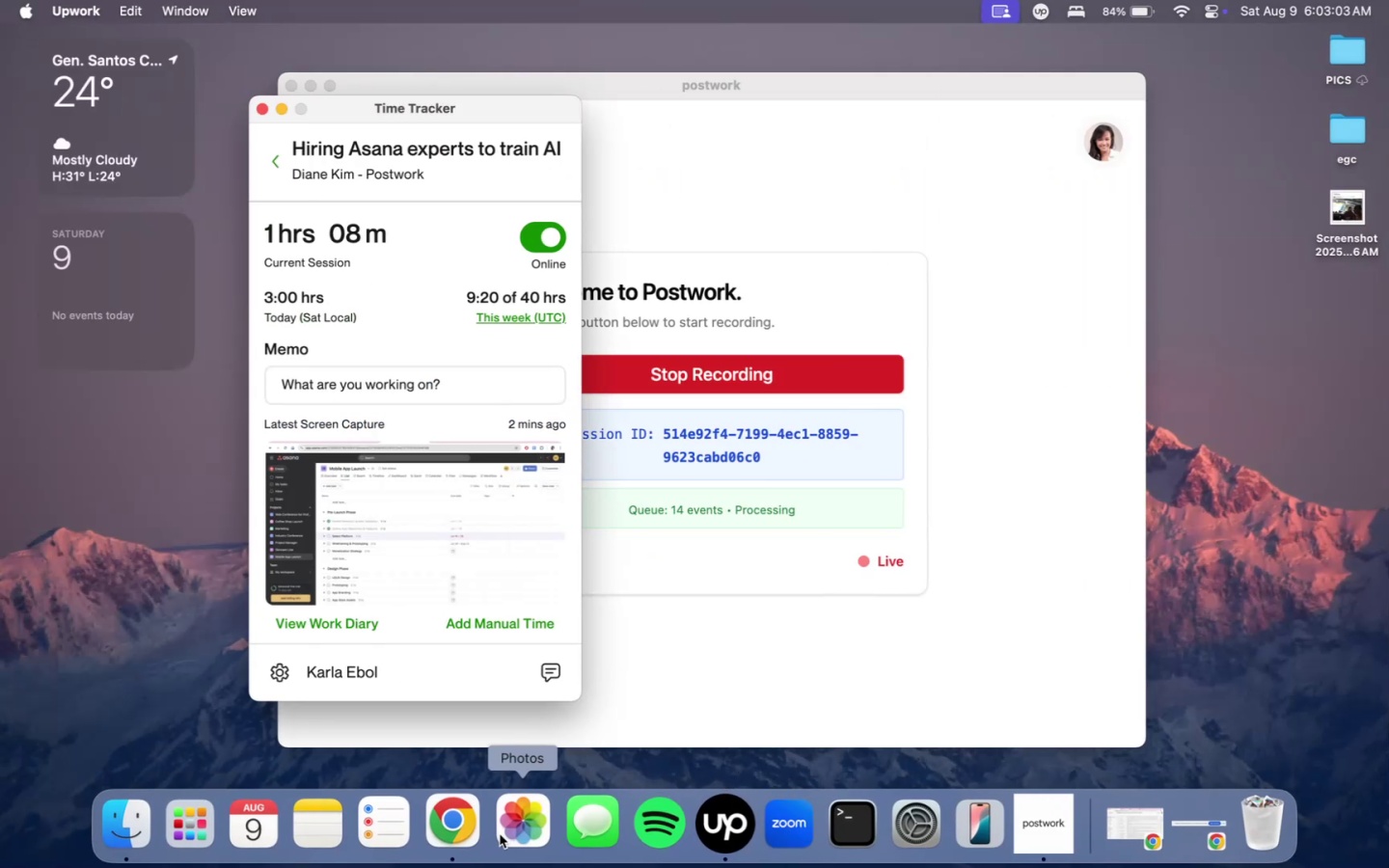 
double_click([475, 833])
 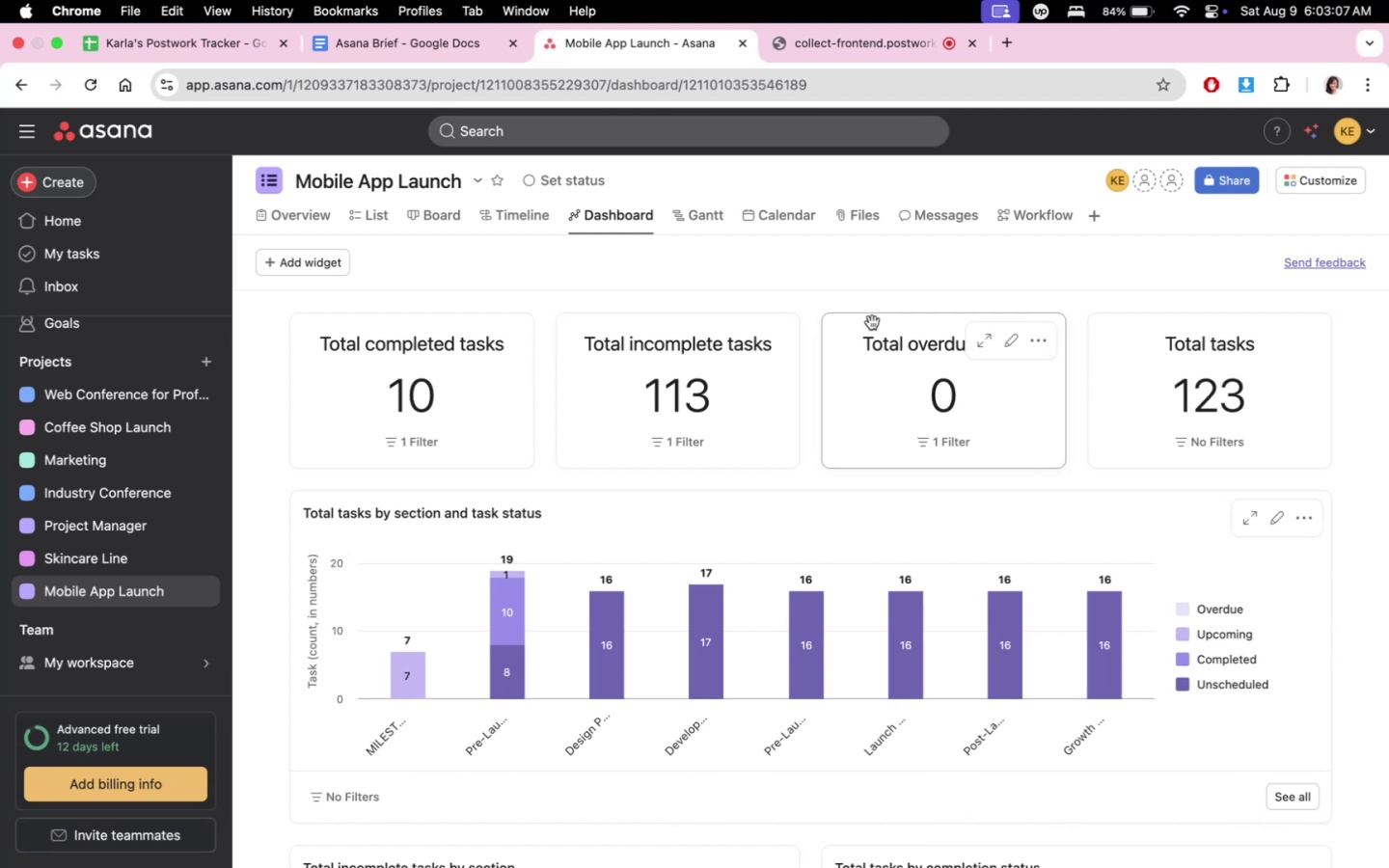 
wait(8.24)
 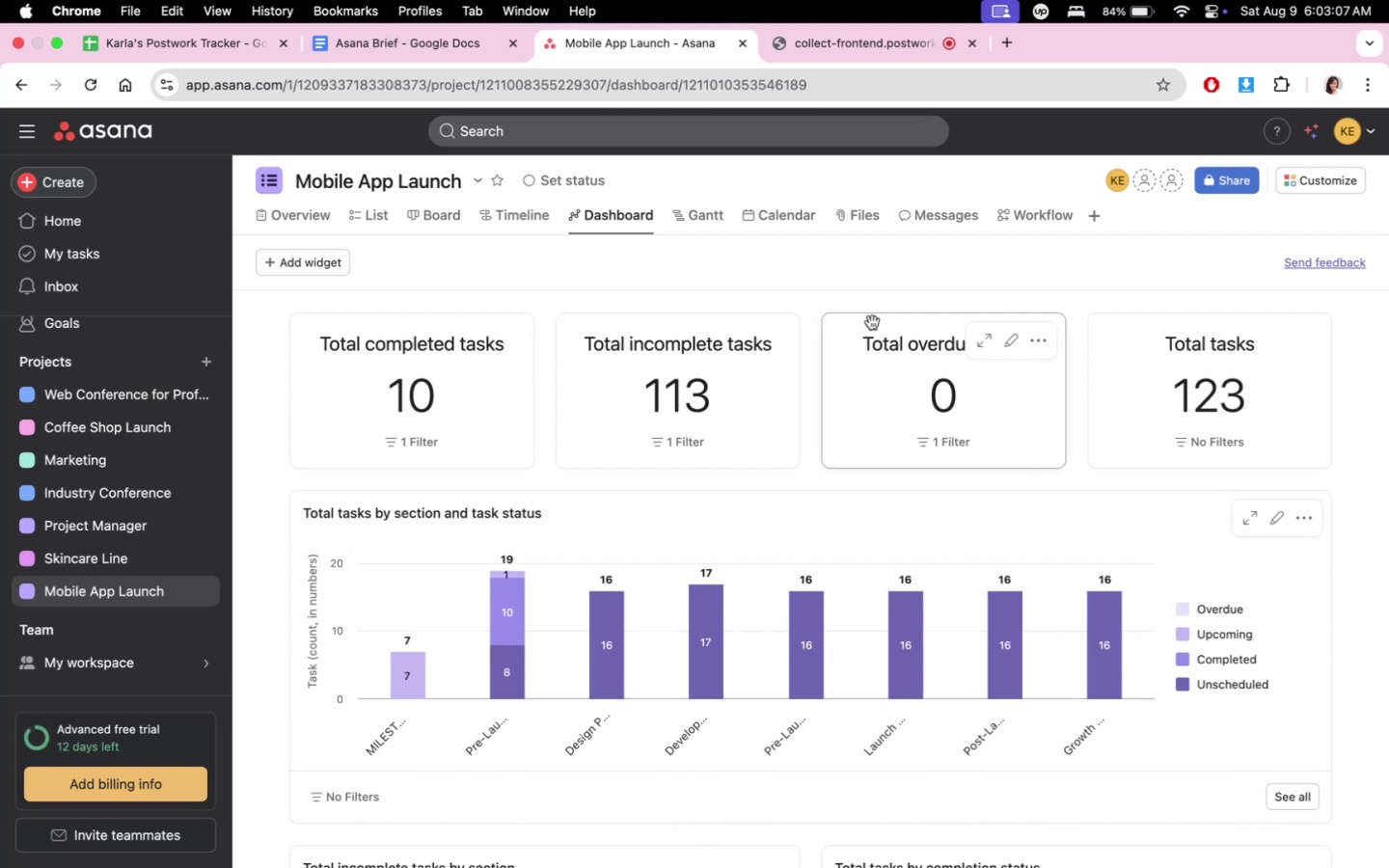 
left_click([836, 37])
 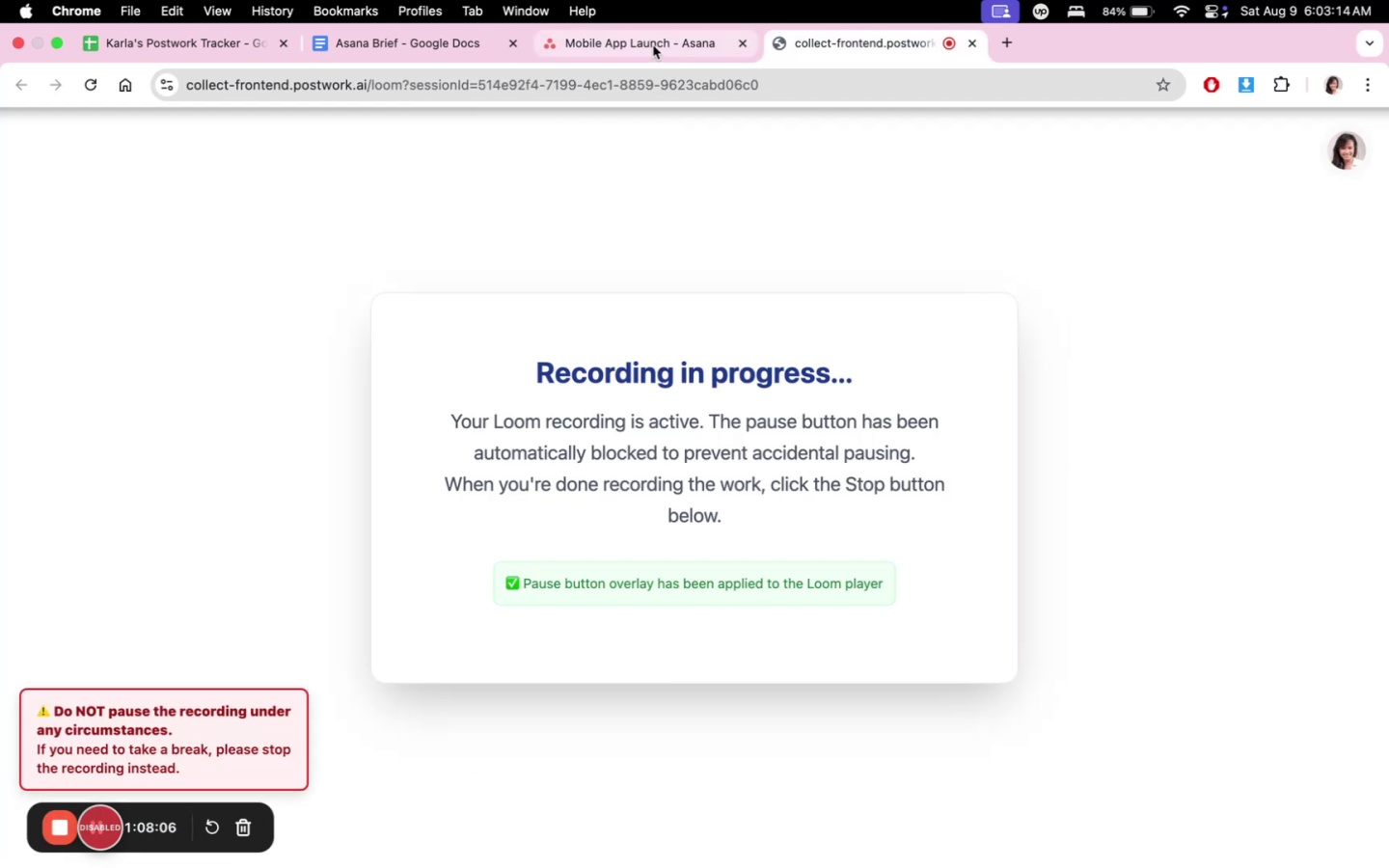 
left_click([653, 45])
 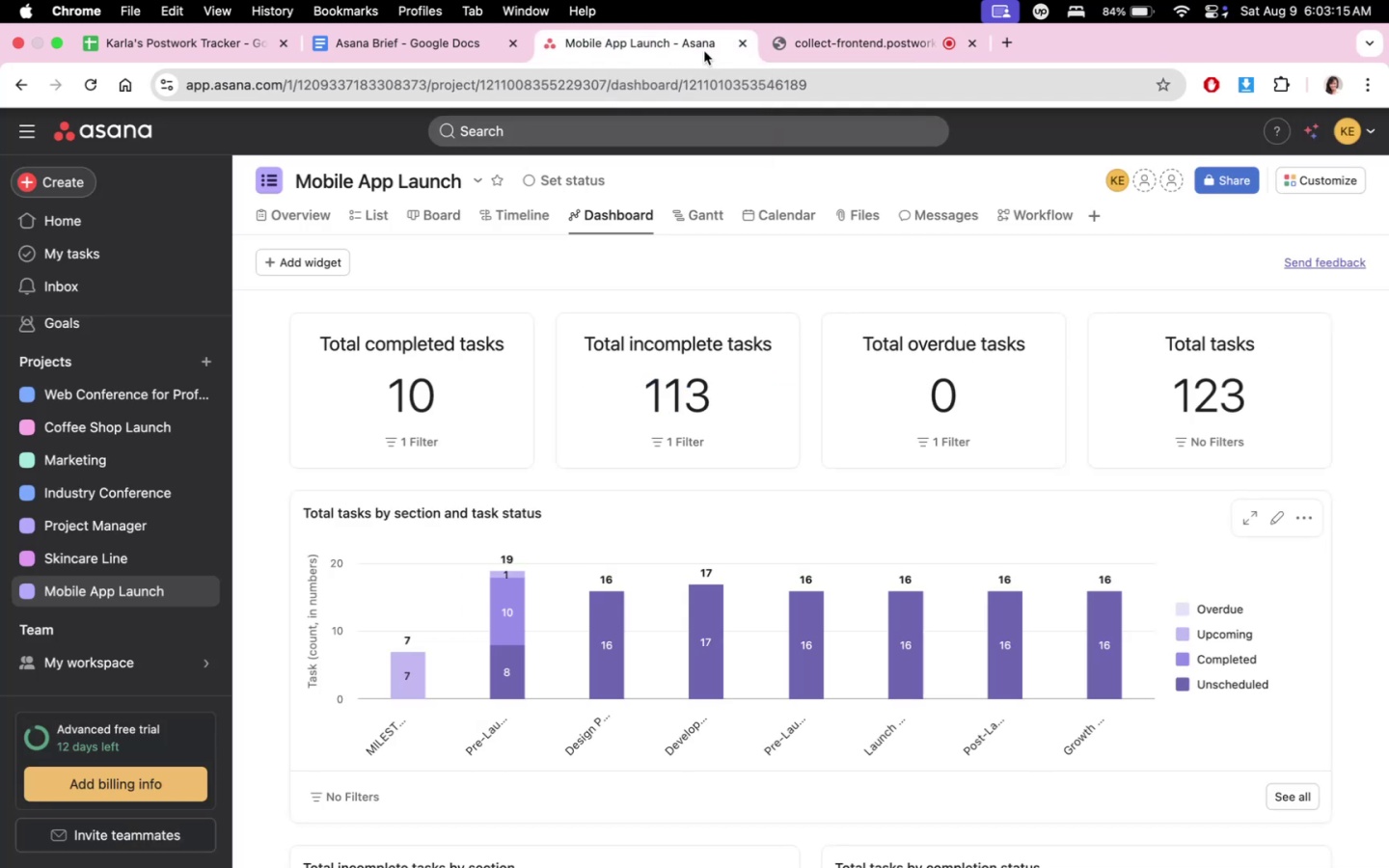 
scroll: coordinate [865, 486], scroll_direction: down, amount: 2.0
 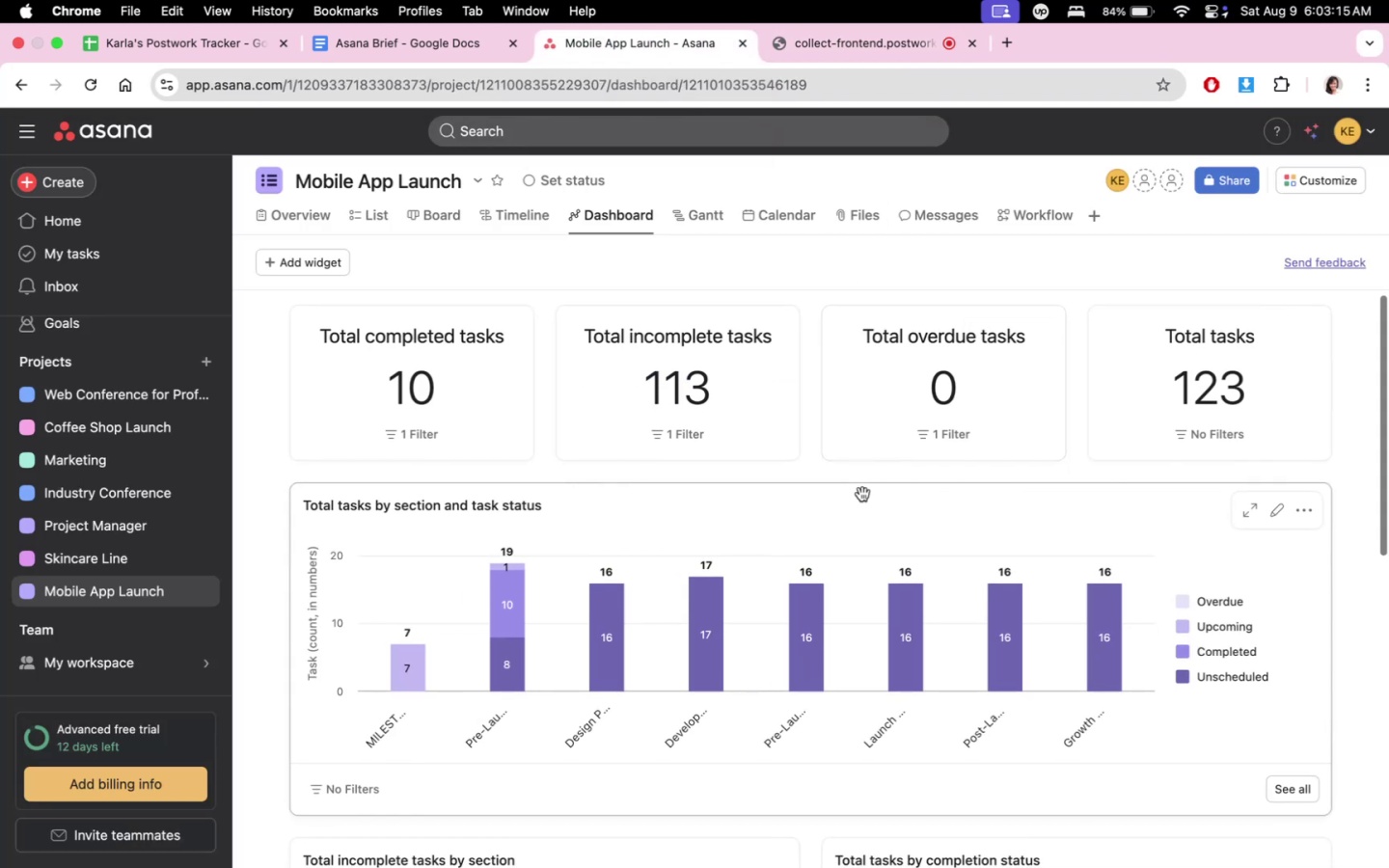 
scroll: coordinate [861, 492], scroll_direction: up, amount: 2.0
 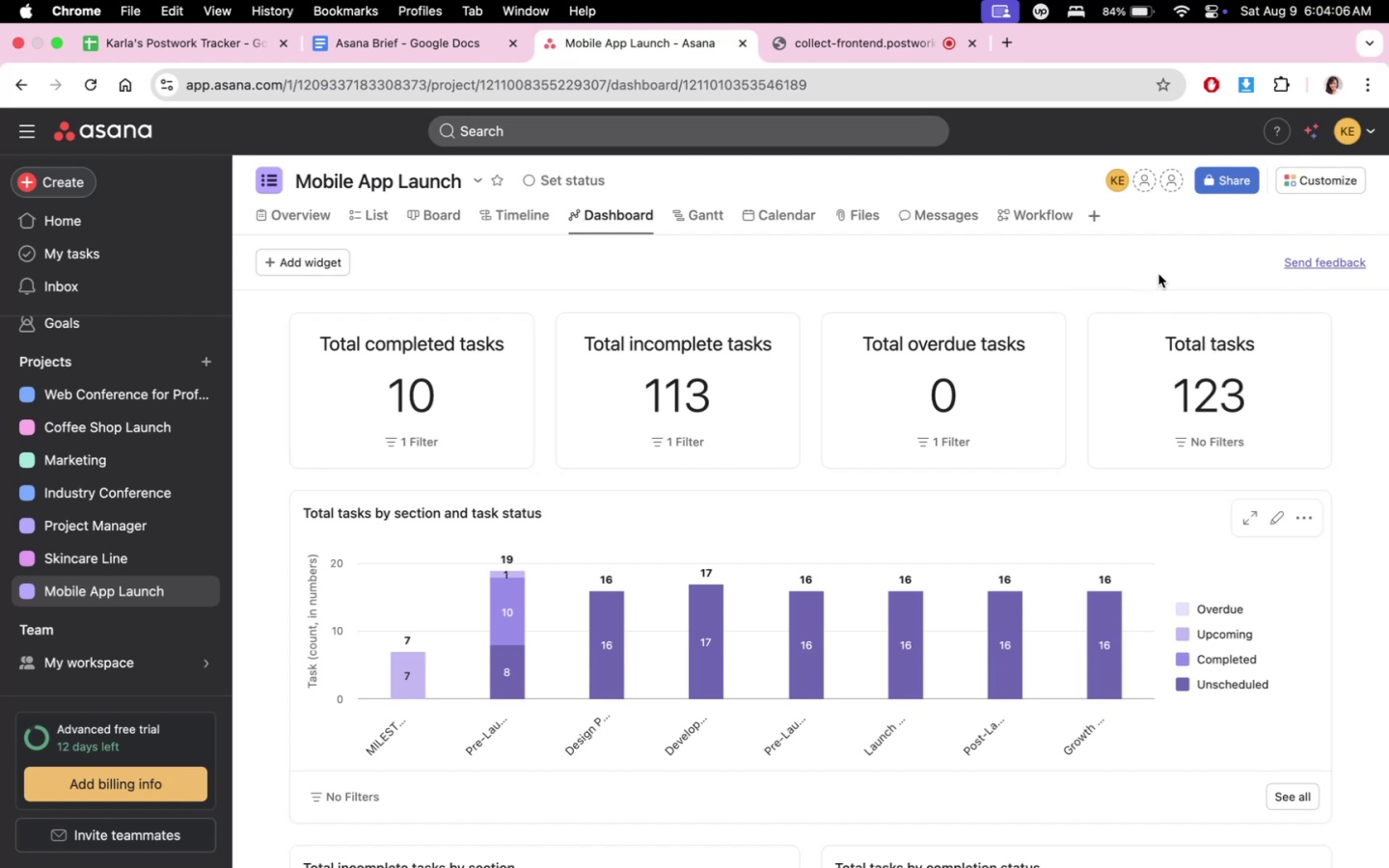 
wait(55.62)
 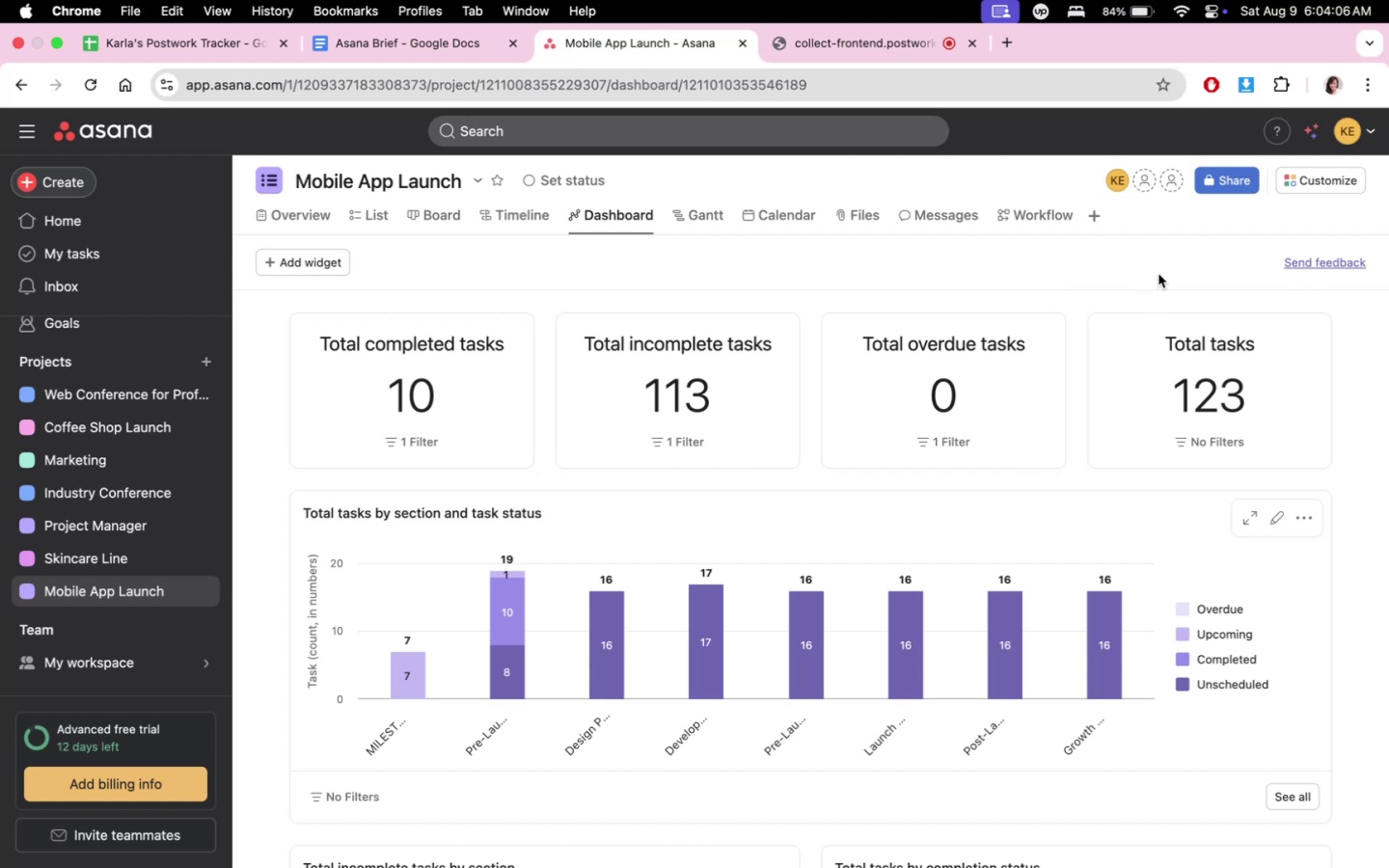 
scroll: coordinate [835, 499], scroll_direction: down, amount: 2.0
 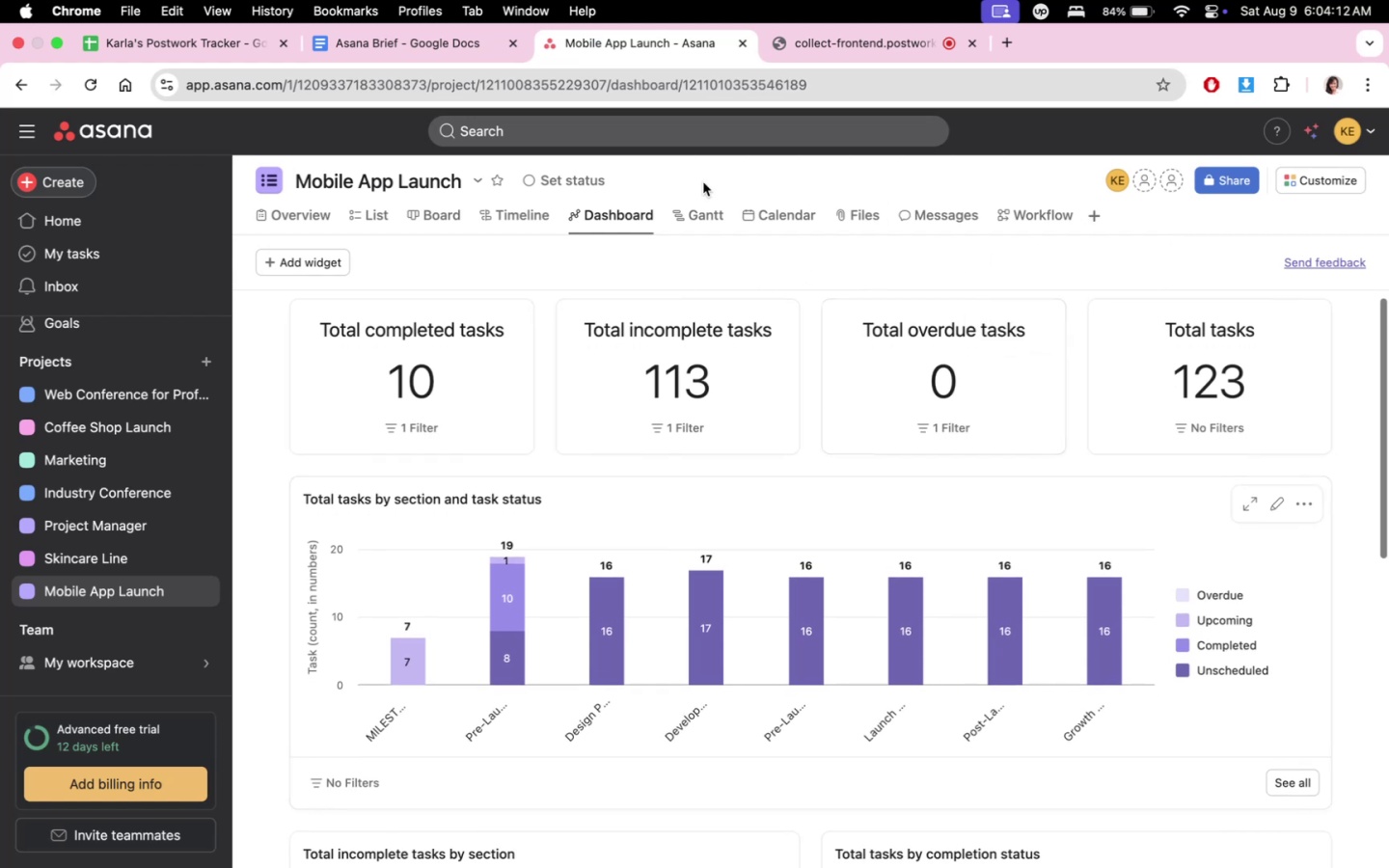 
left_click([510, 208])
 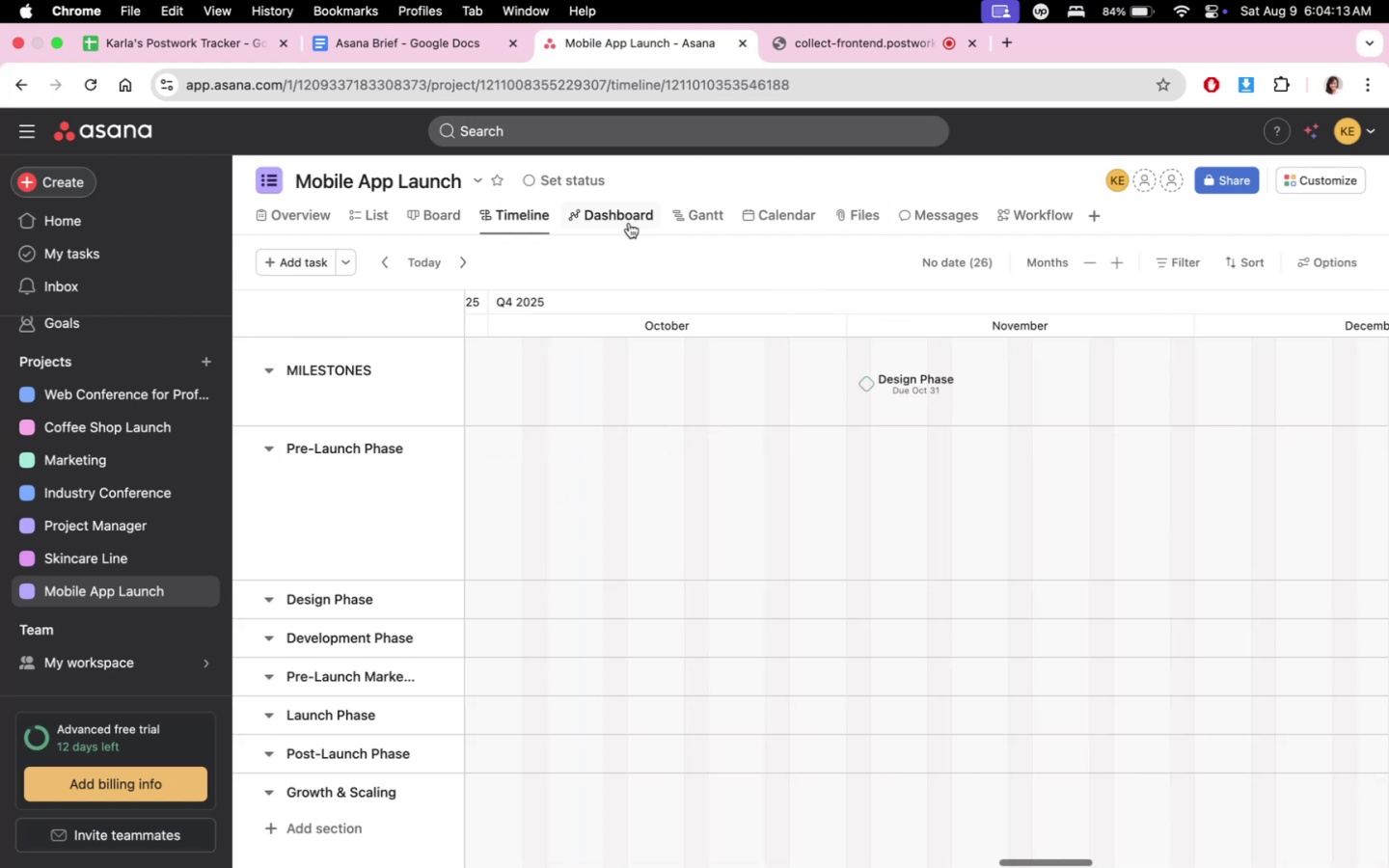 
left_click([612, 219])
 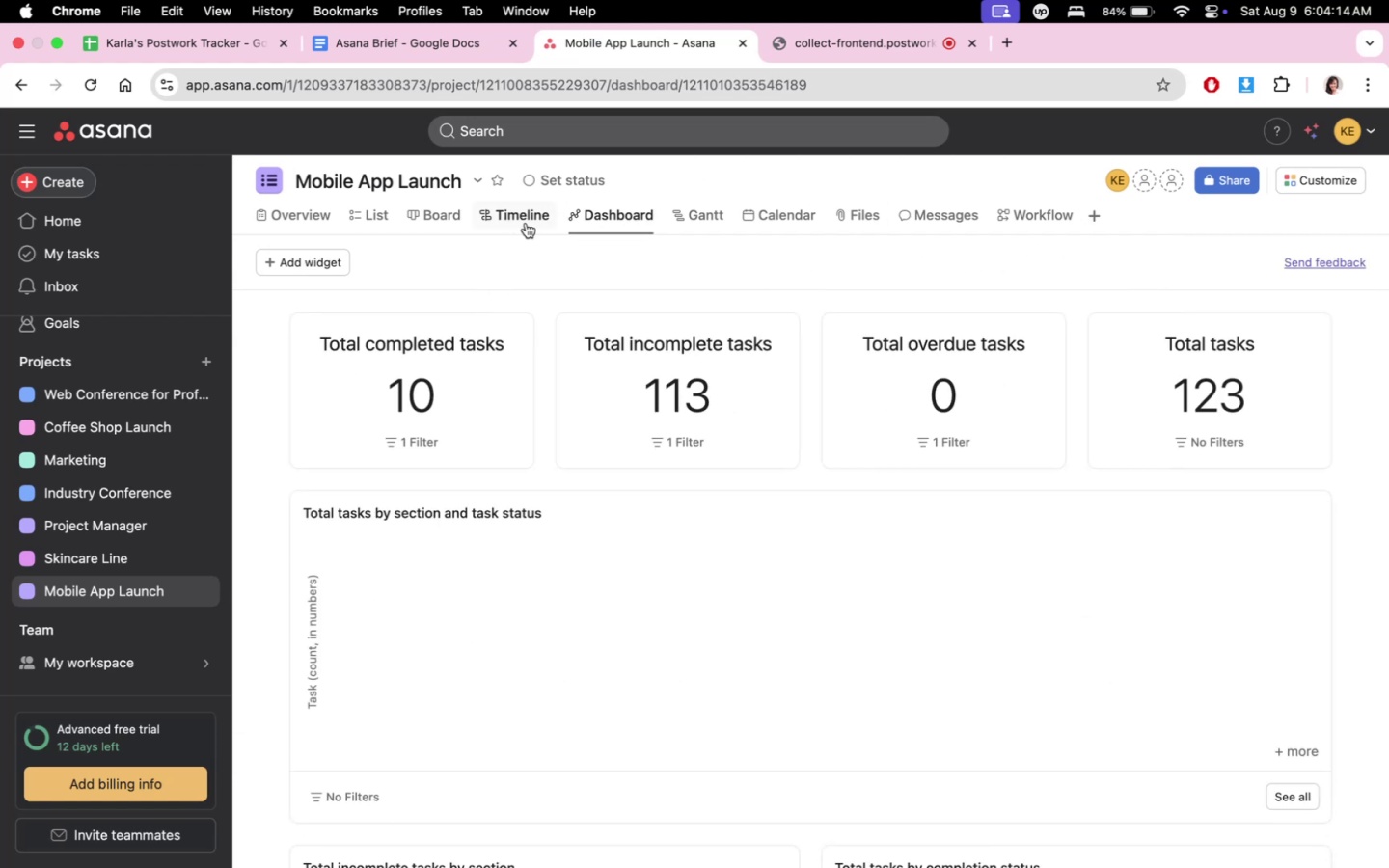 
double_click([400, 226])
 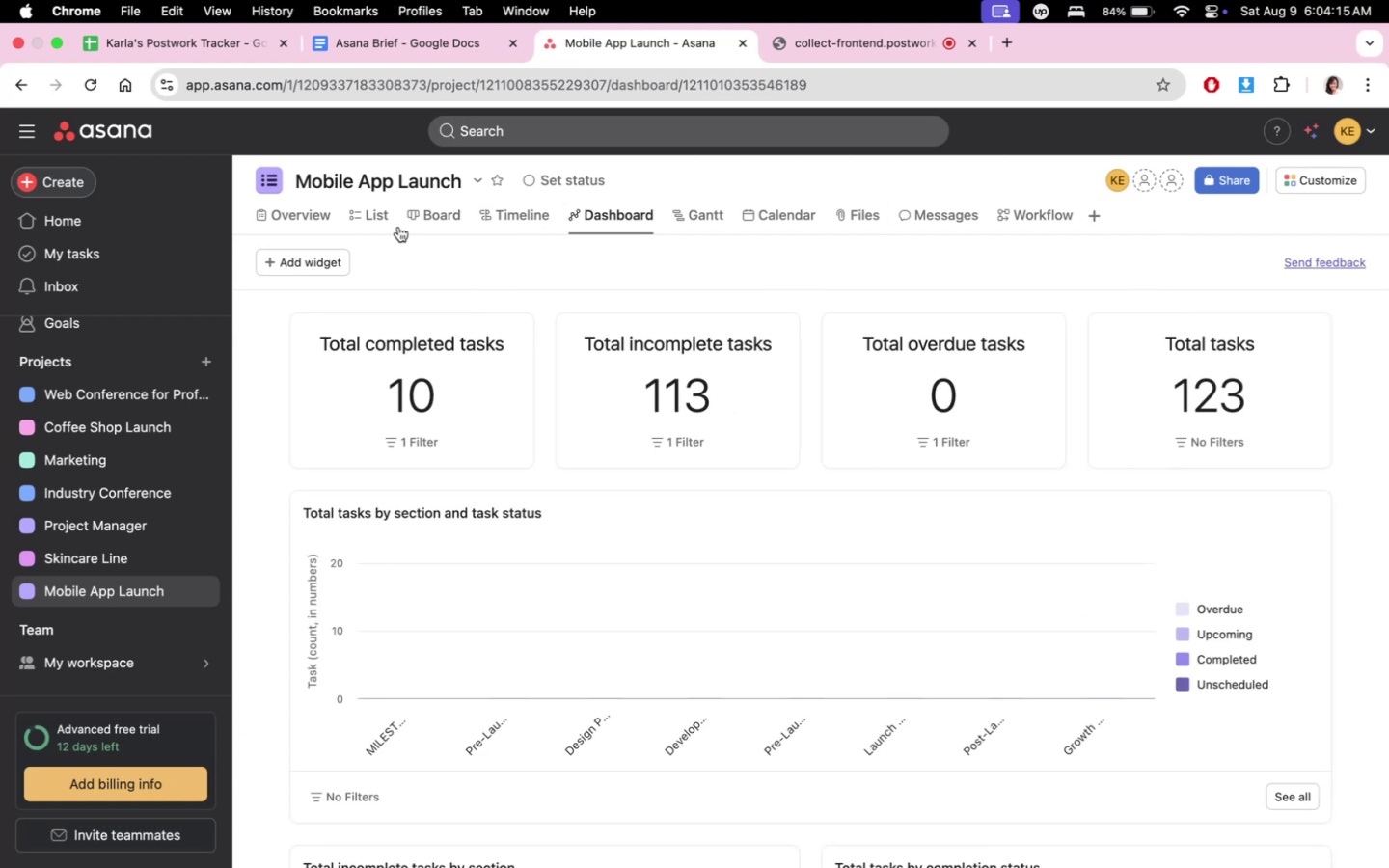 
triple_click([376, 225])
 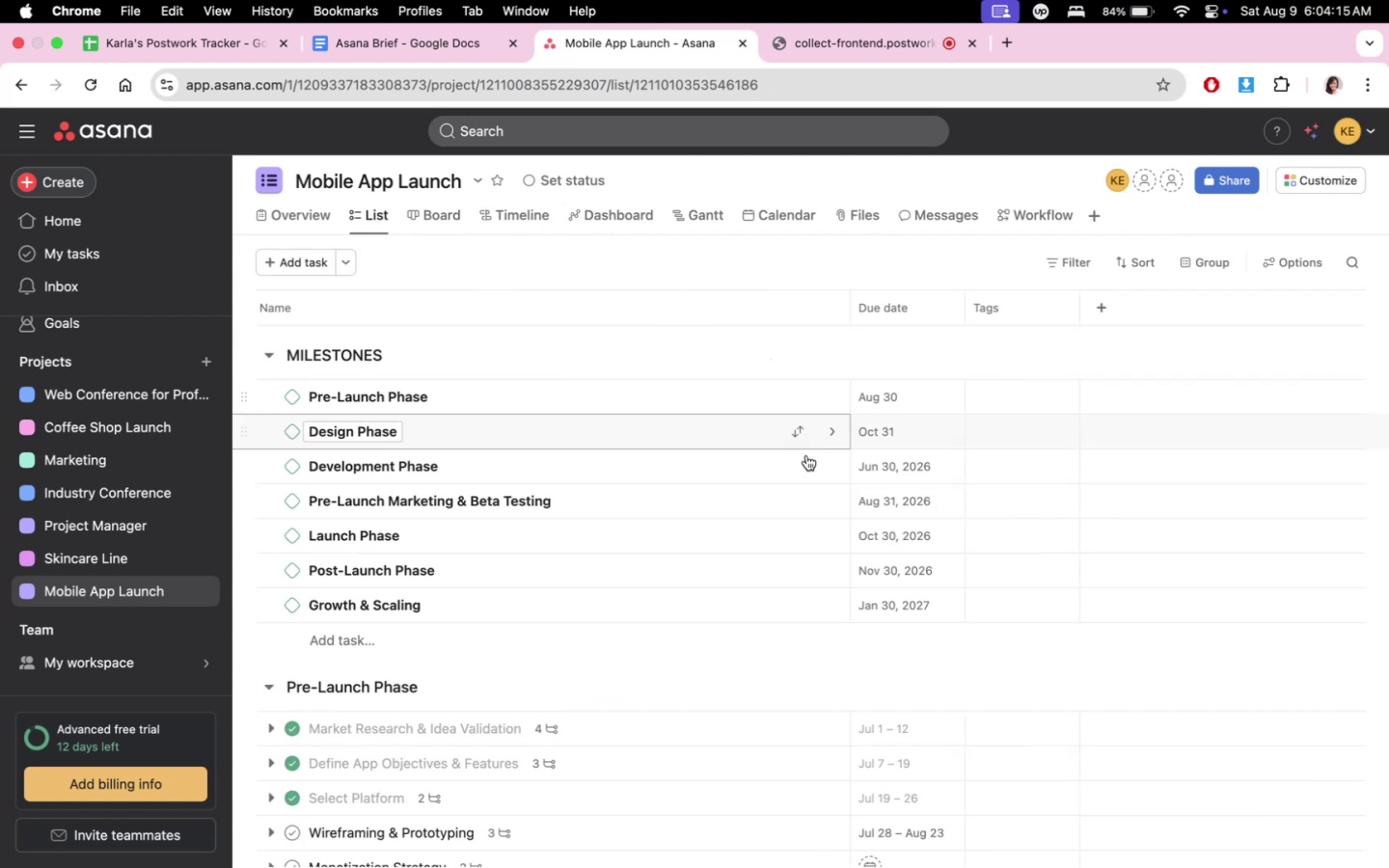 
scroll: coordinate [799, 665], scroll_direction: down, amount: 12.0
 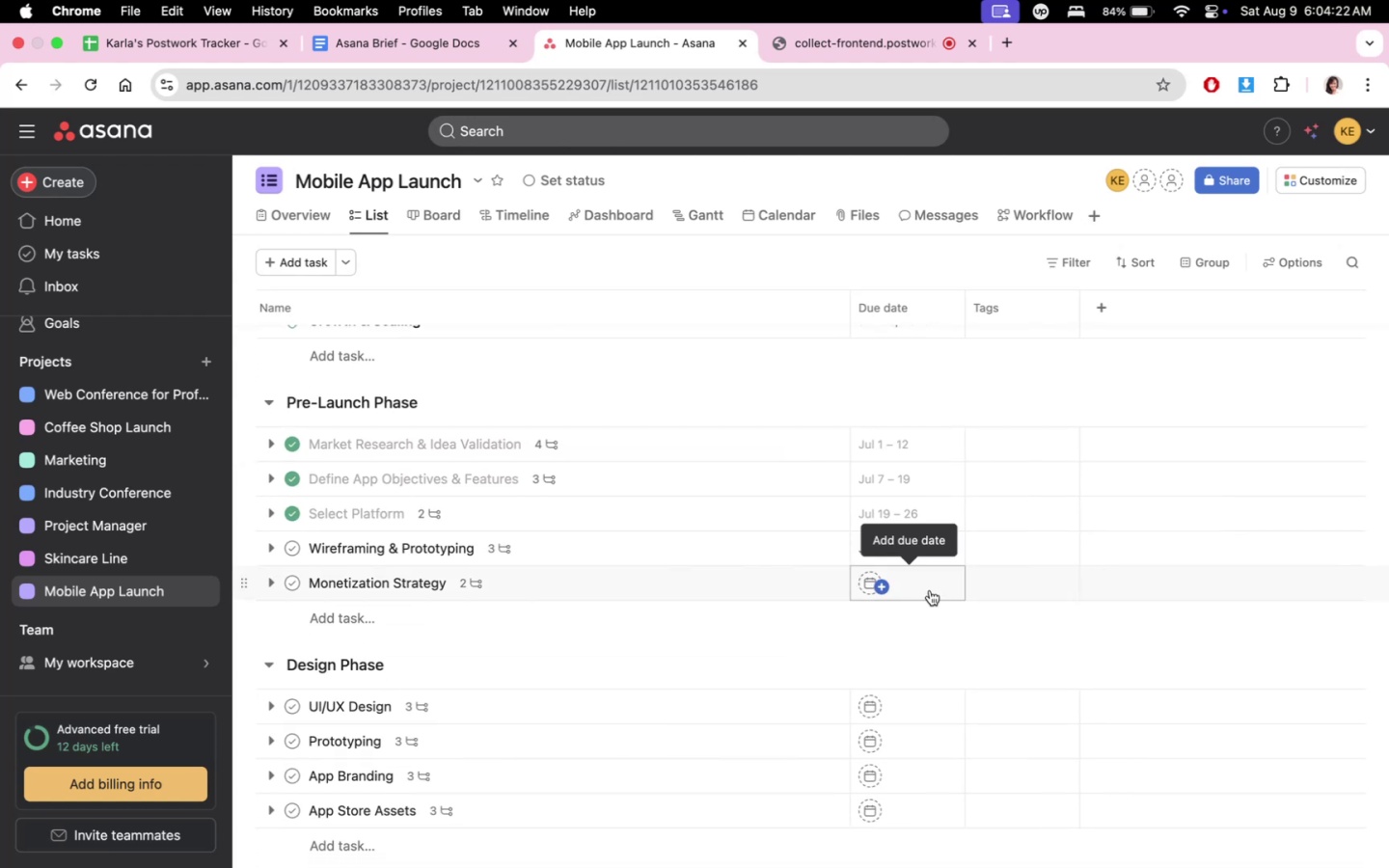 
left_click([930, 590])
 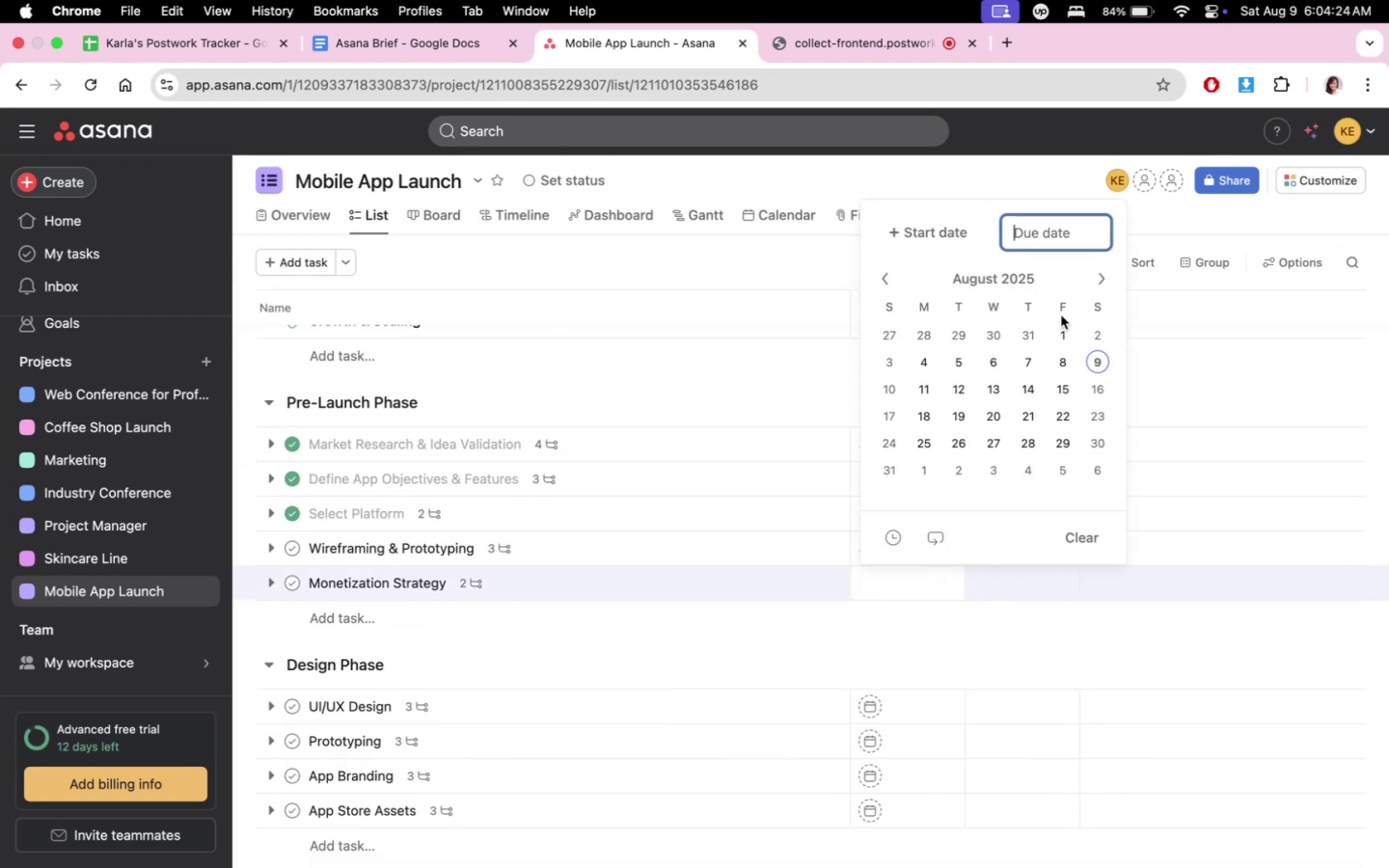 
left_click([914, 439])
 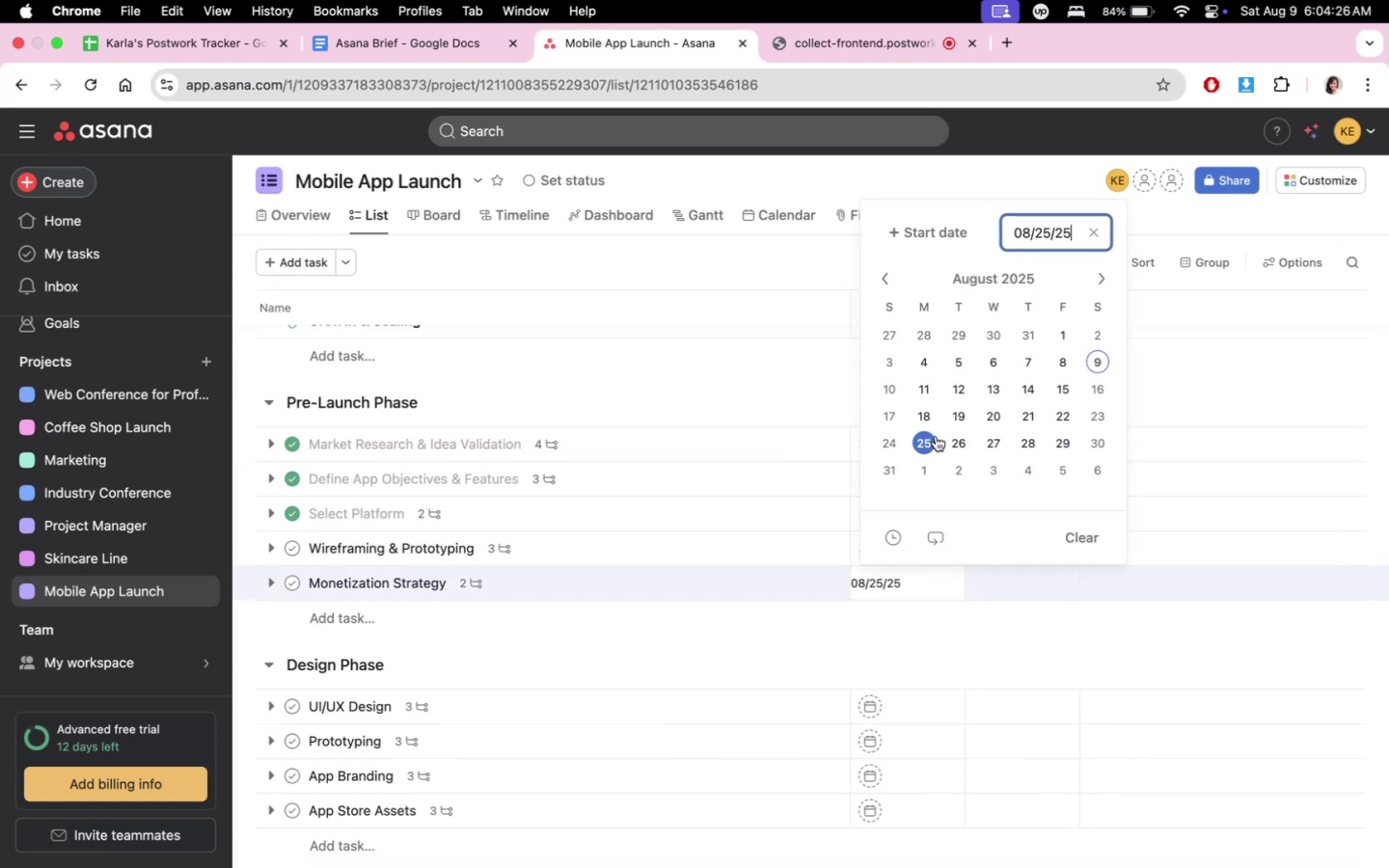 
left_click([917, 228])
 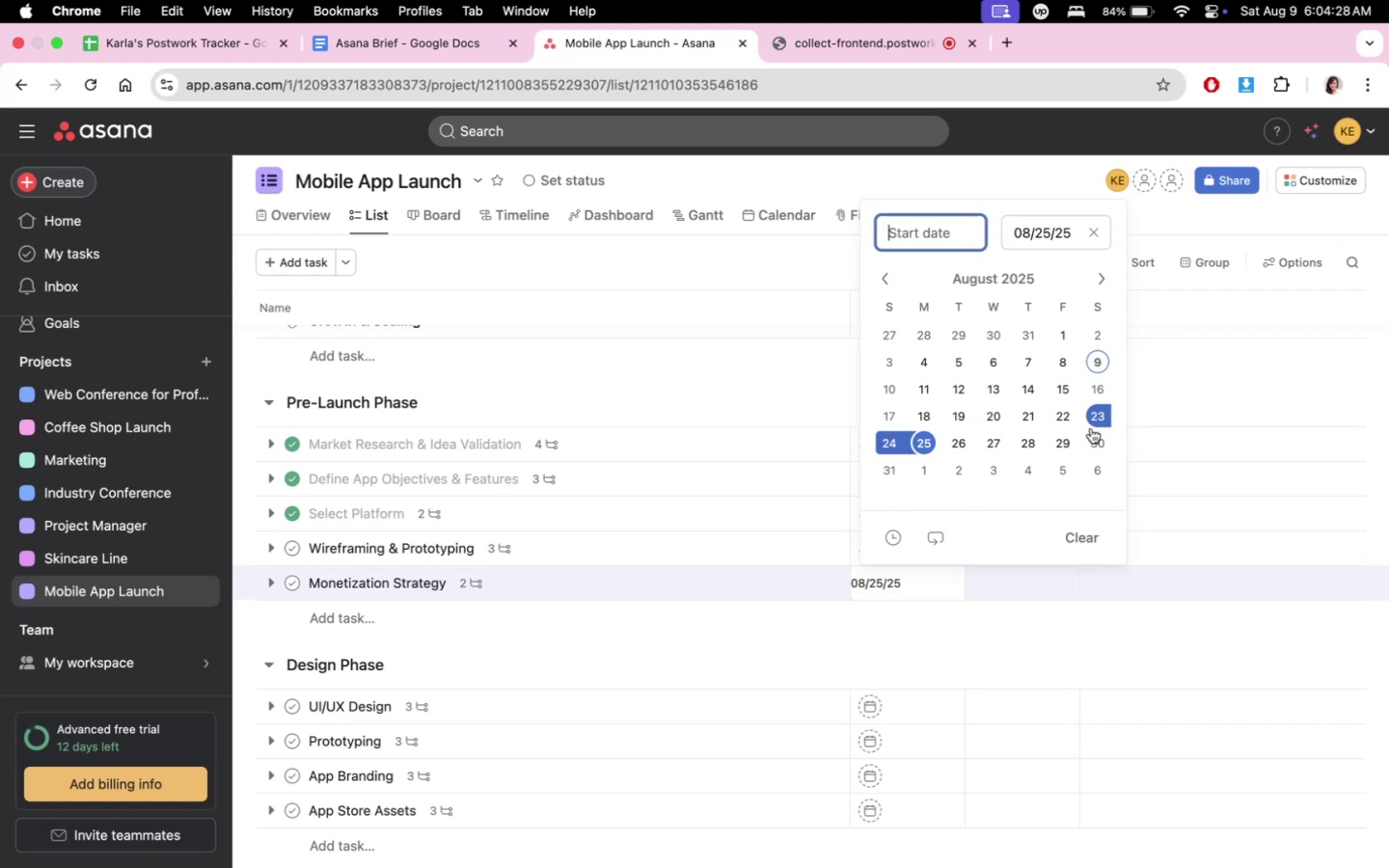 
left_click([1092, 439])
 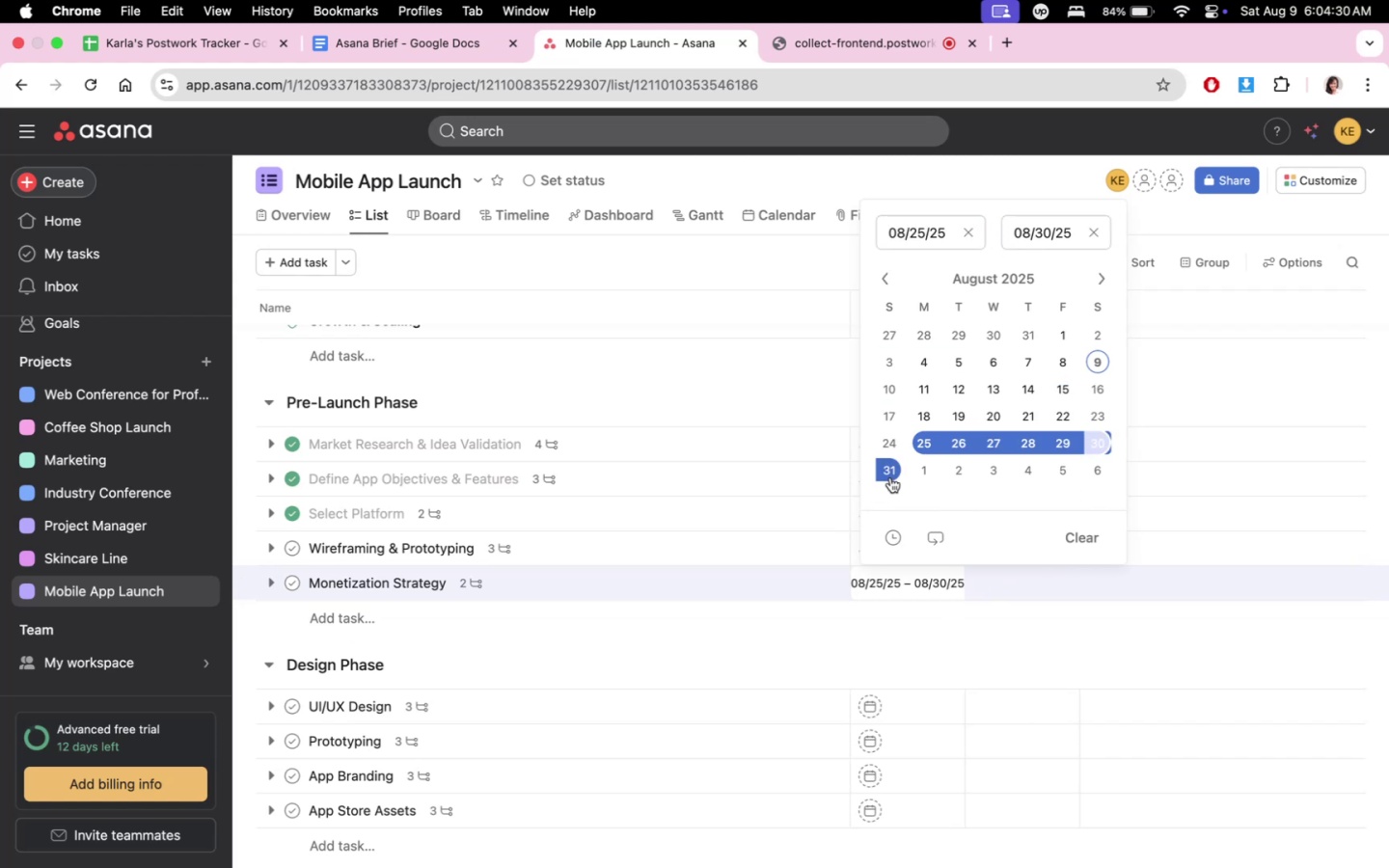 
left_click([875, 627])
 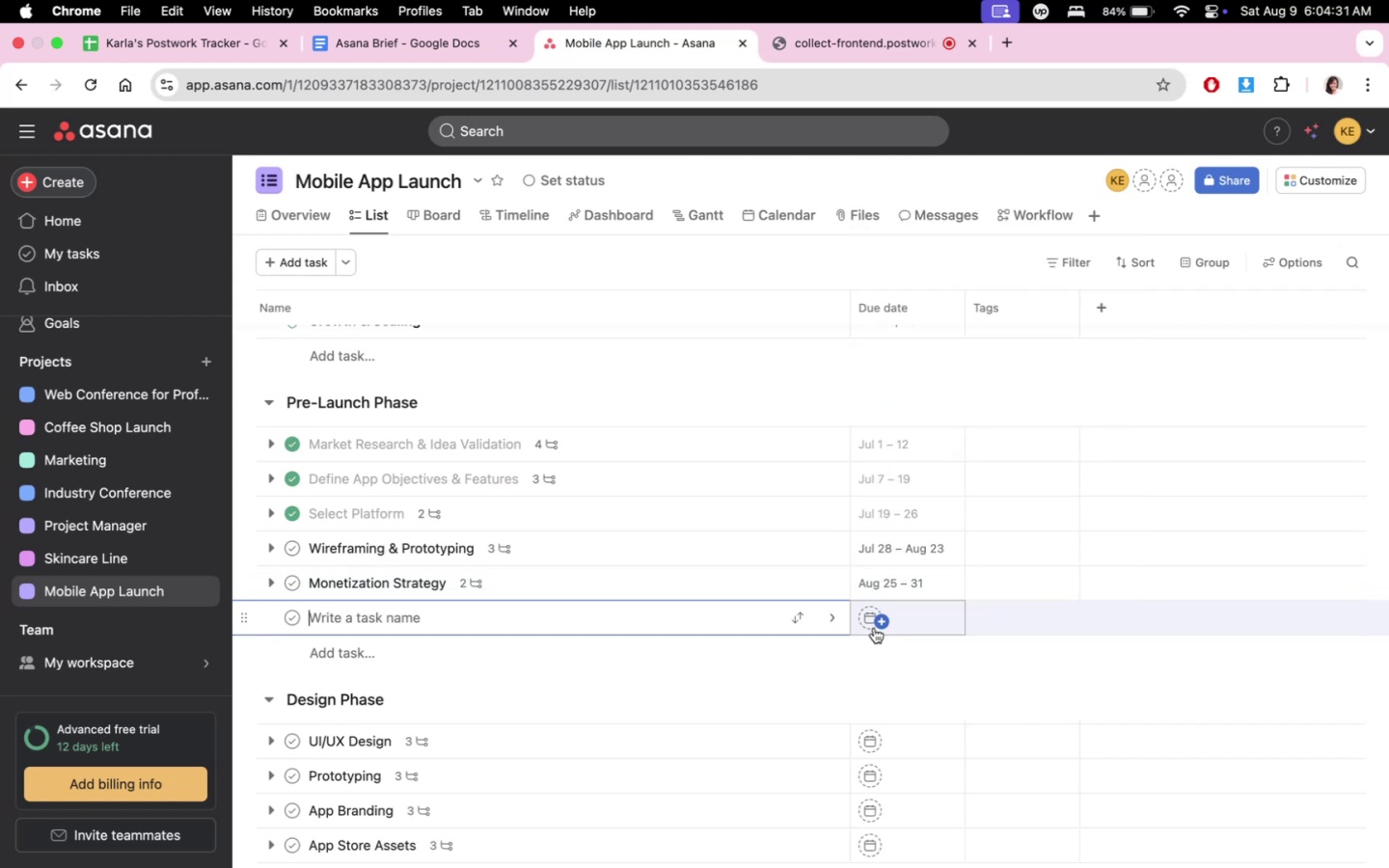 
left_click([838, 655])
 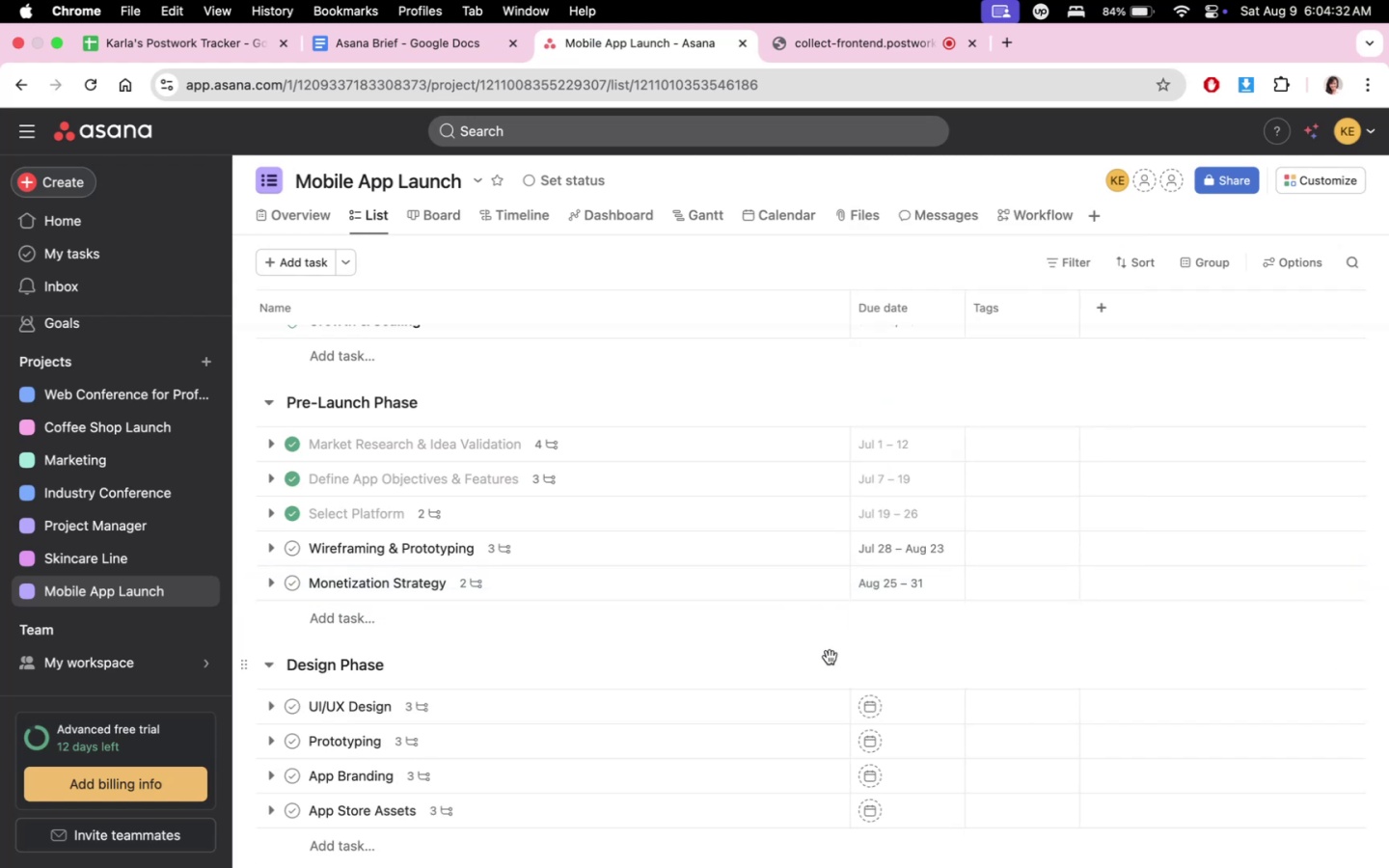 
scroll: coordinate [840, 542], scroll_direction: up, amount: 15.0
 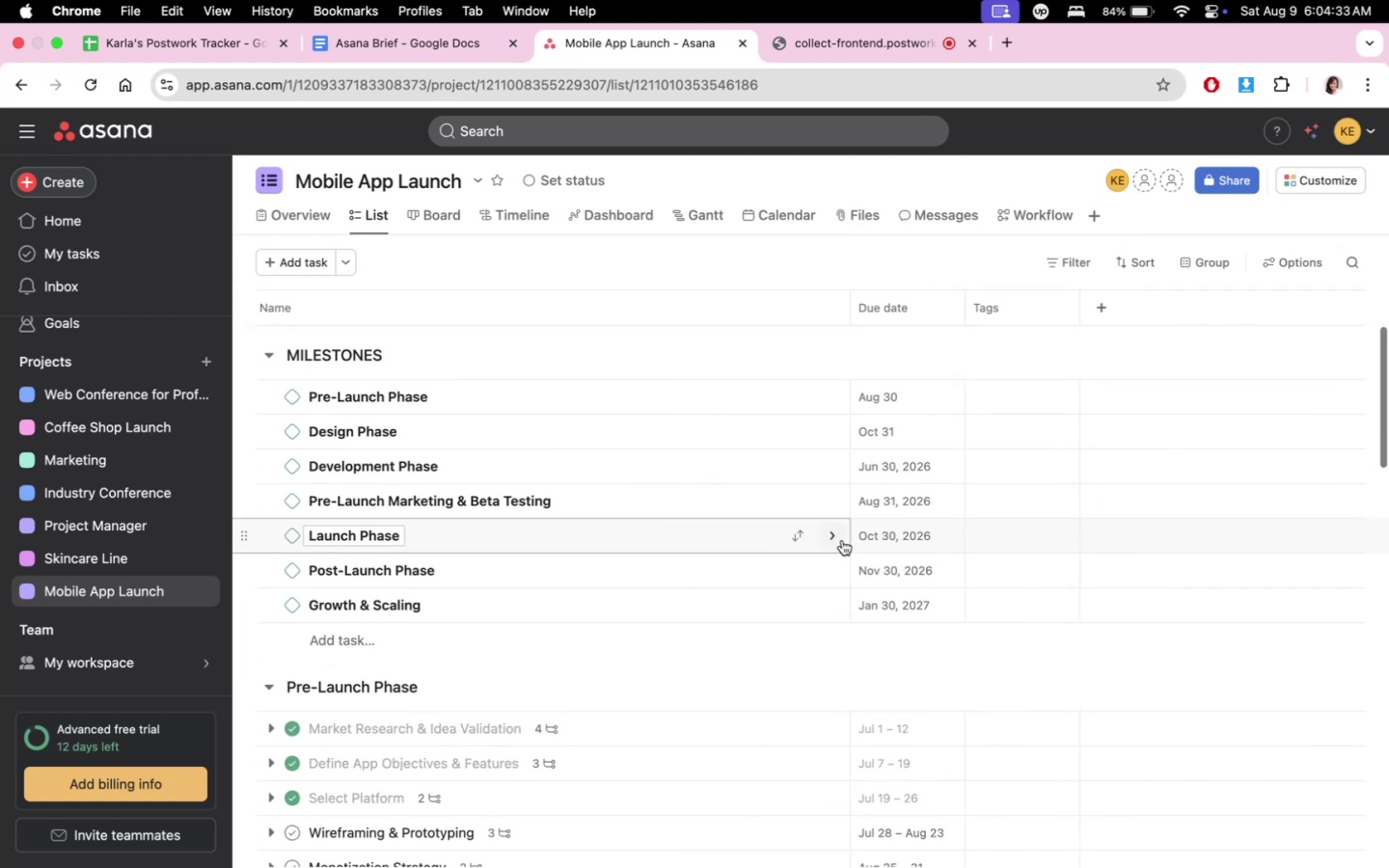 
scroll: coordinate [842, 540], scroll_direction: down, amount: 11.0
 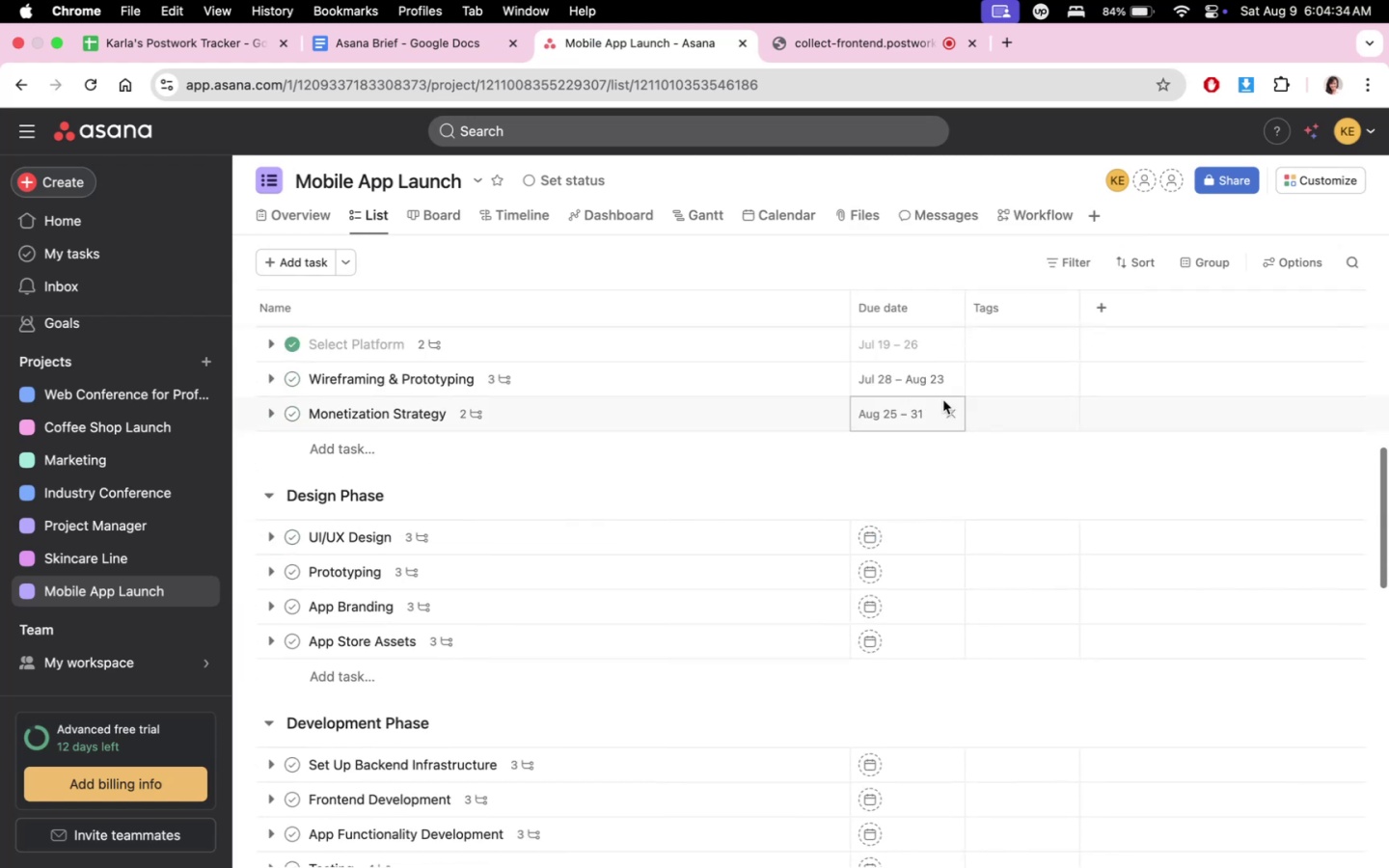 
left_click([935, 414])
 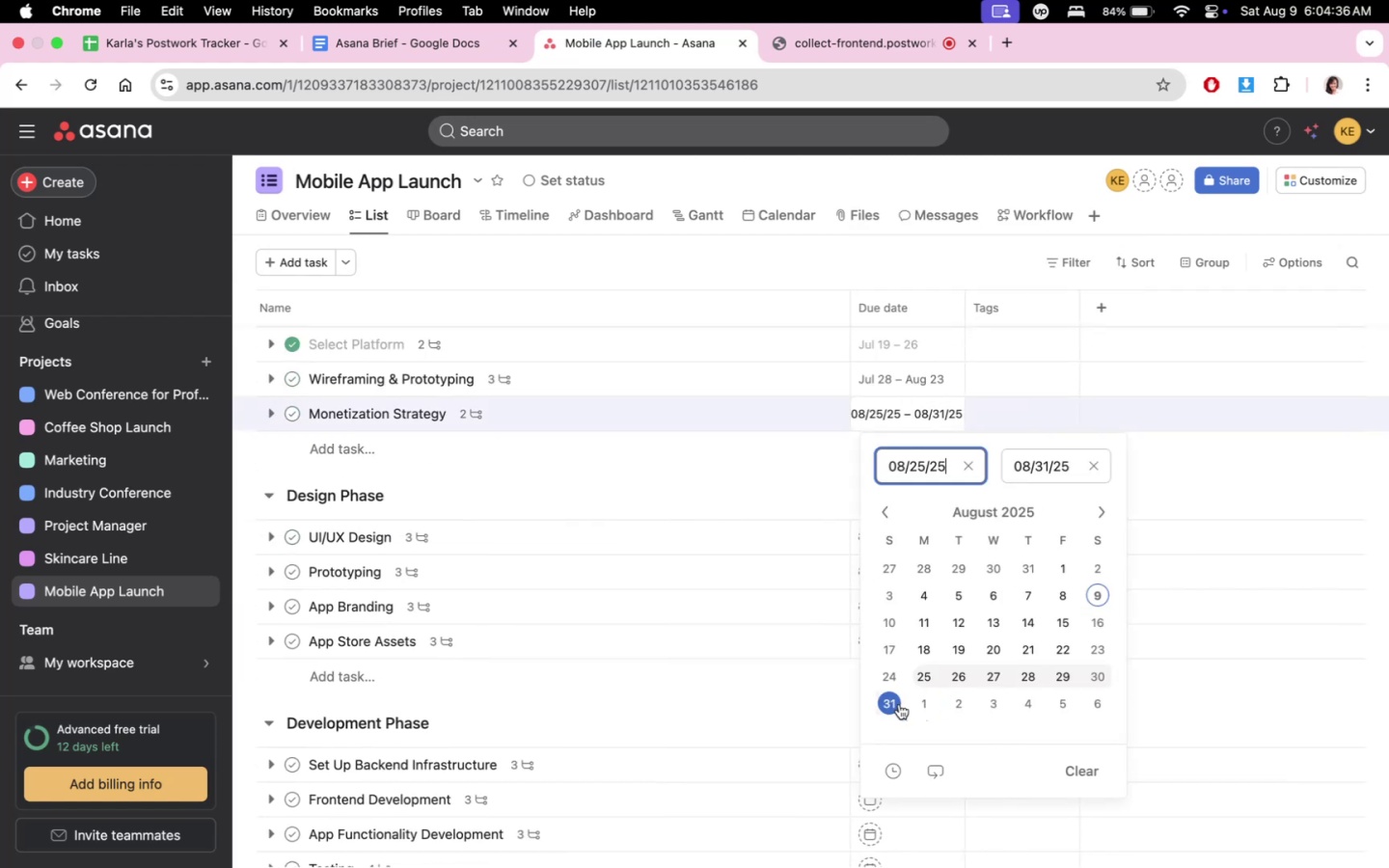 
left_click([1094, 673])
 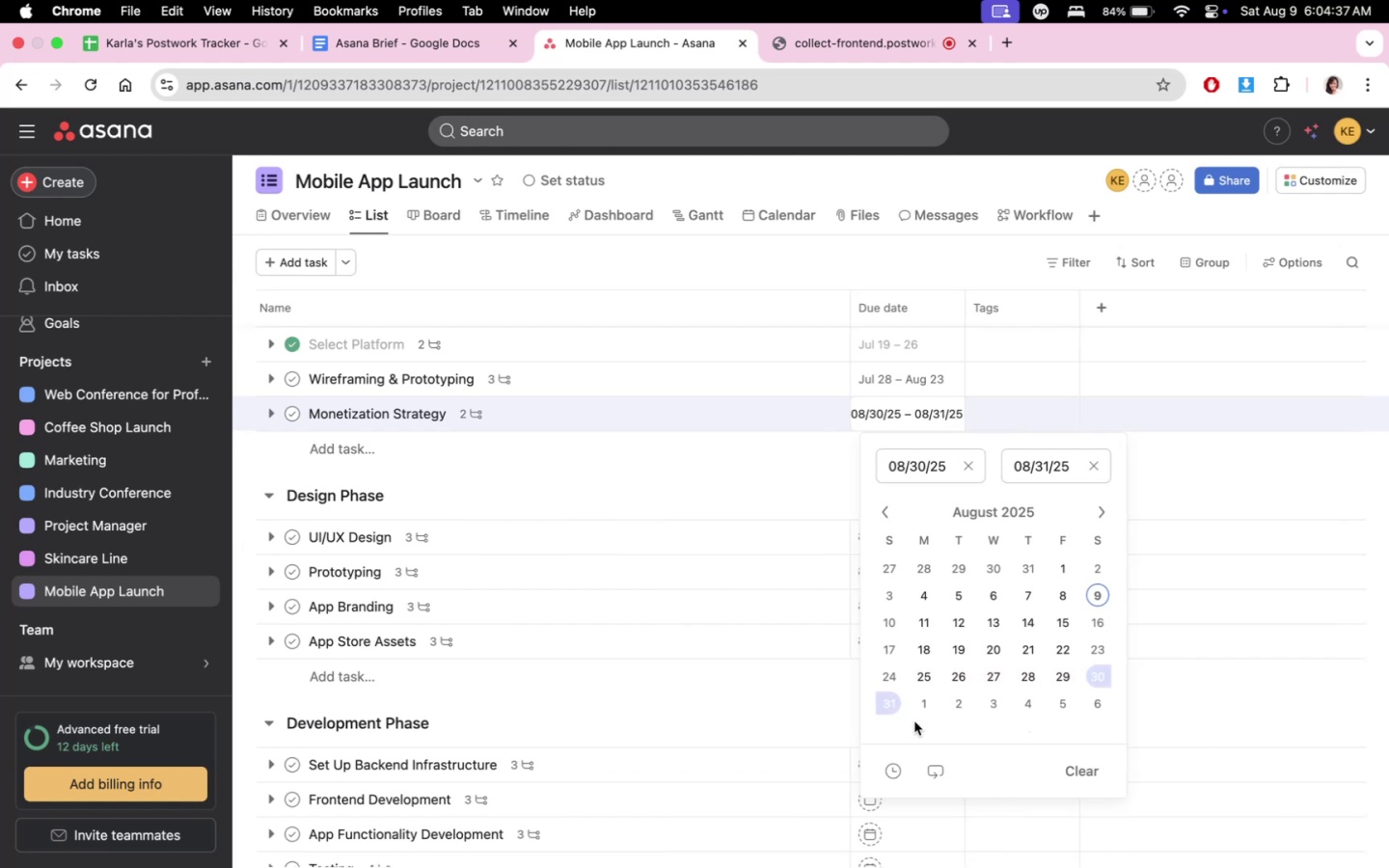 
left_click([918, 675])
 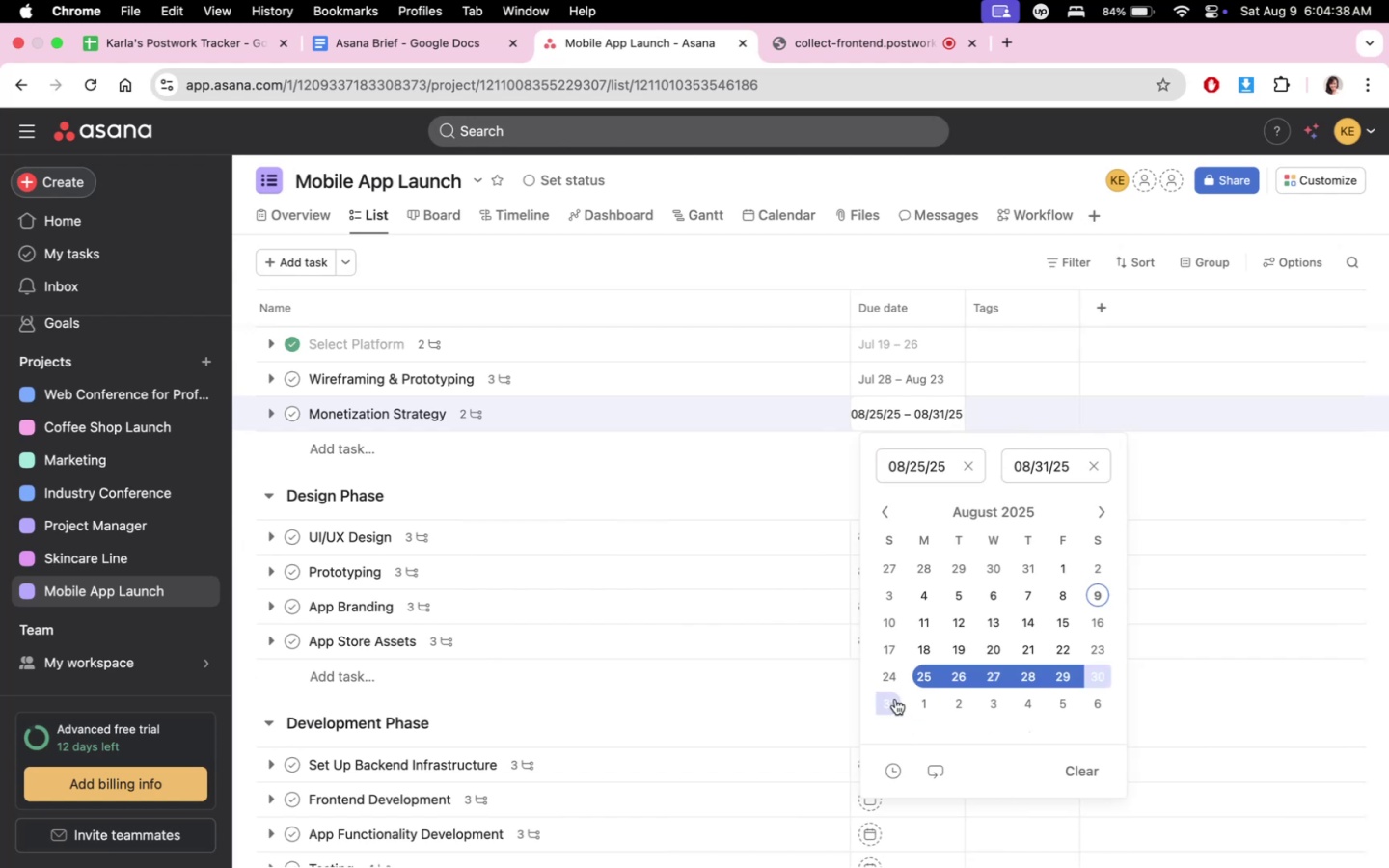 
left_click([749, 759])
 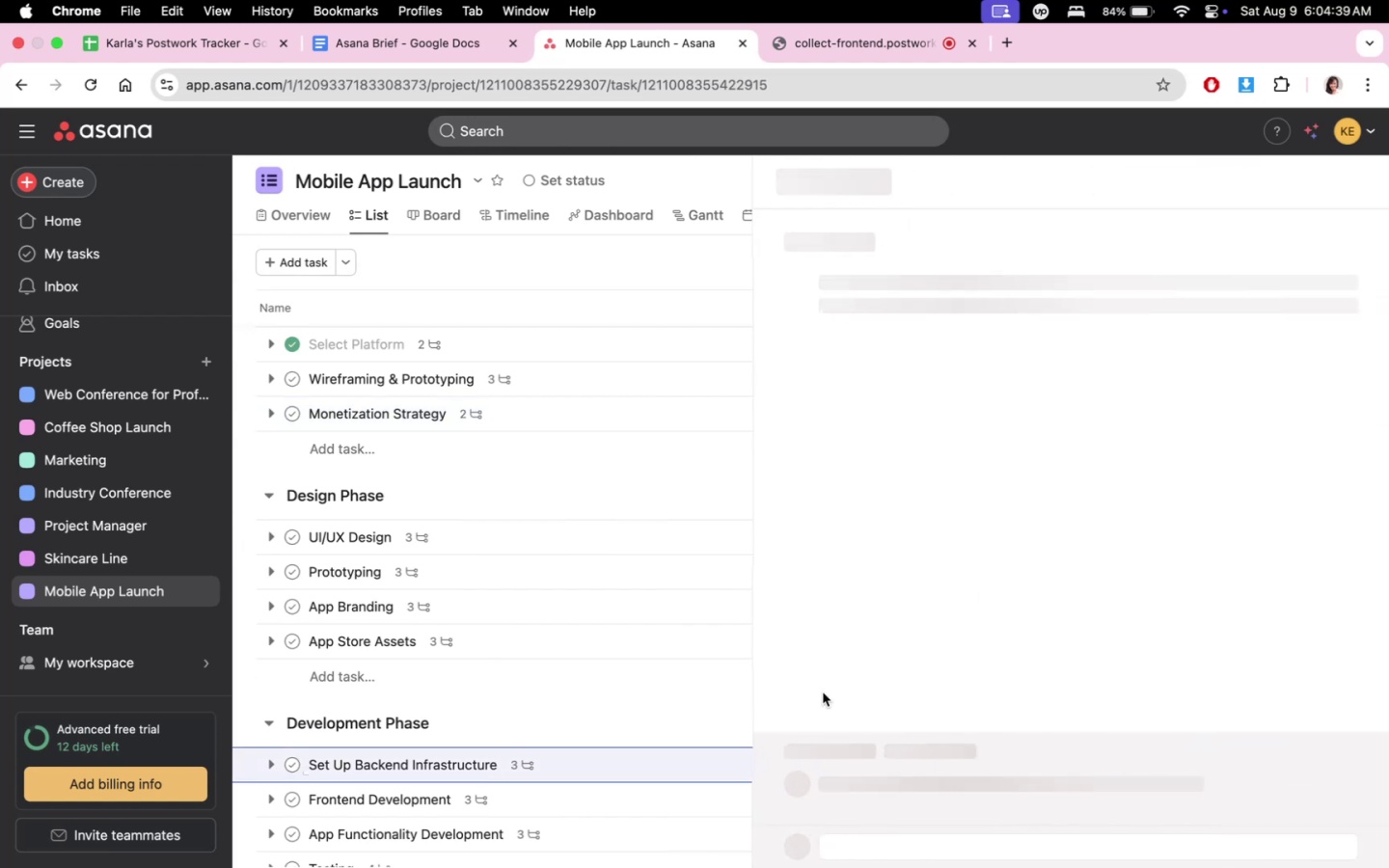 
left_click([626, 681])
 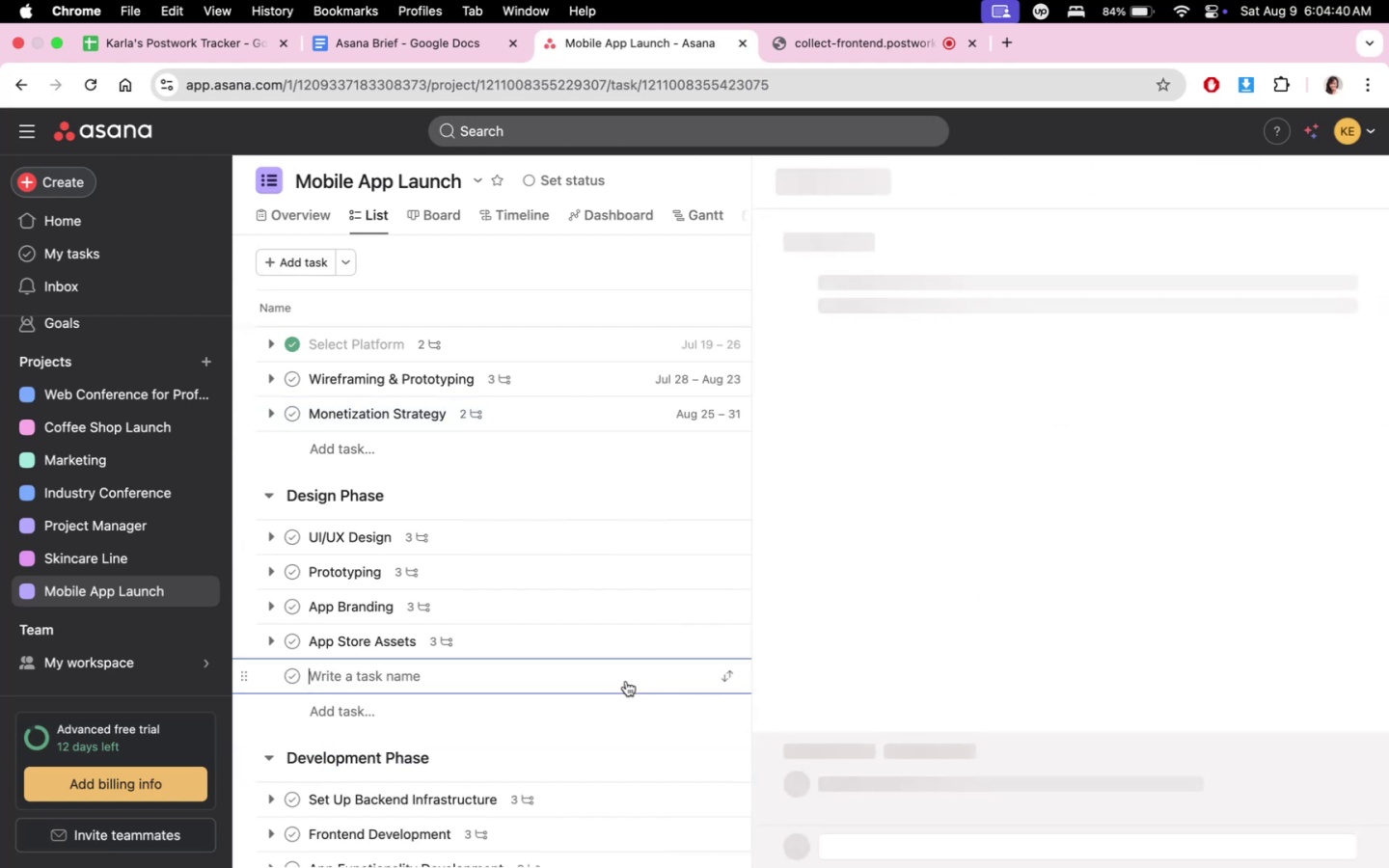 
left_click([627, 709])
 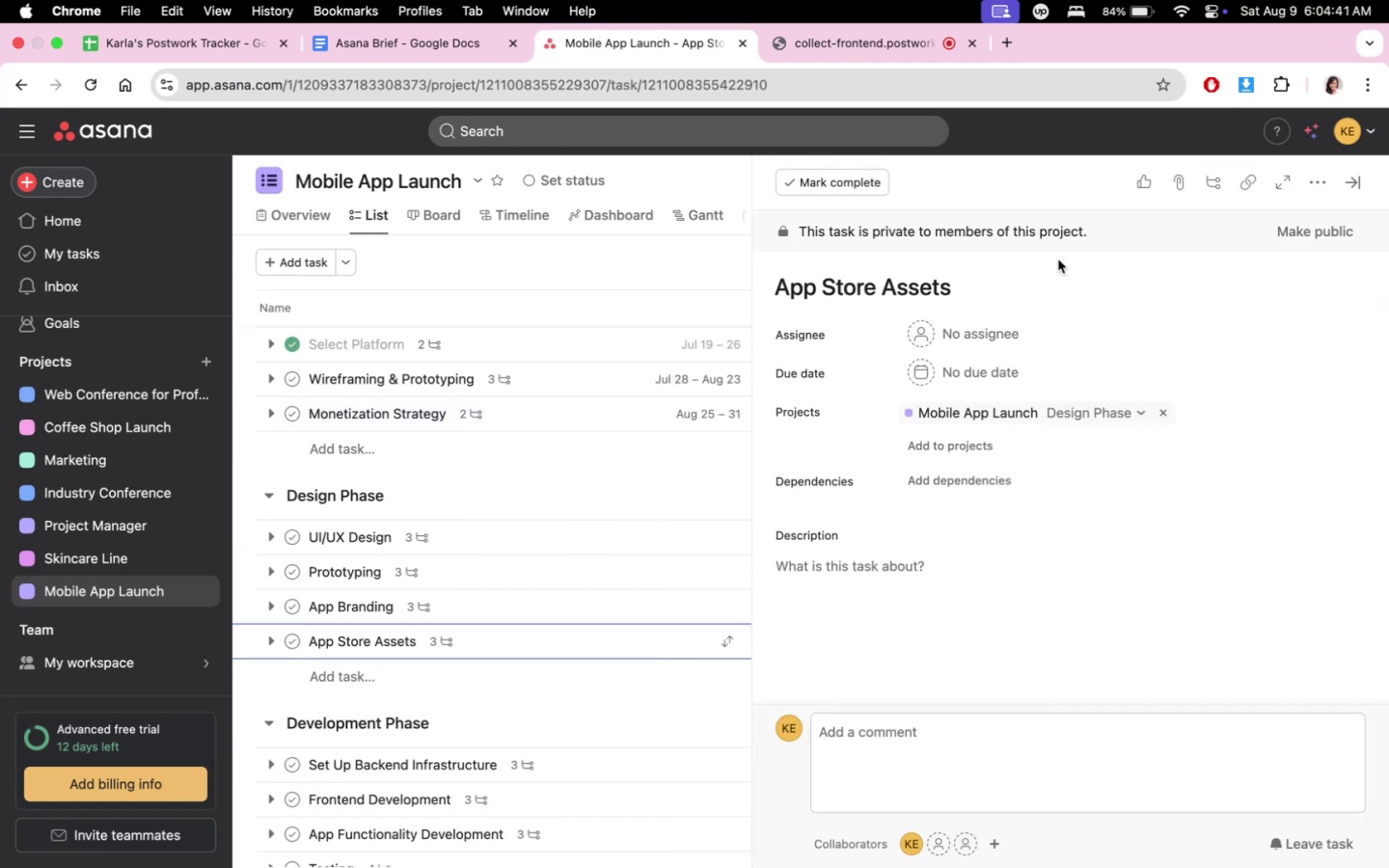 
left_click([1346, 174])
 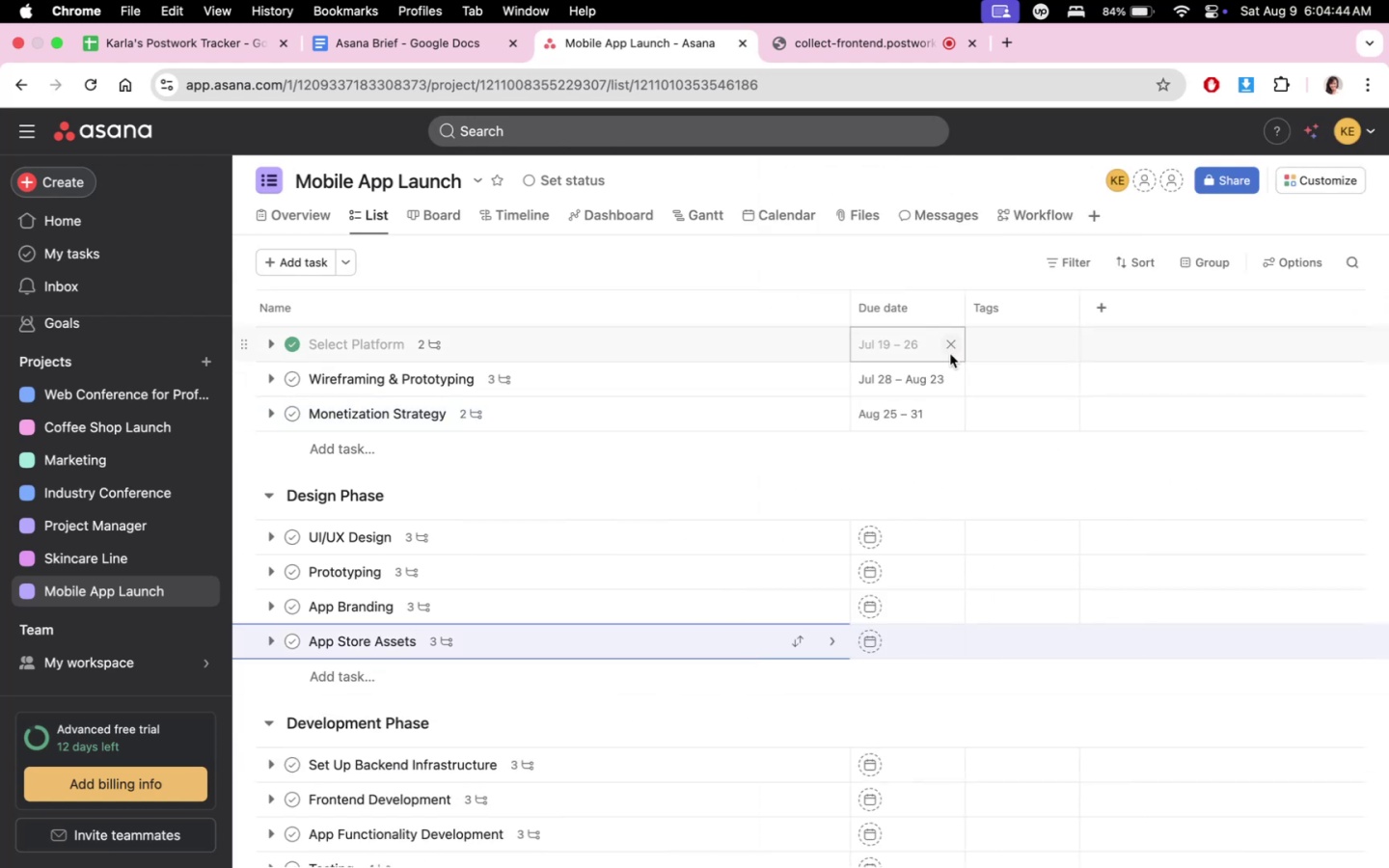 
scroll: coordinate [937, 523], scroll_direction: up, amount: 5.0
 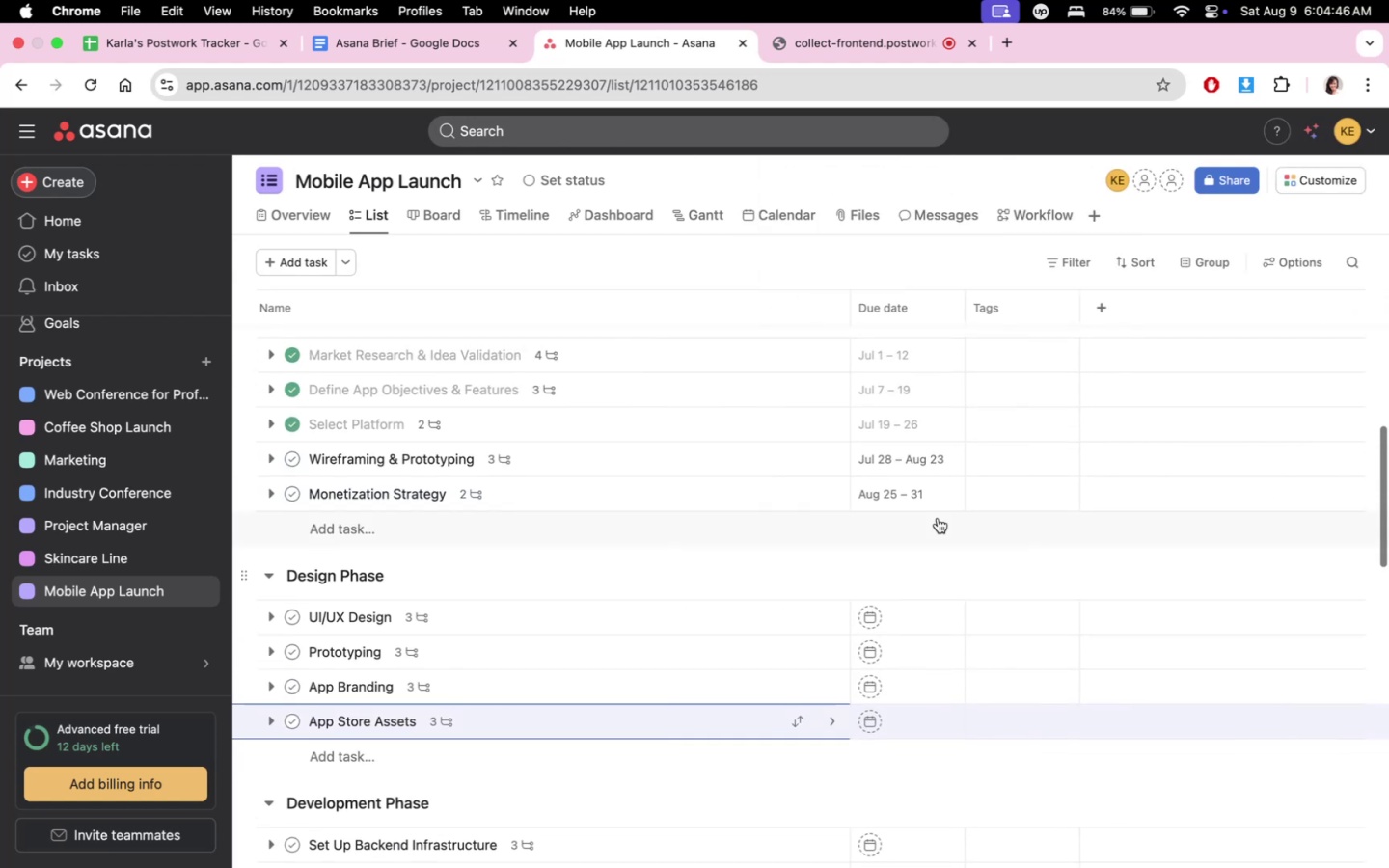 
left_click([939, 500])
 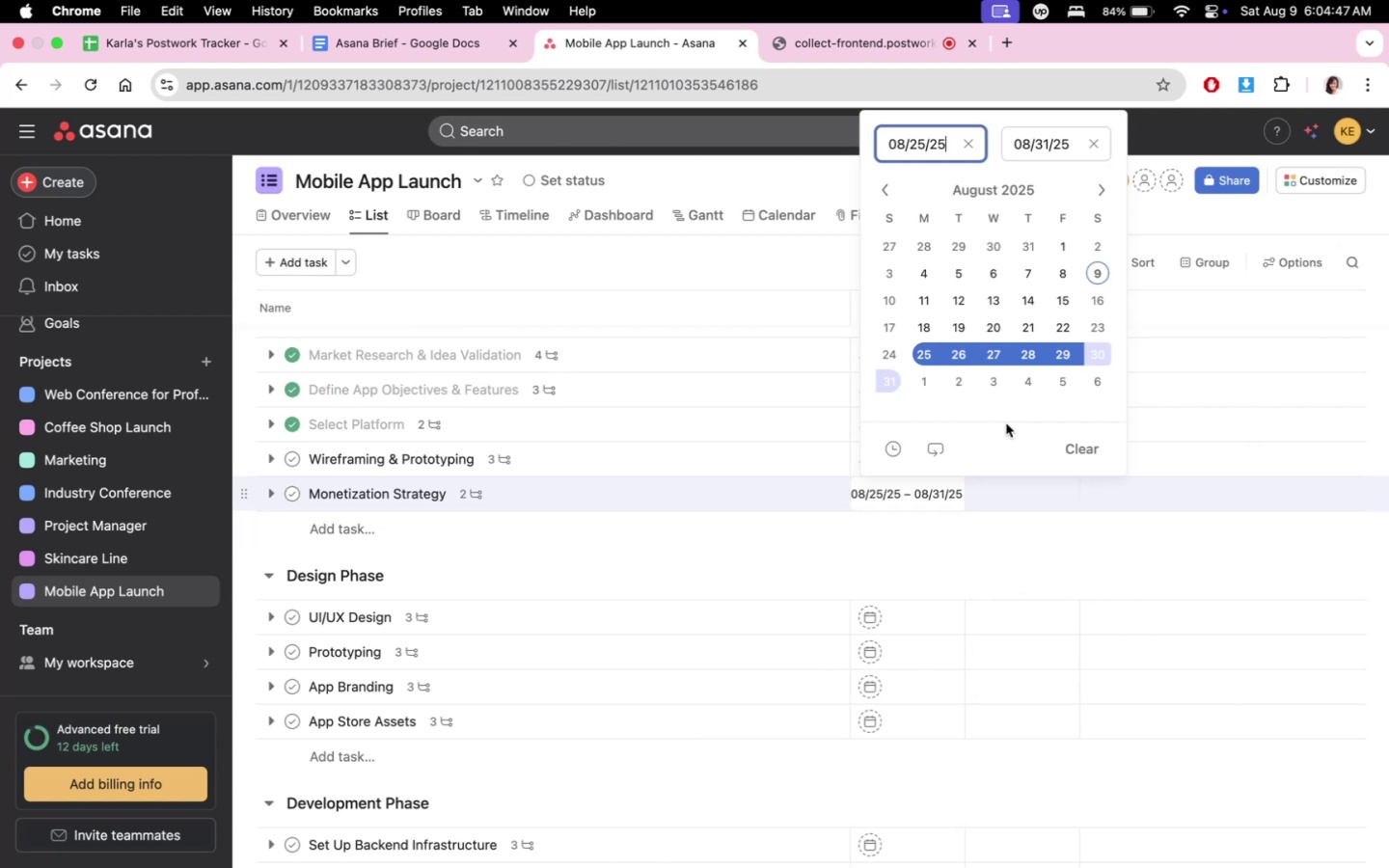 
left_click([1061, 142])
 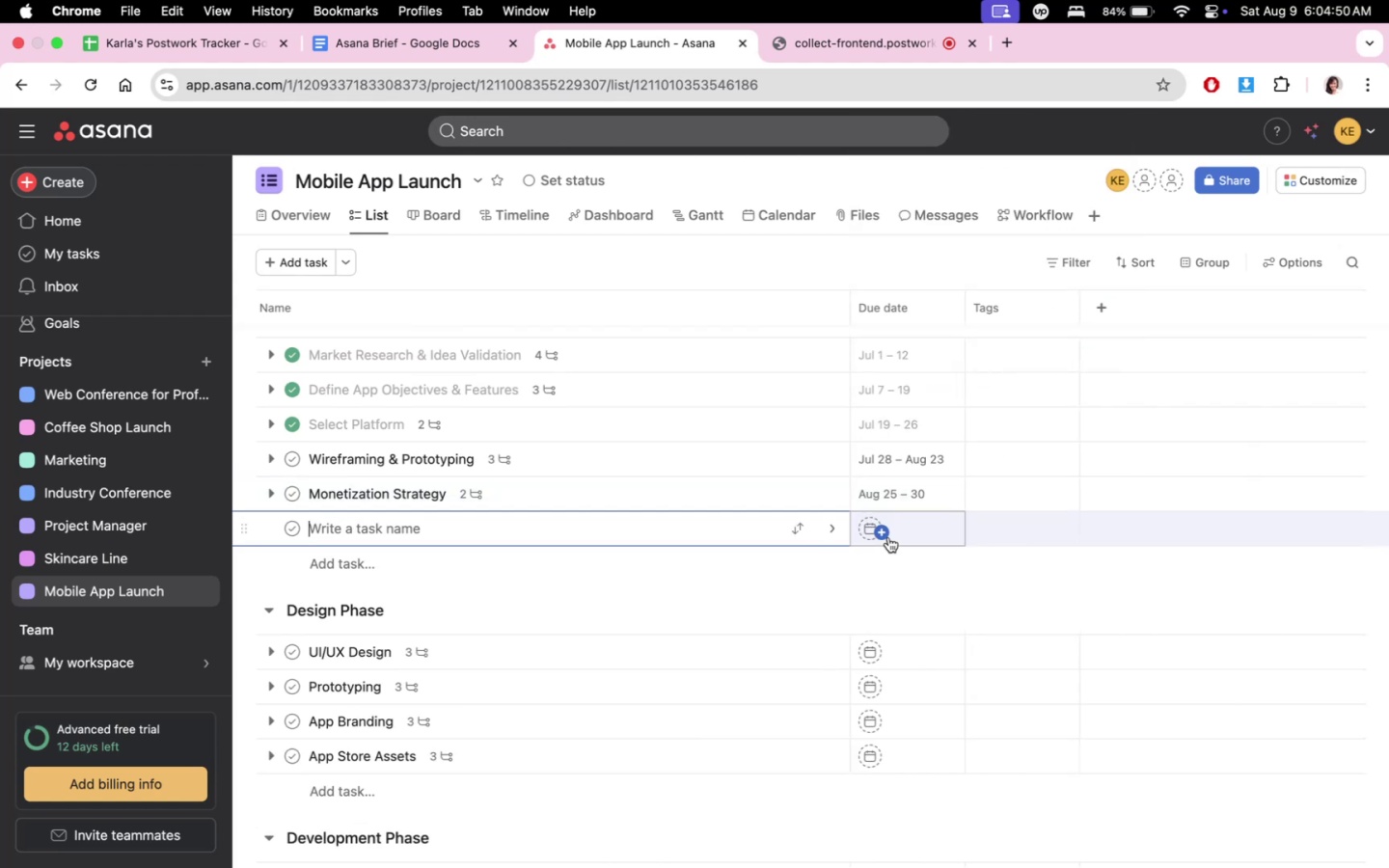 
left_click([803, 585])
 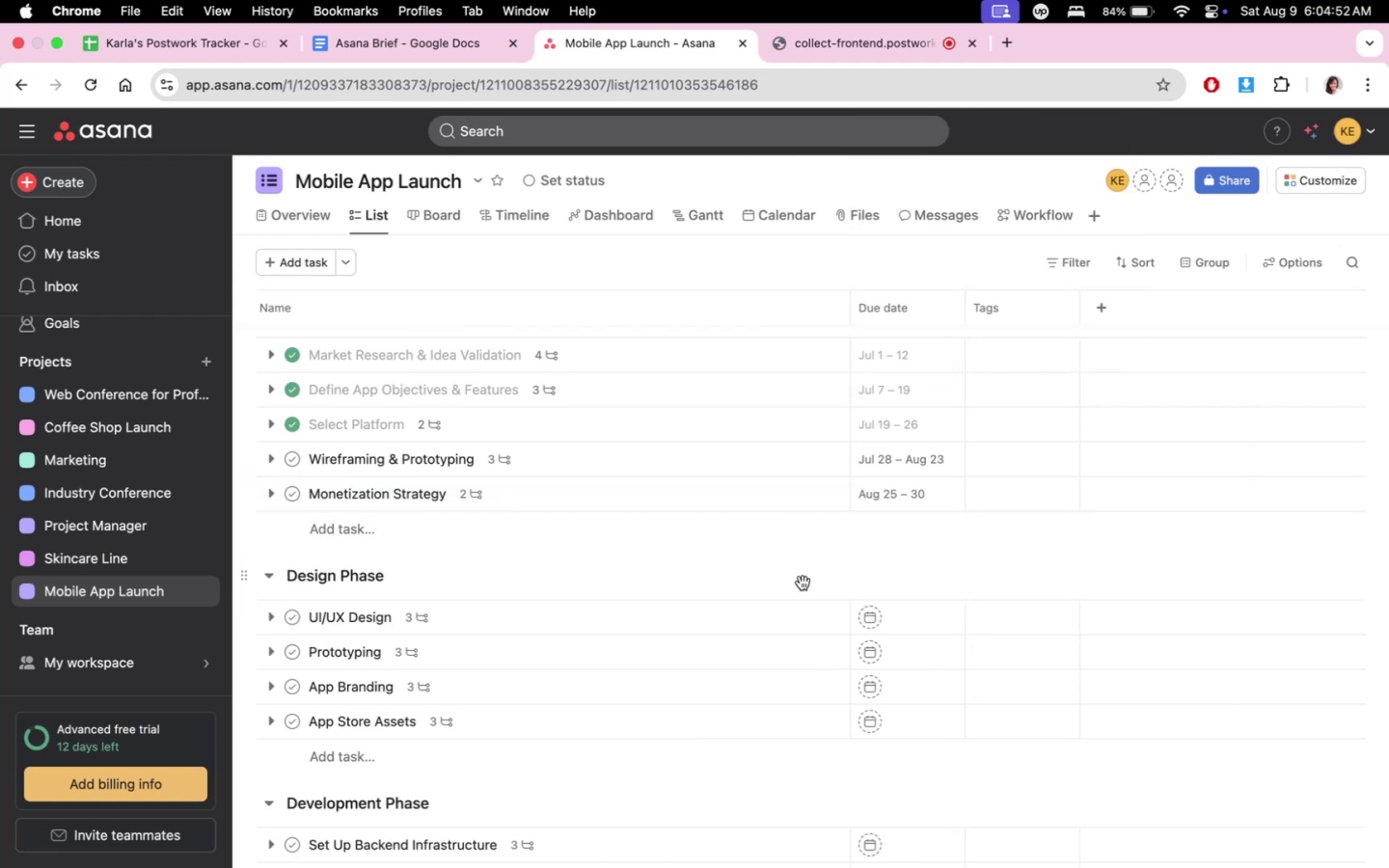 
scroll: coordinate [907, 533], scroll_direction: up, amount: 14.0
 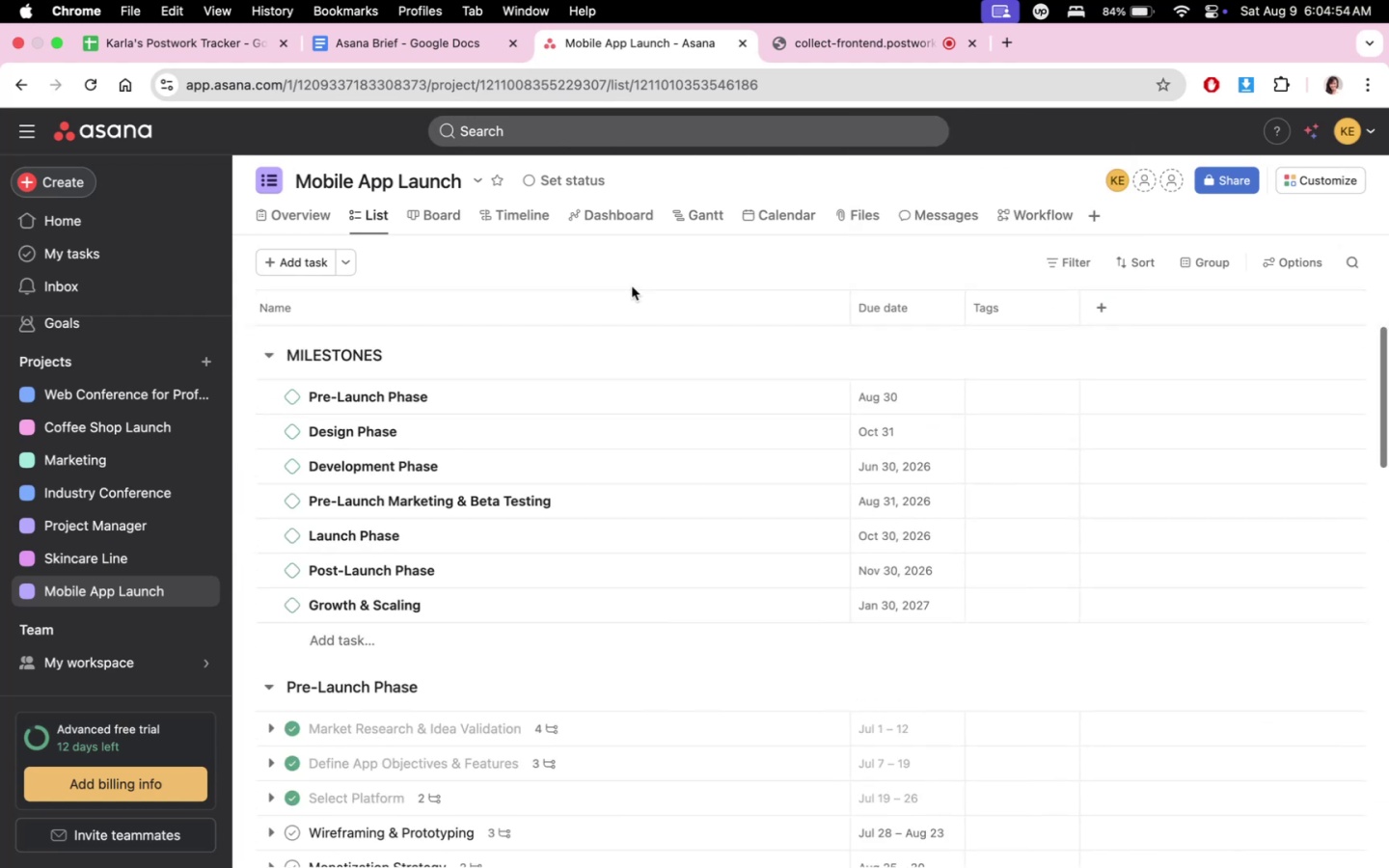 
left_click([509, 224])
 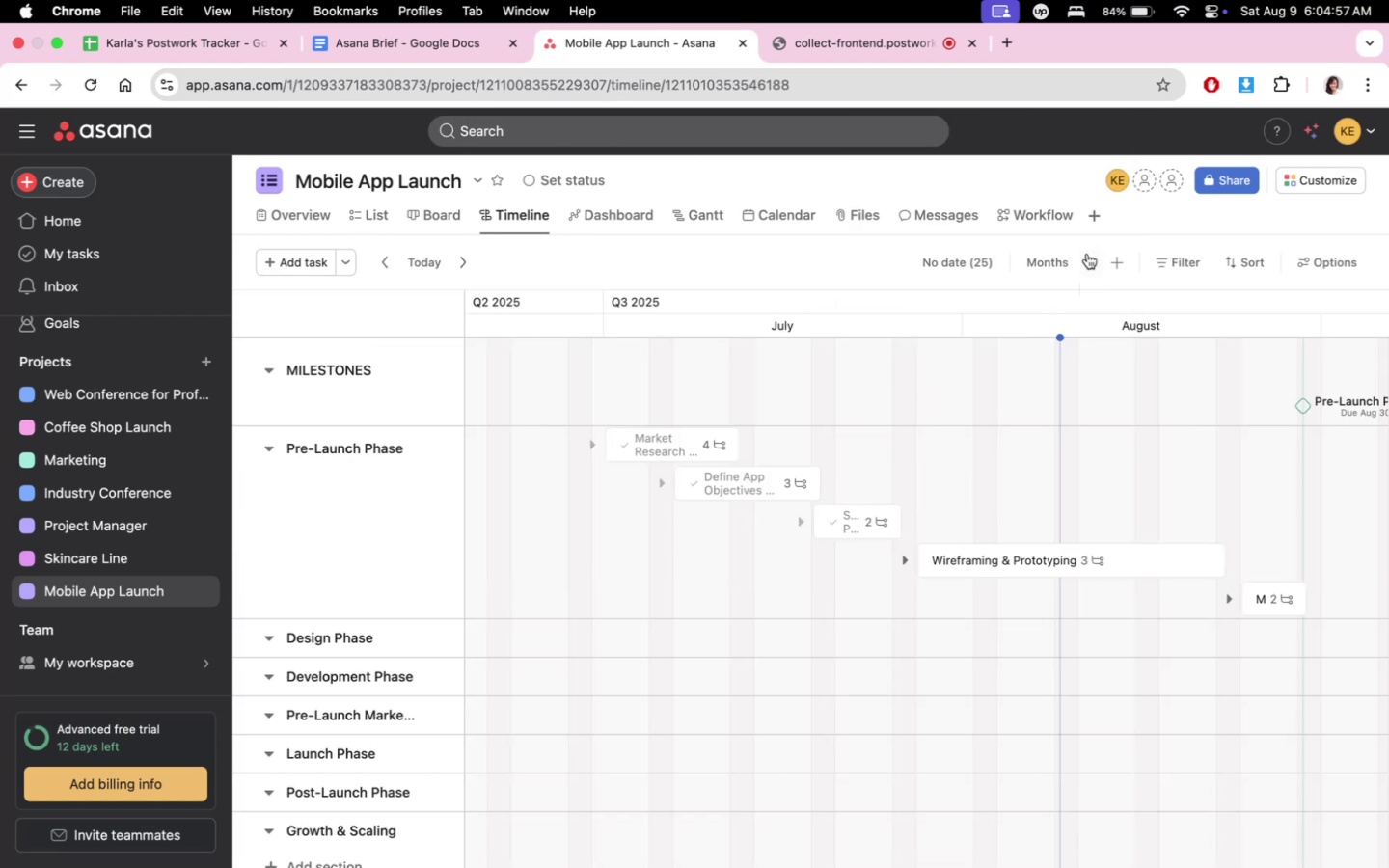 
double_click([1089, 256])
 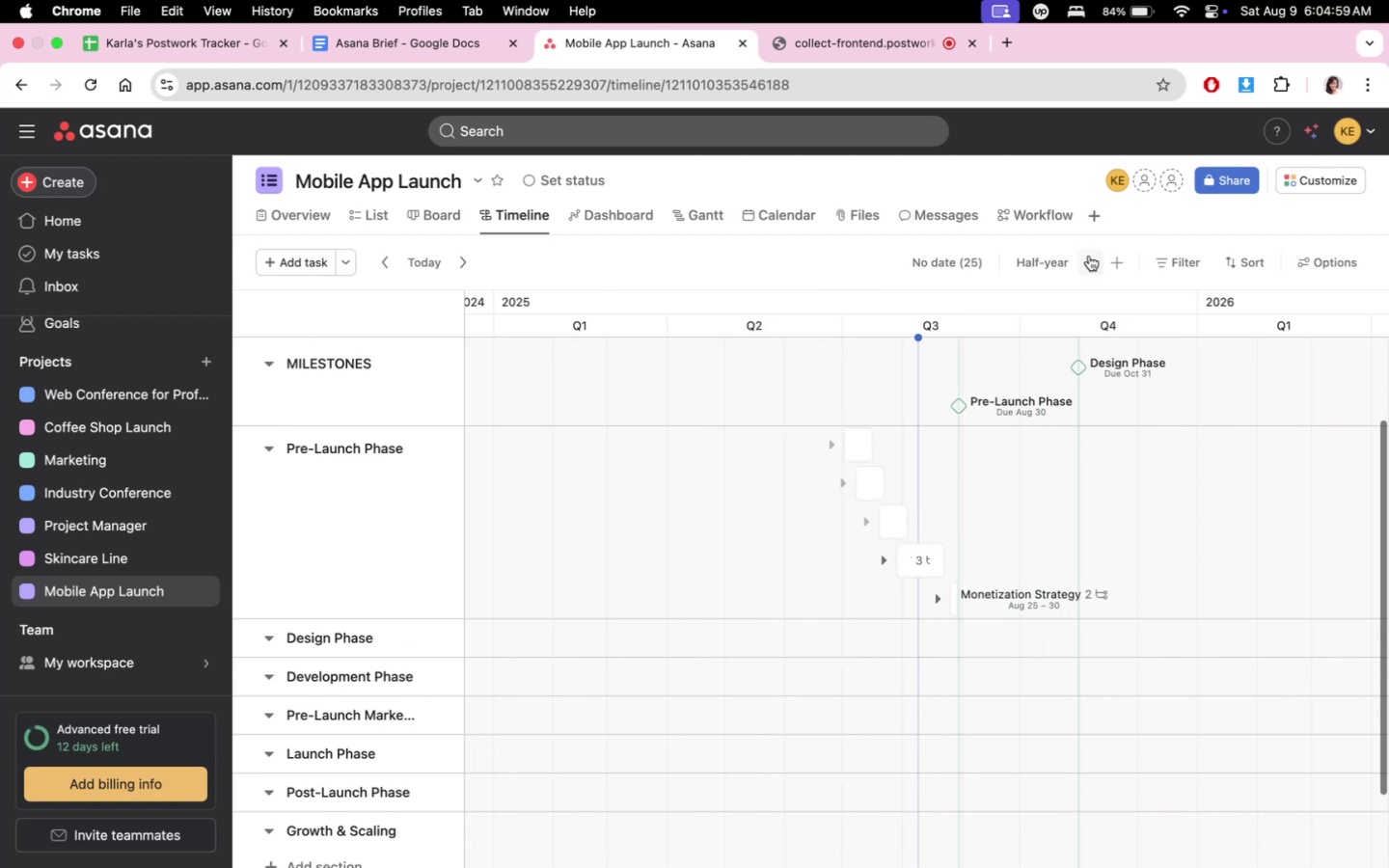 
double_click([1089, 256])
 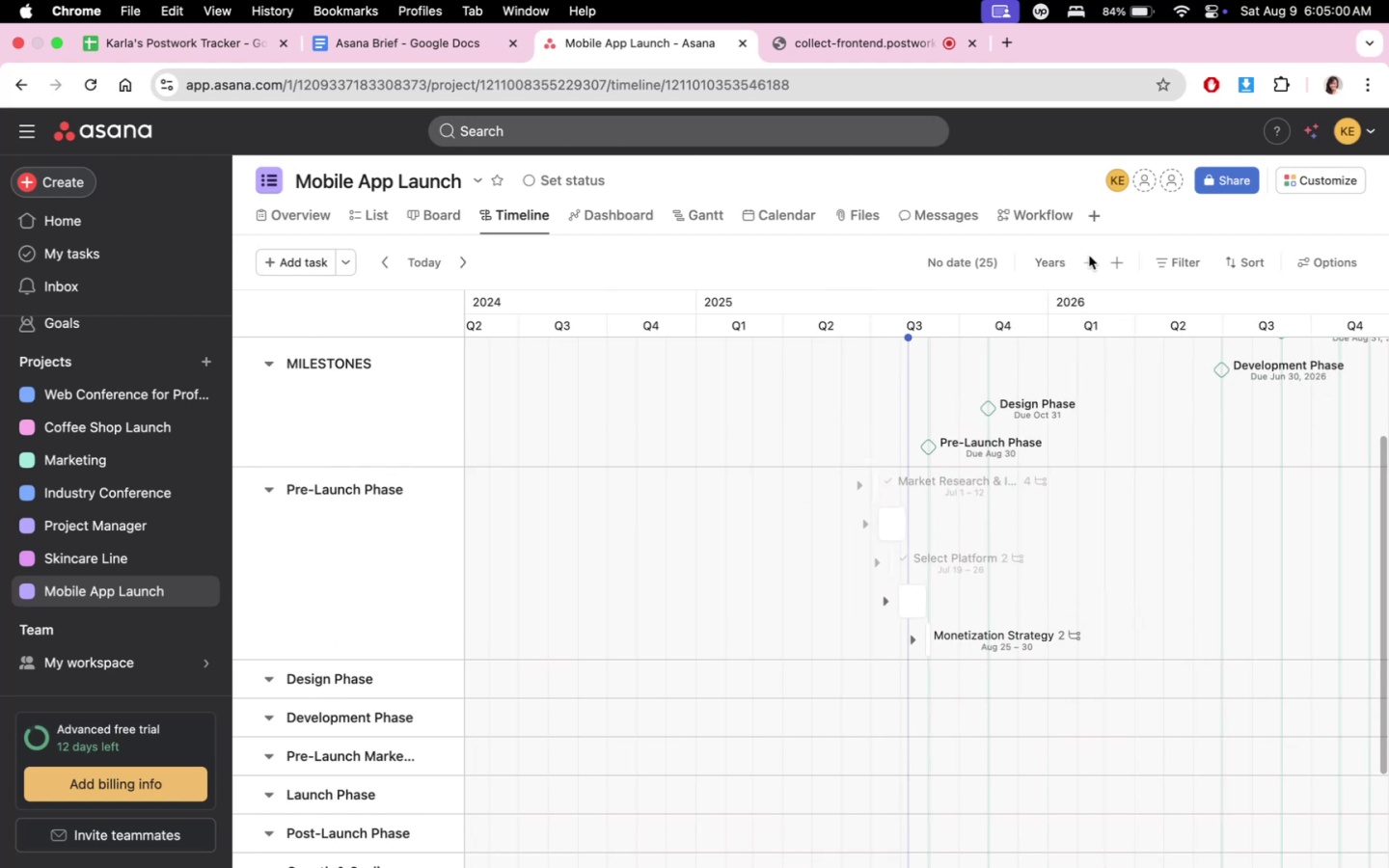 
left_click([1093, 260])
 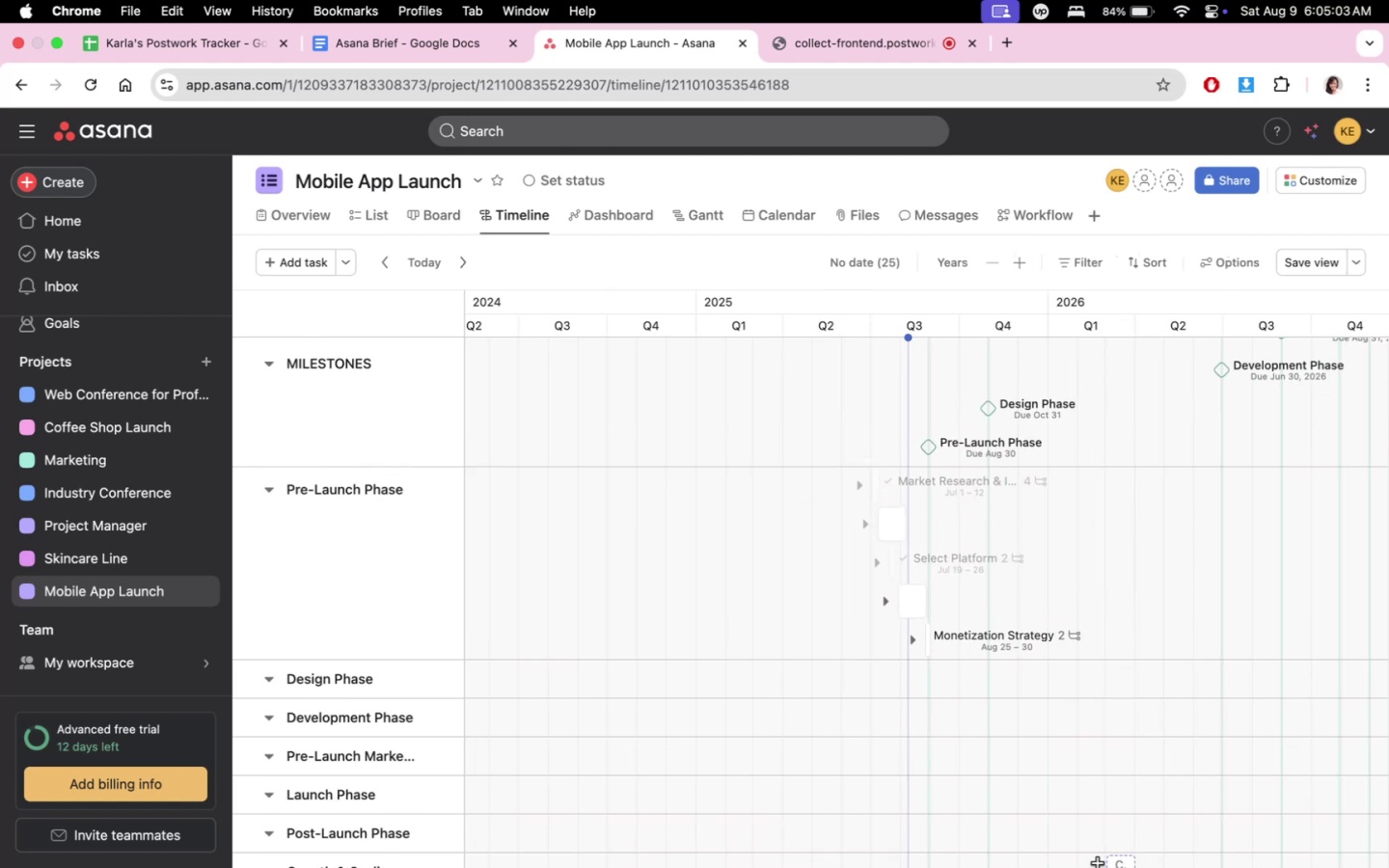 
scroll: coordinate [1102, 282], scroll_direction: down, amount: 36.0
 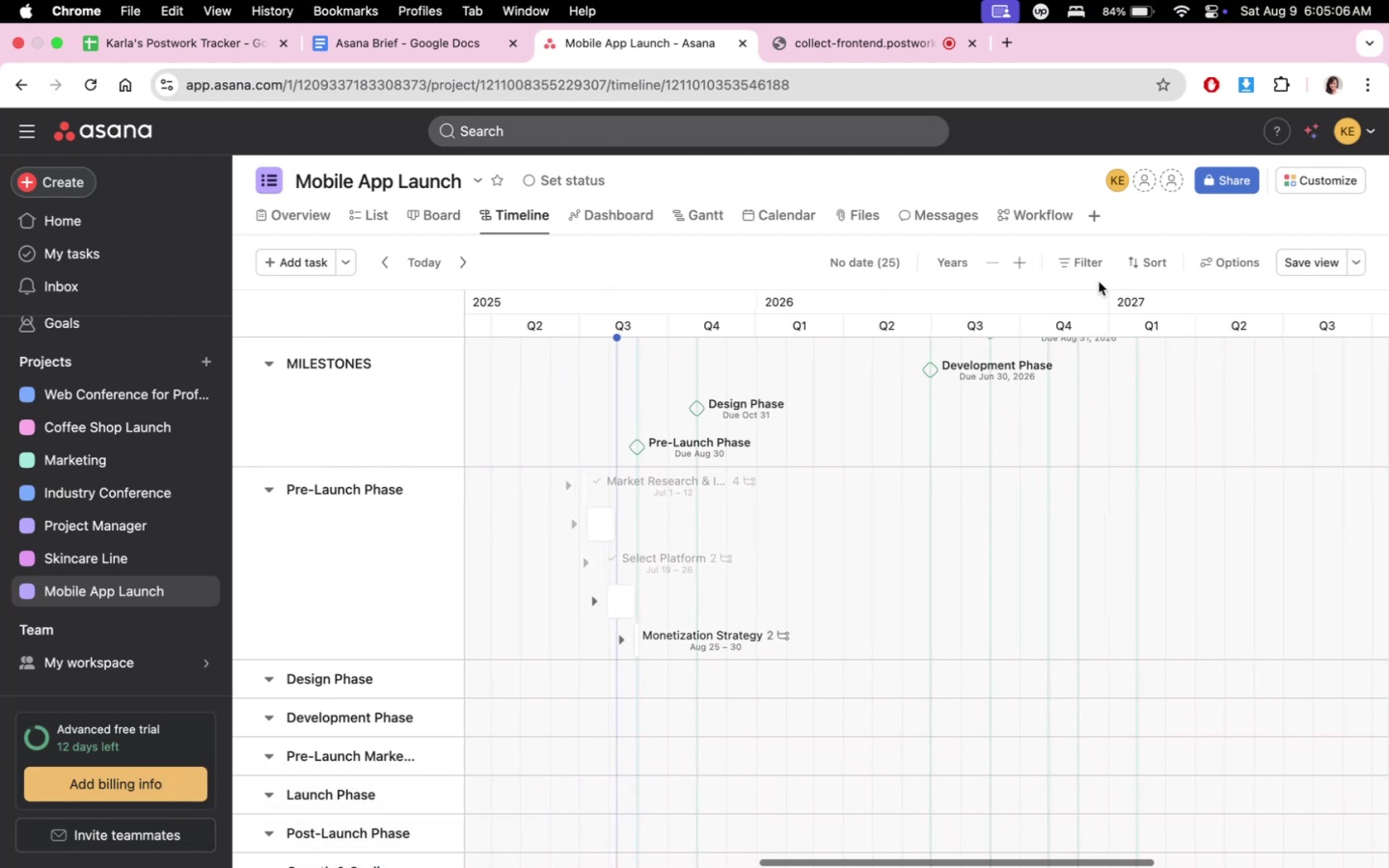 
scroll: coordinate [1025, 625], scroll_direction: up, amount: 62.0
 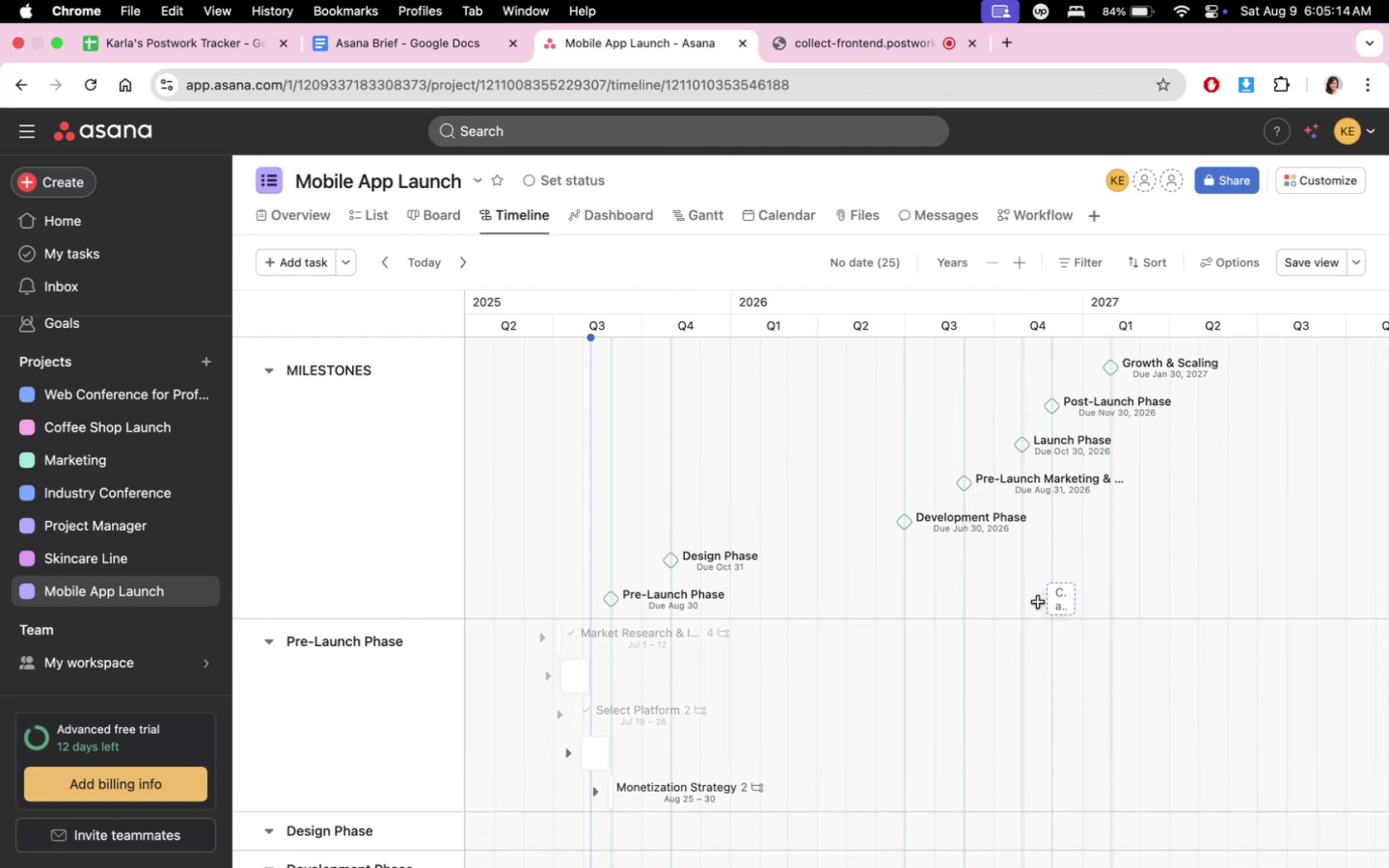 
wait(6.31)
 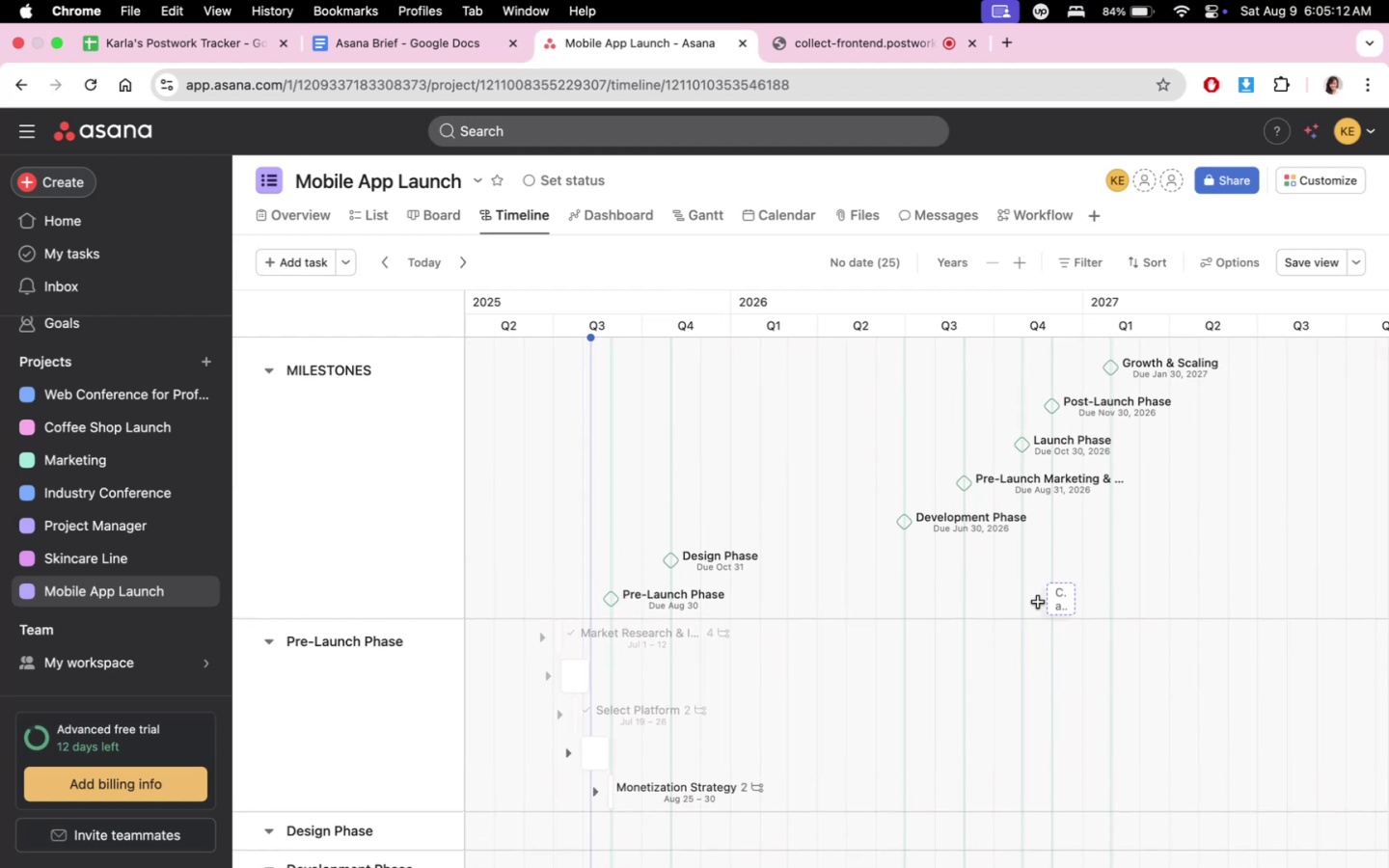 
scroll: coordinate [1023, 673], scroll_direction: down, amount: 3.0
 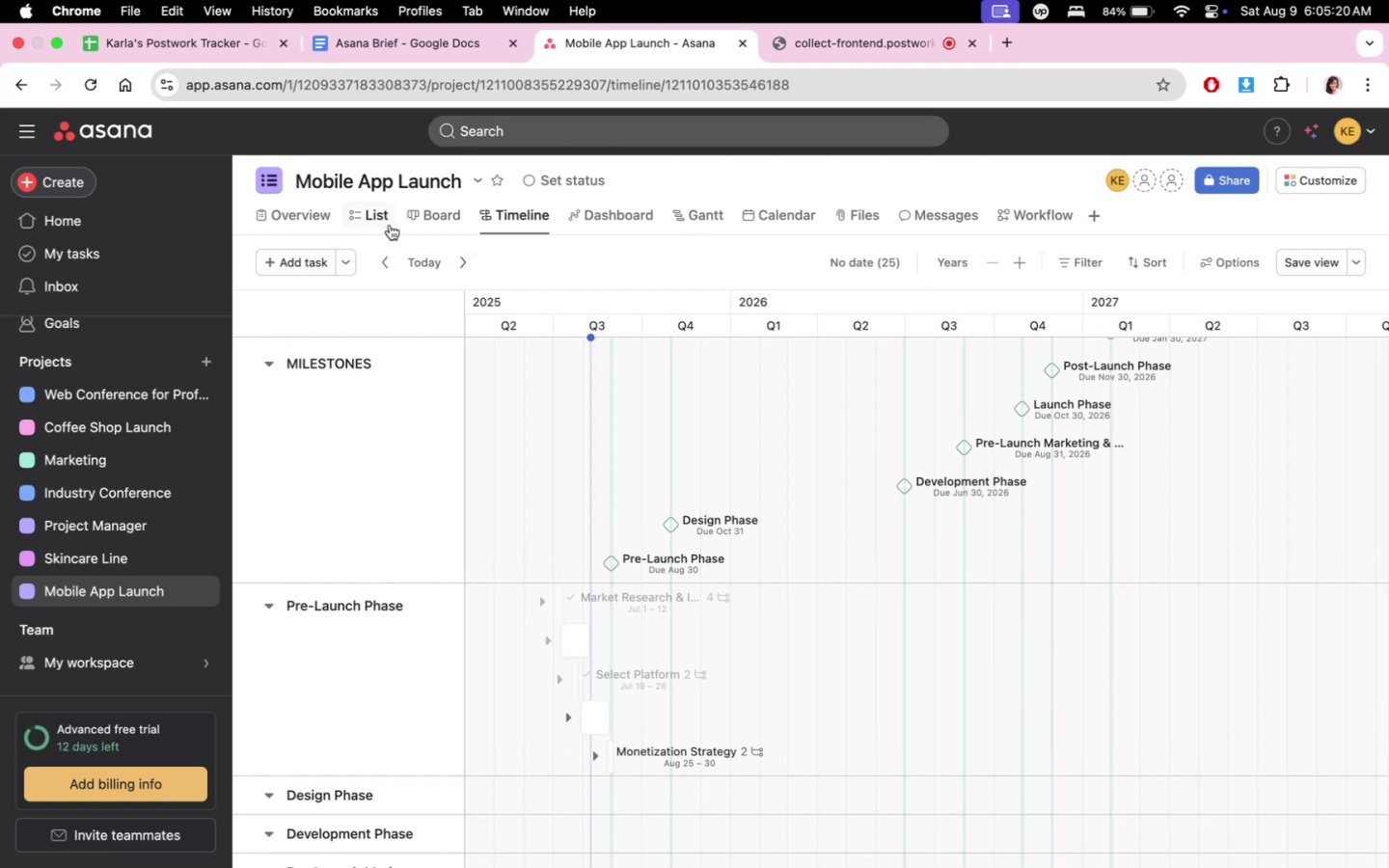 
left_click([388, 222])
 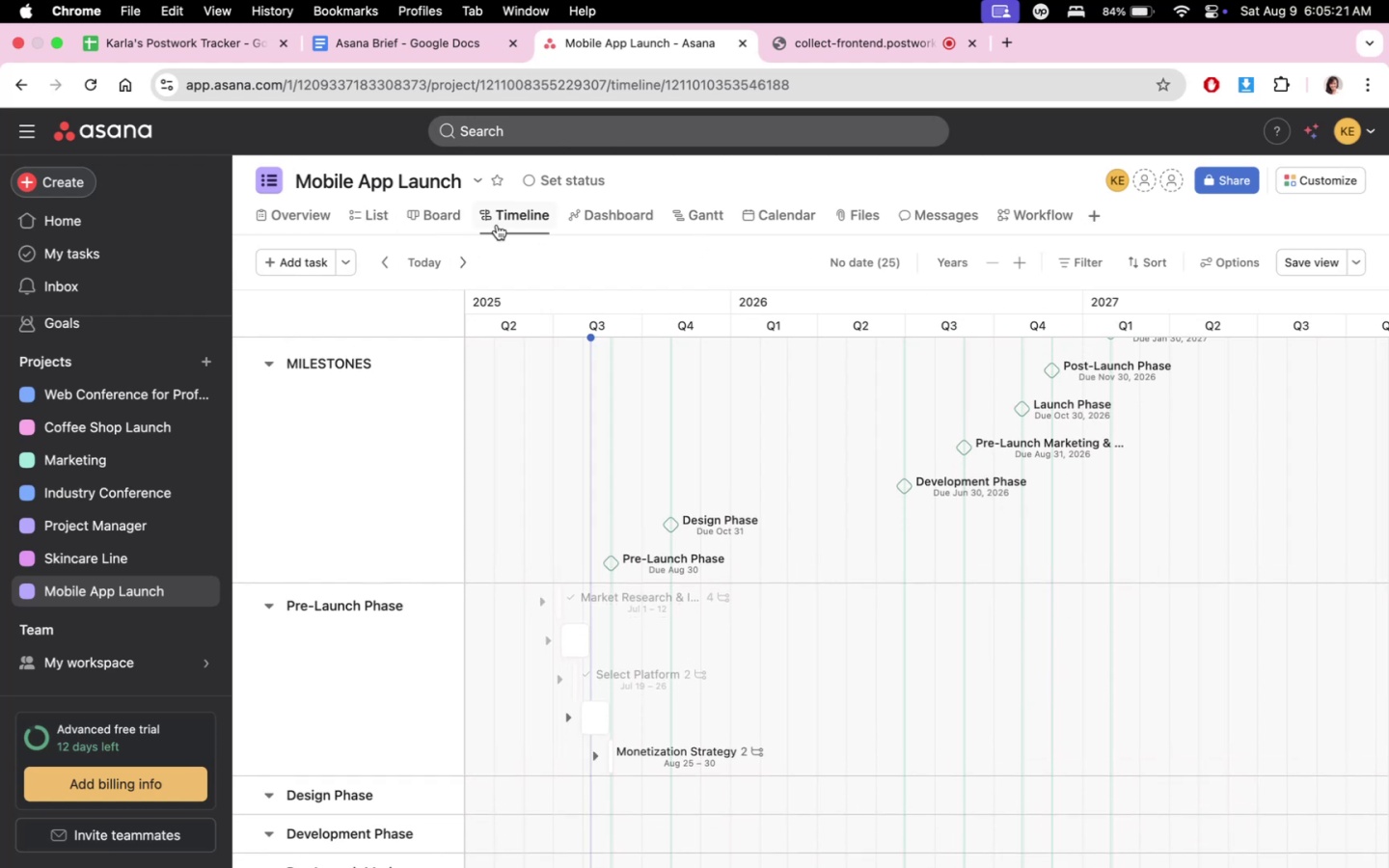 
left_click([372, 216])
 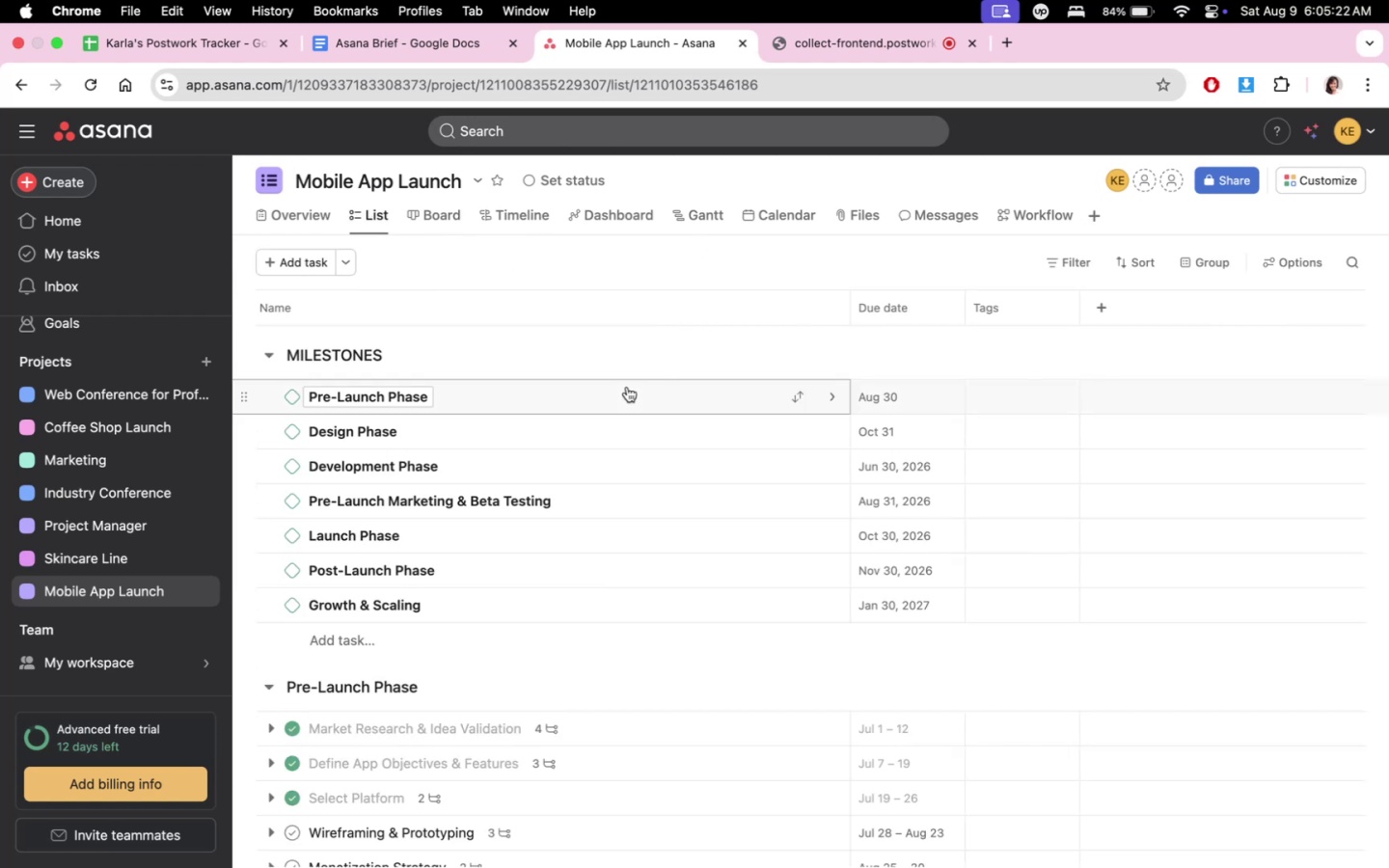 
scroll: coordinate [622, 576], scroll_direction: up, amount: 2.0
 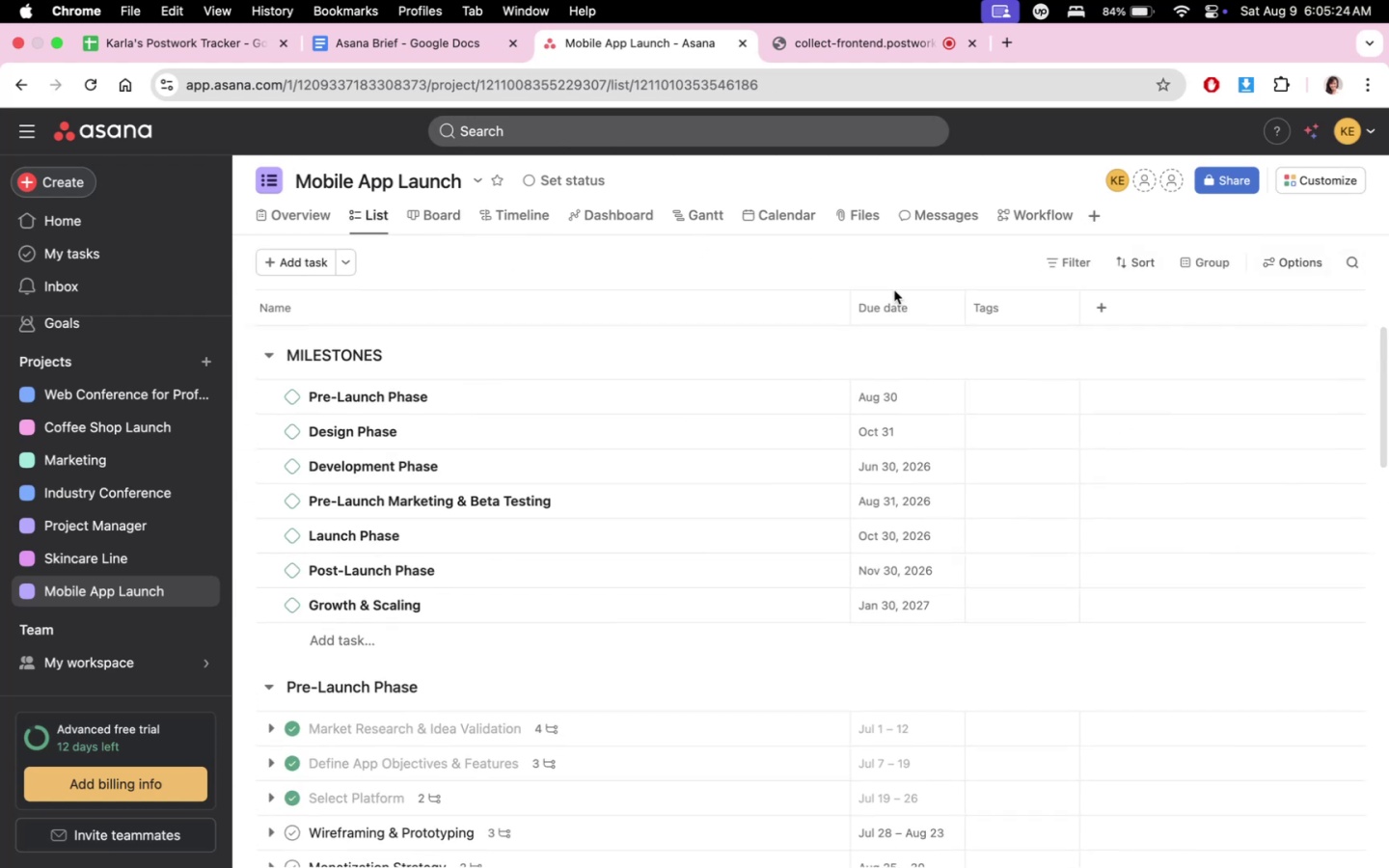 
left_click_drag(start_coordinate=[500, 394], to_coordinate=[519, 451])
 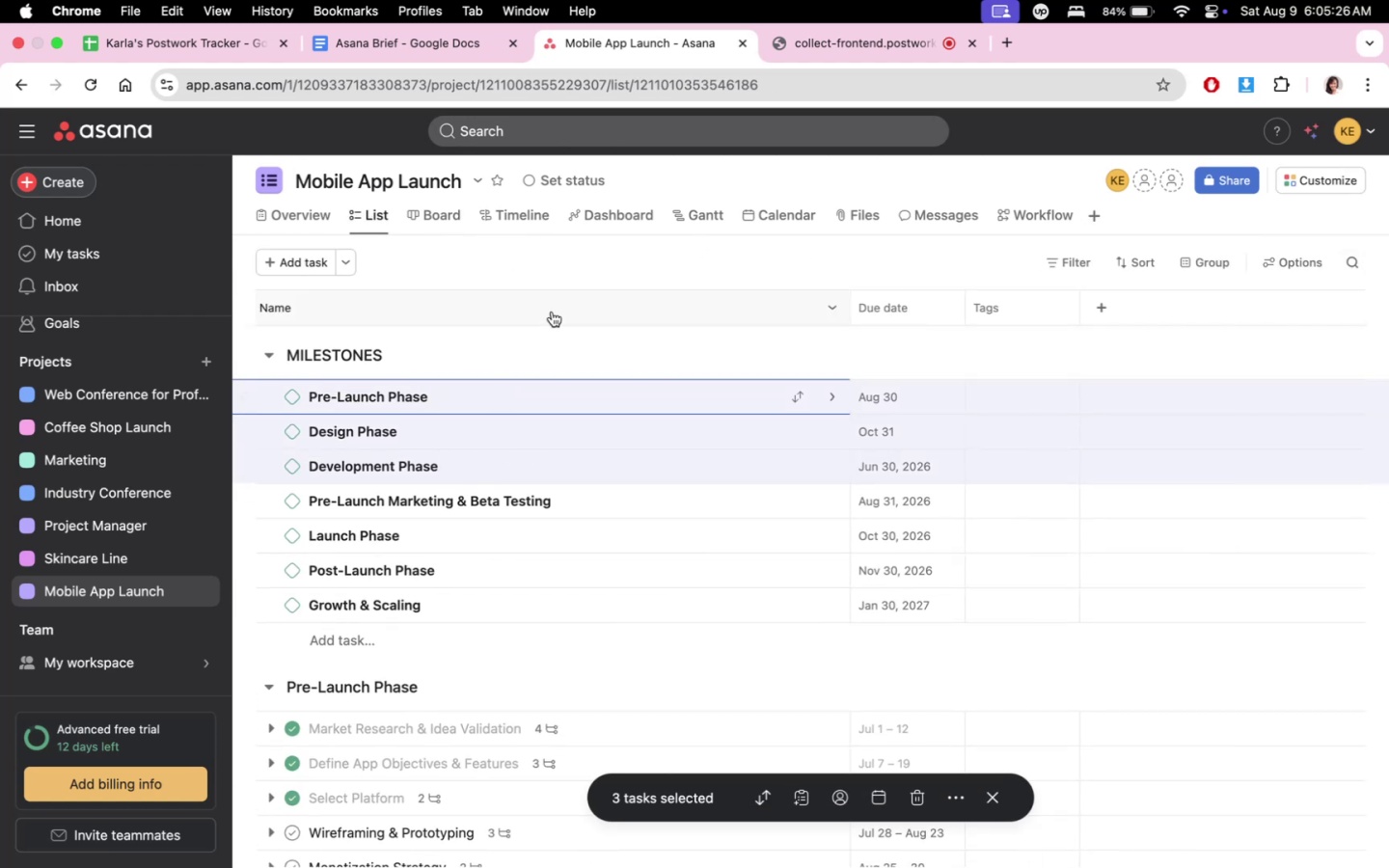 
left_click([555, 303])
 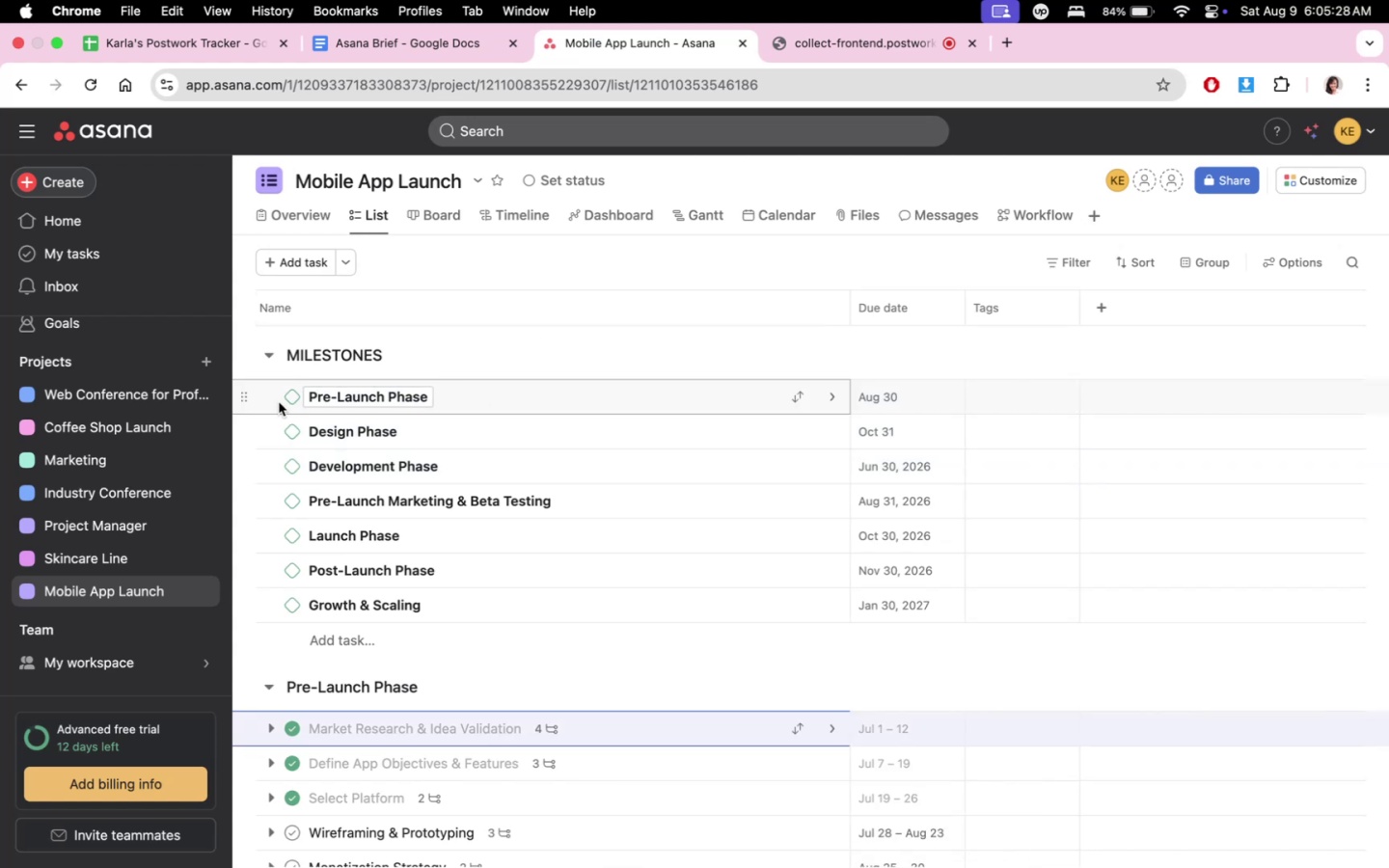 
left_click_drag(start_coordinate=[245, 399], to_coordinate=[245, 430])
 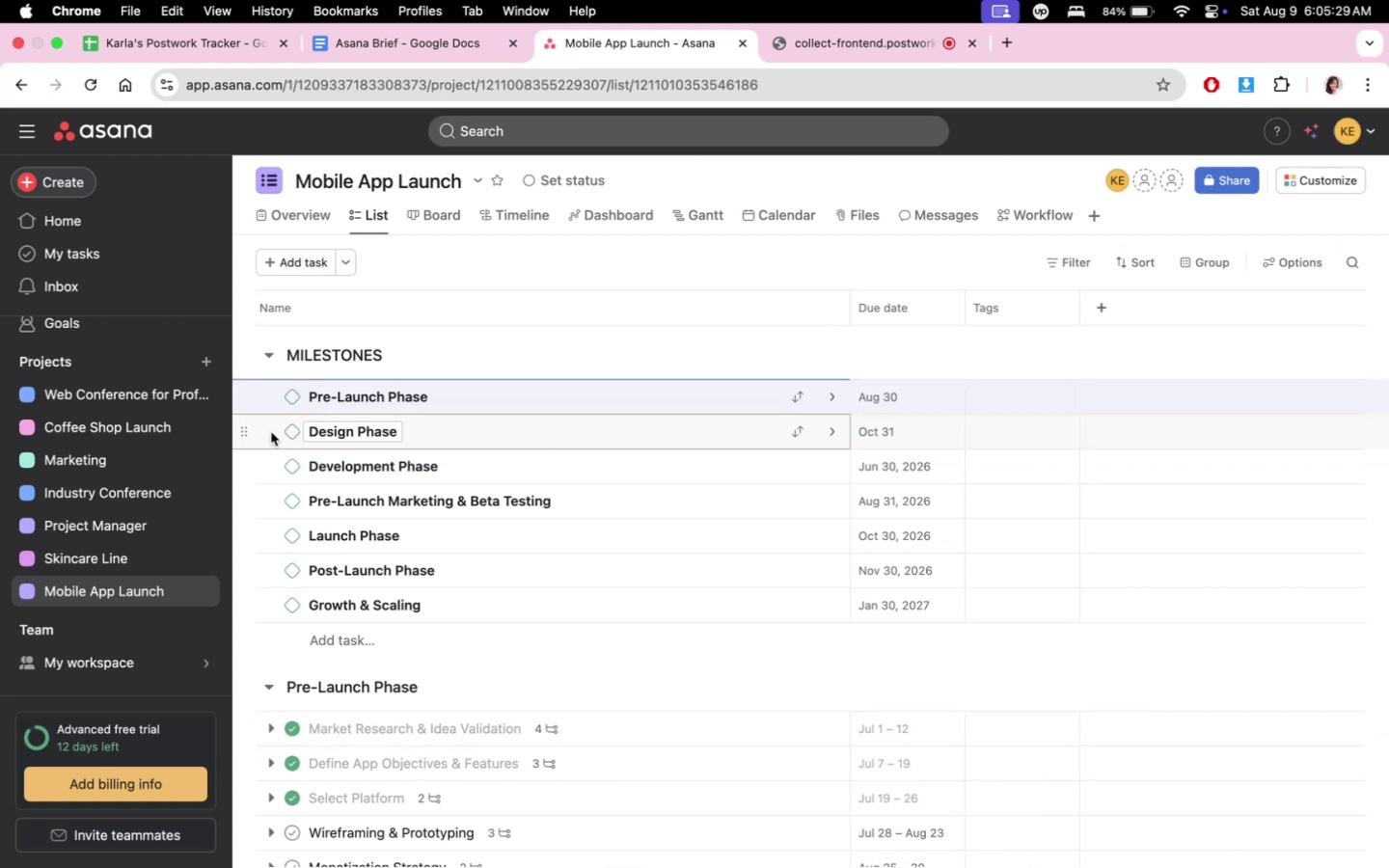 
left_click_drag(start_coordinate=[247, 432], to_coordinate=[258, 373])
 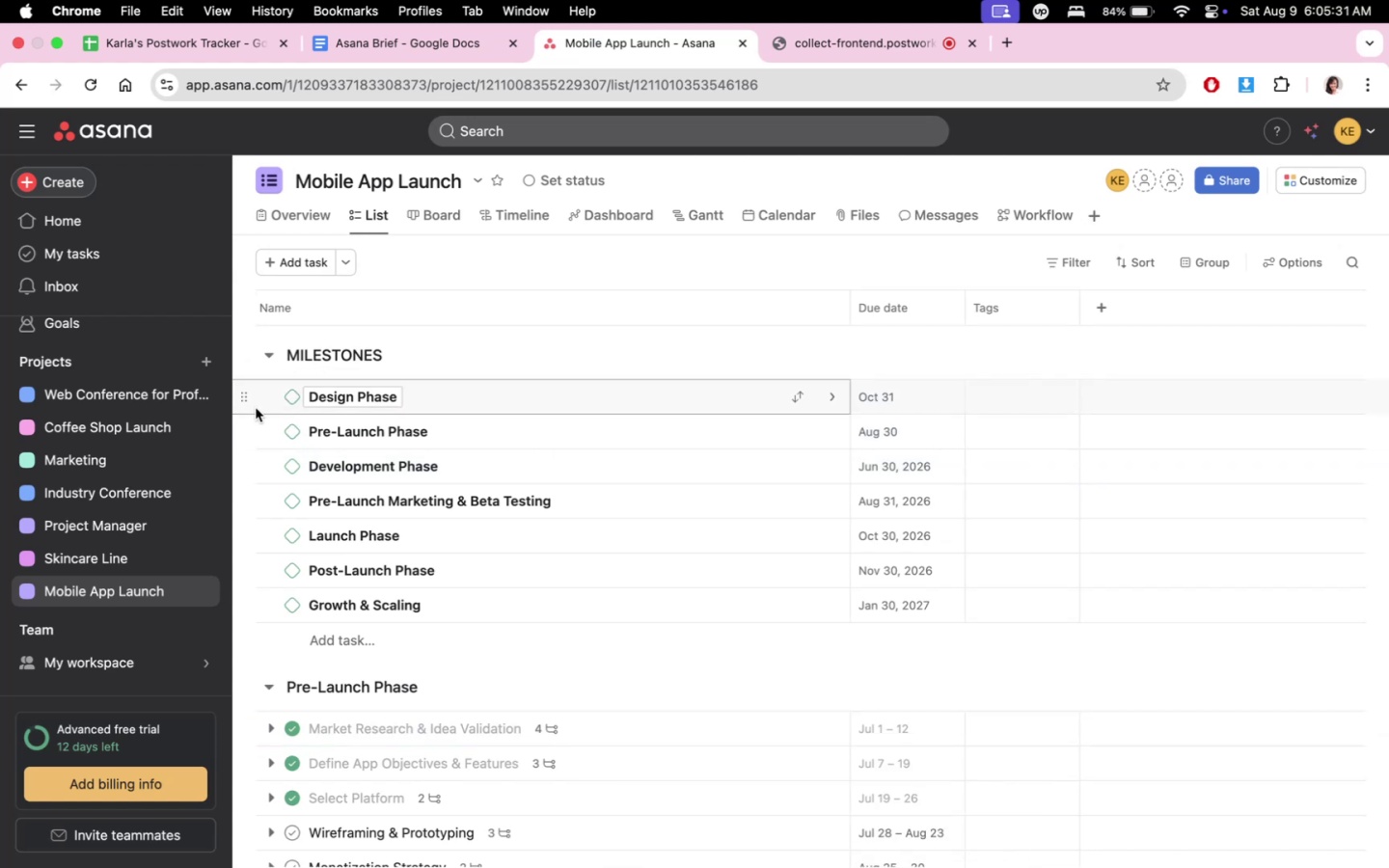 
left_click_drag(start_coordinate=[245, 426], to_coordinate=[260, 380])
 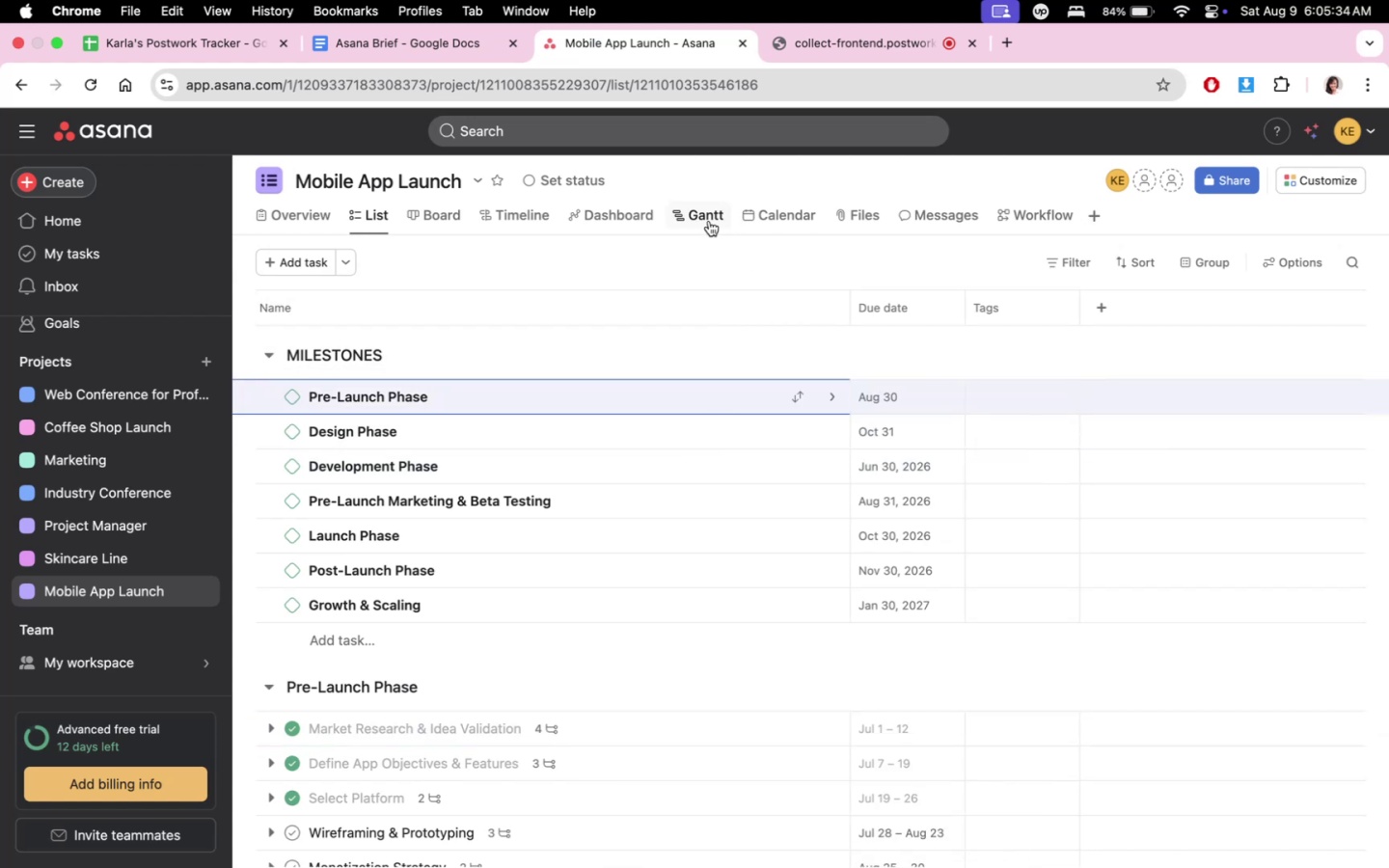 
left_click([783, 222])
 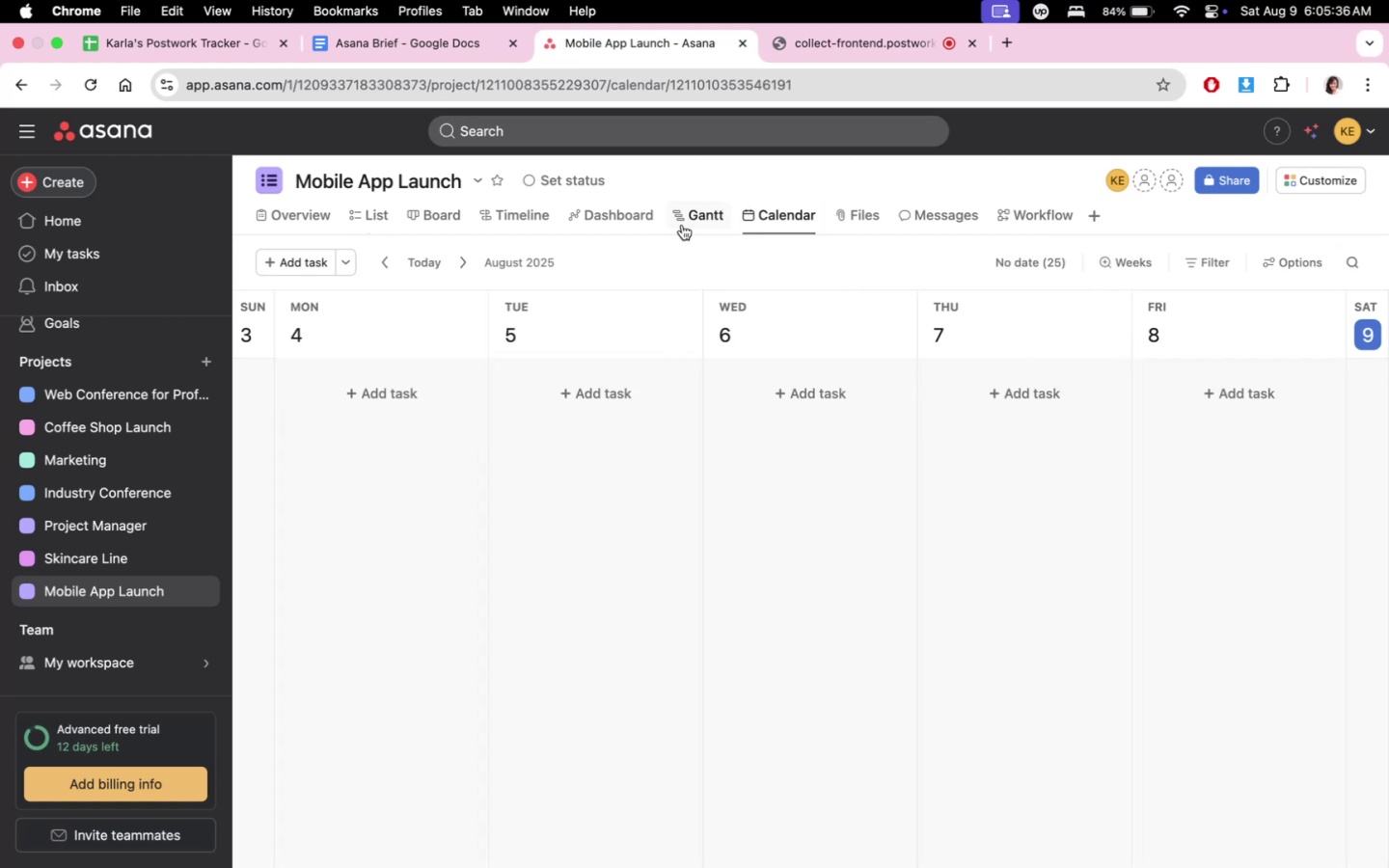 
double_click([672, 223])
 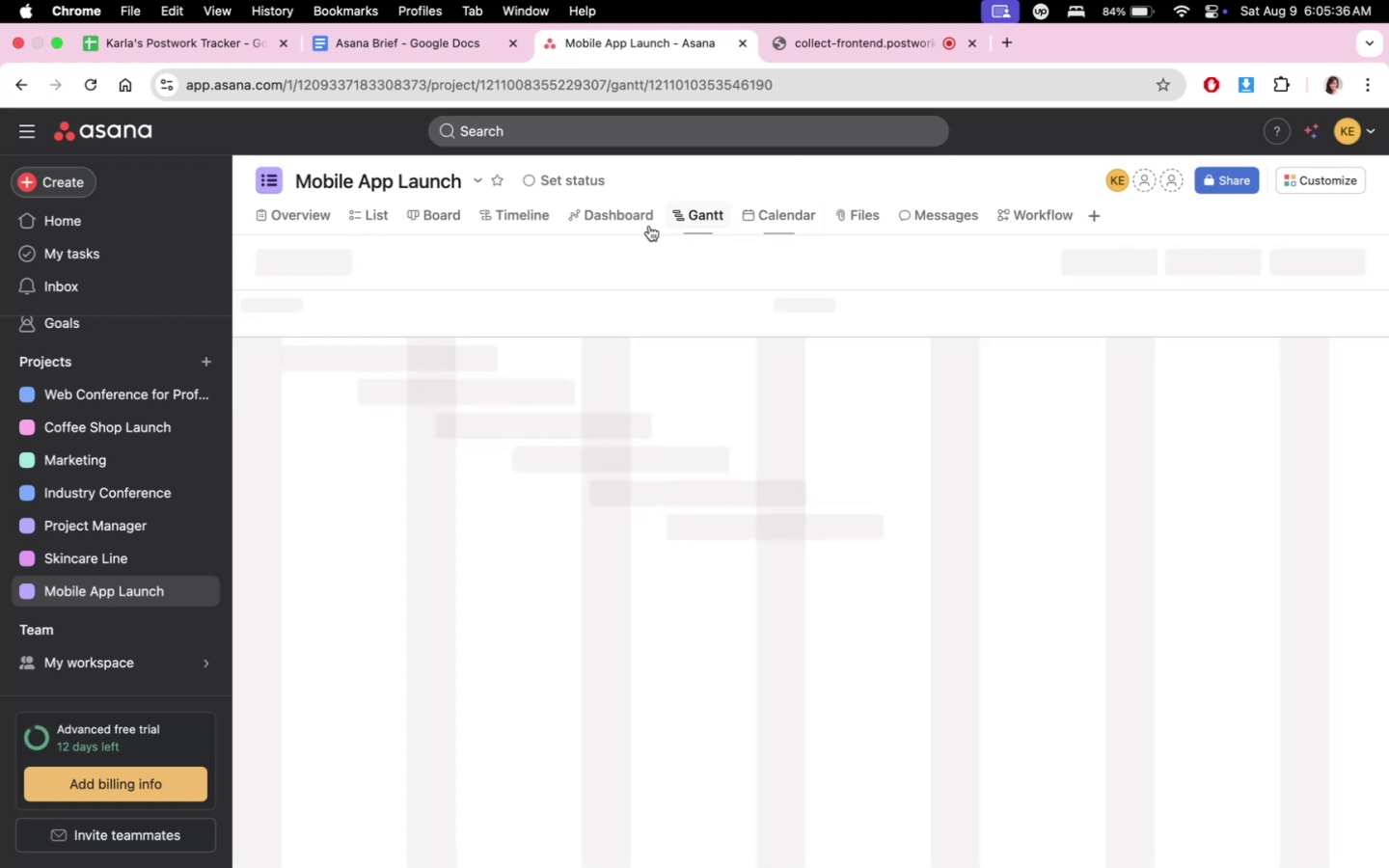 
triple_click([630, 226])
 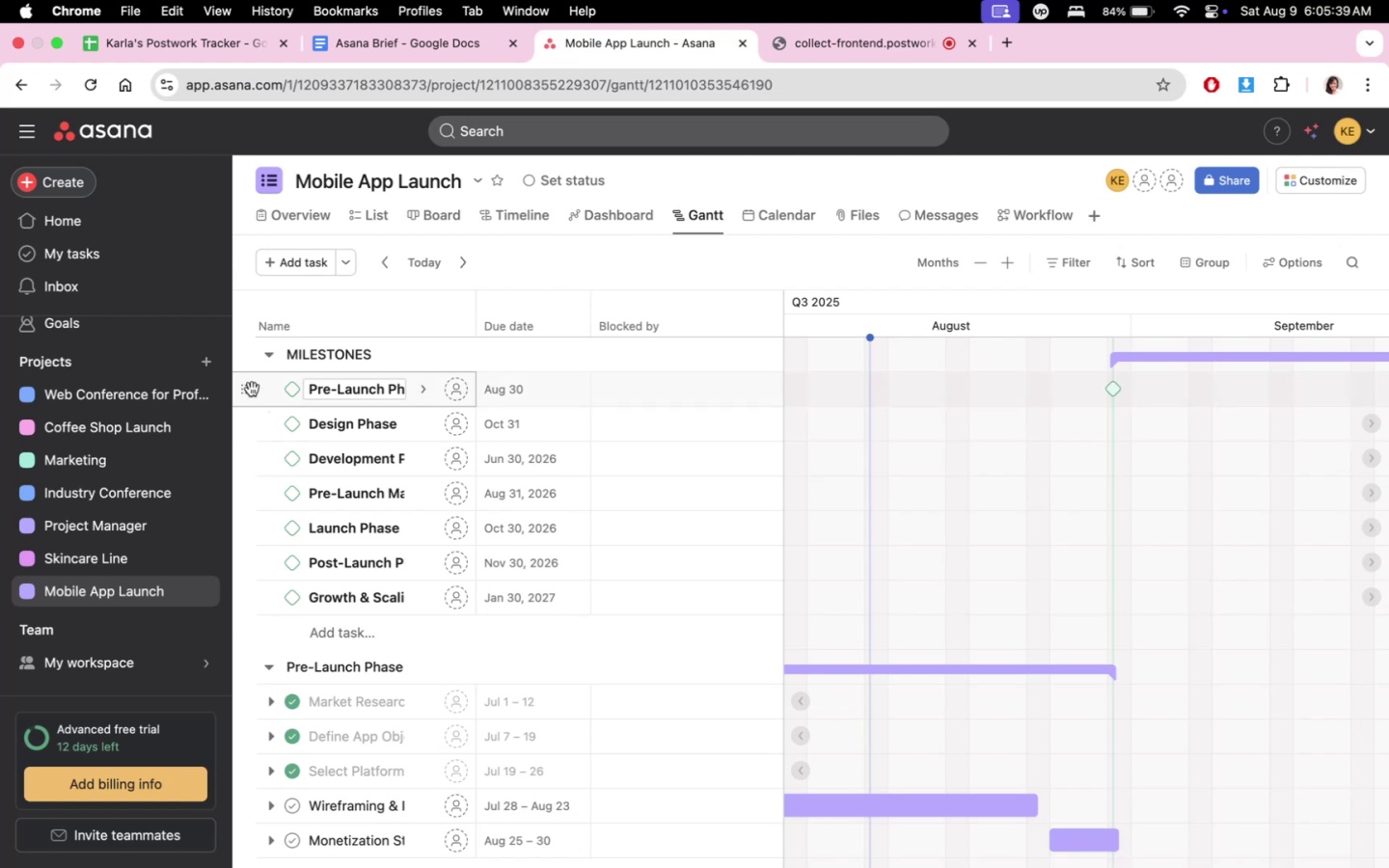 
left_click([617, 225])
 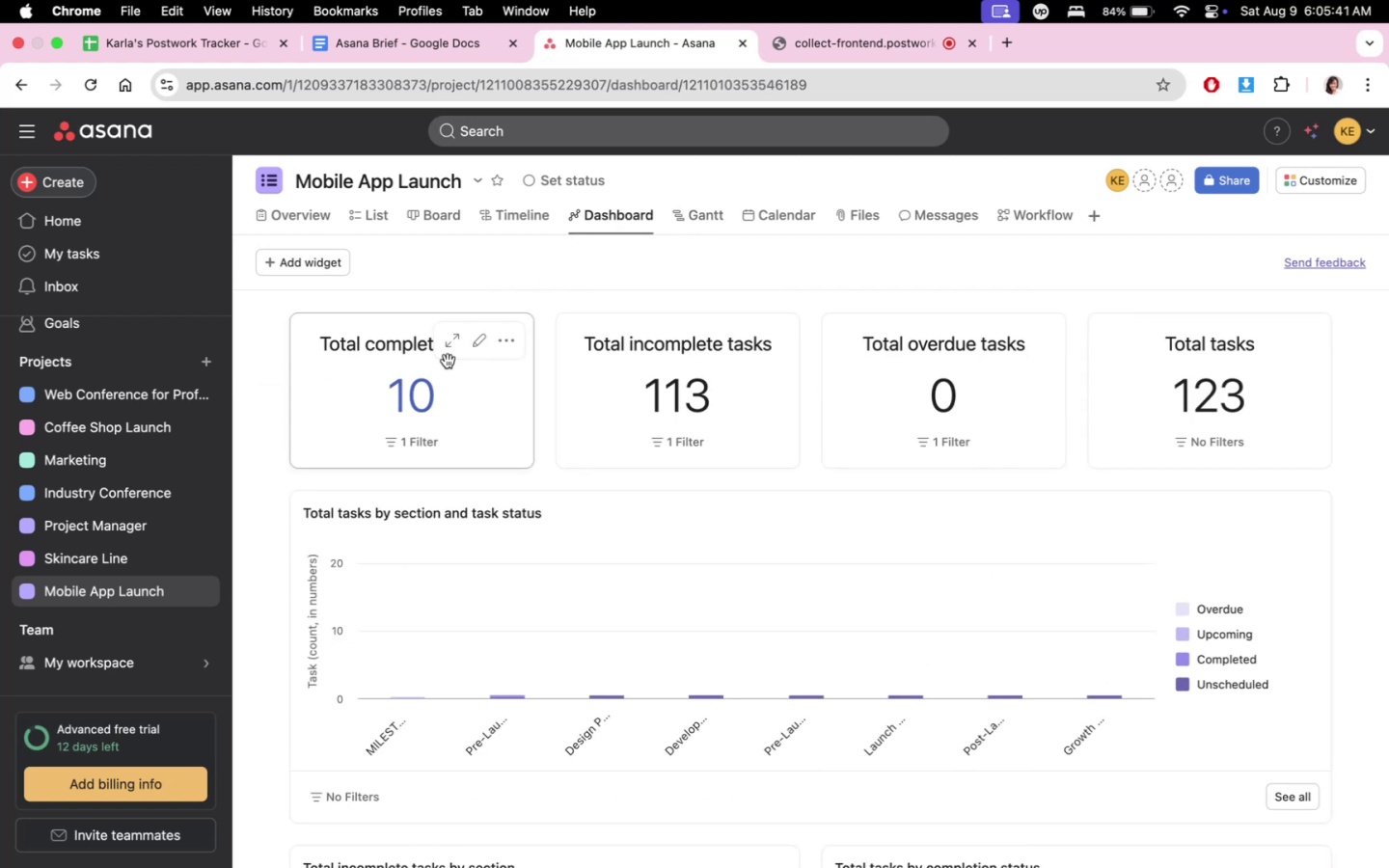 
left_click([769, 222])
 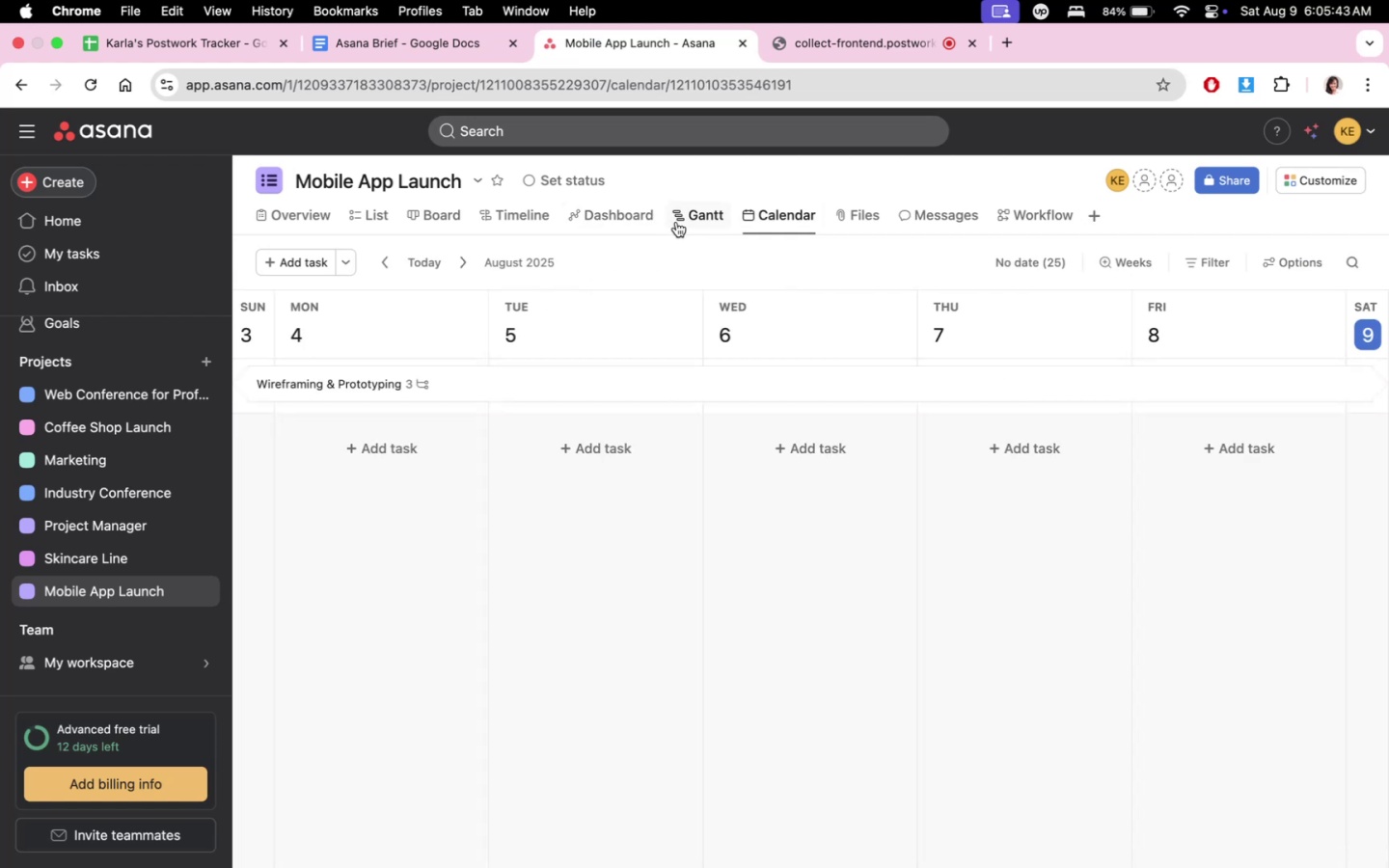 
double_click([608, 222])
 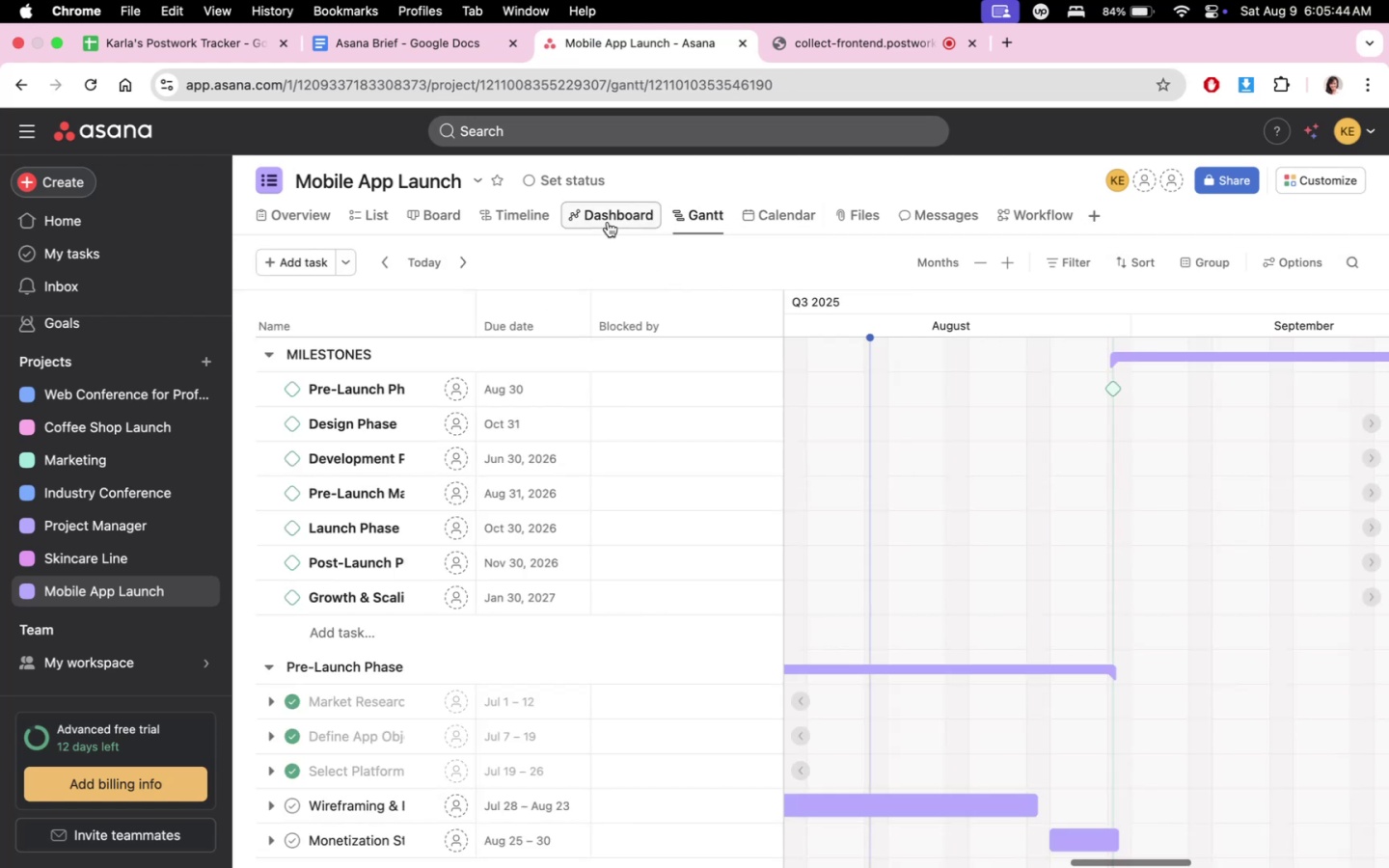 
triple_click([531, 223])
 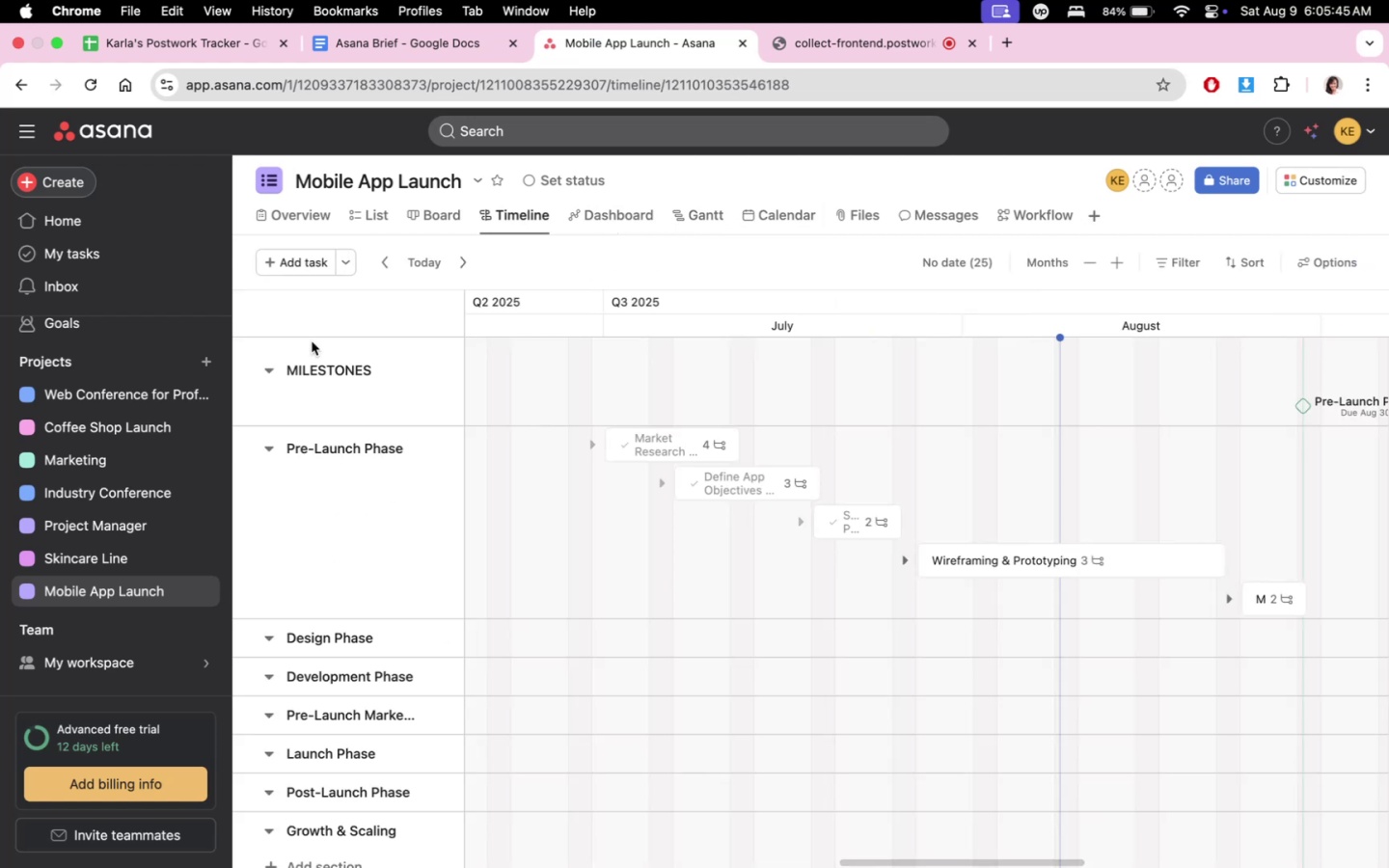 
left_click([266, 366])
 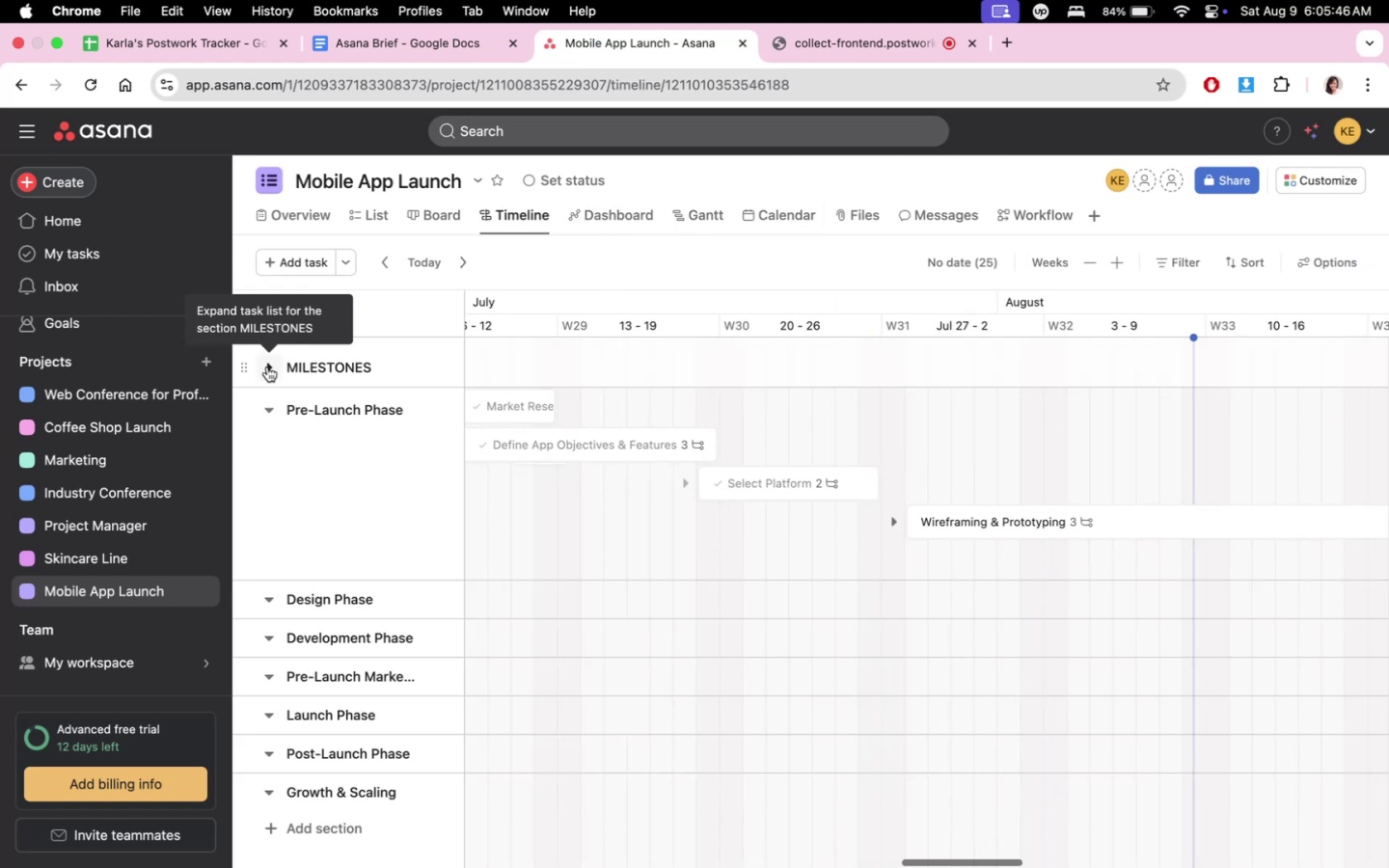 
mouse_move([275, 402])
 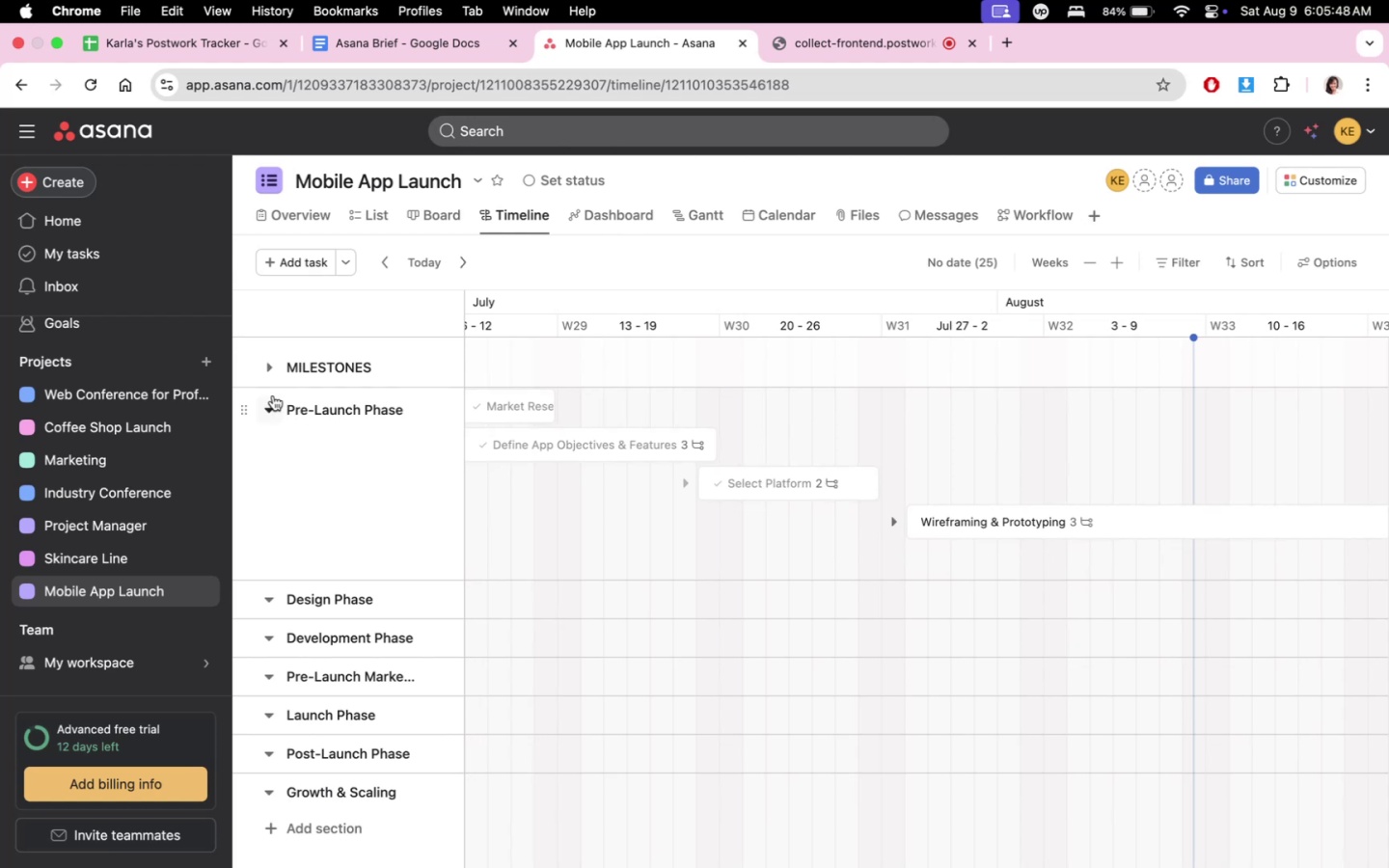 
left_click([273, 374])
 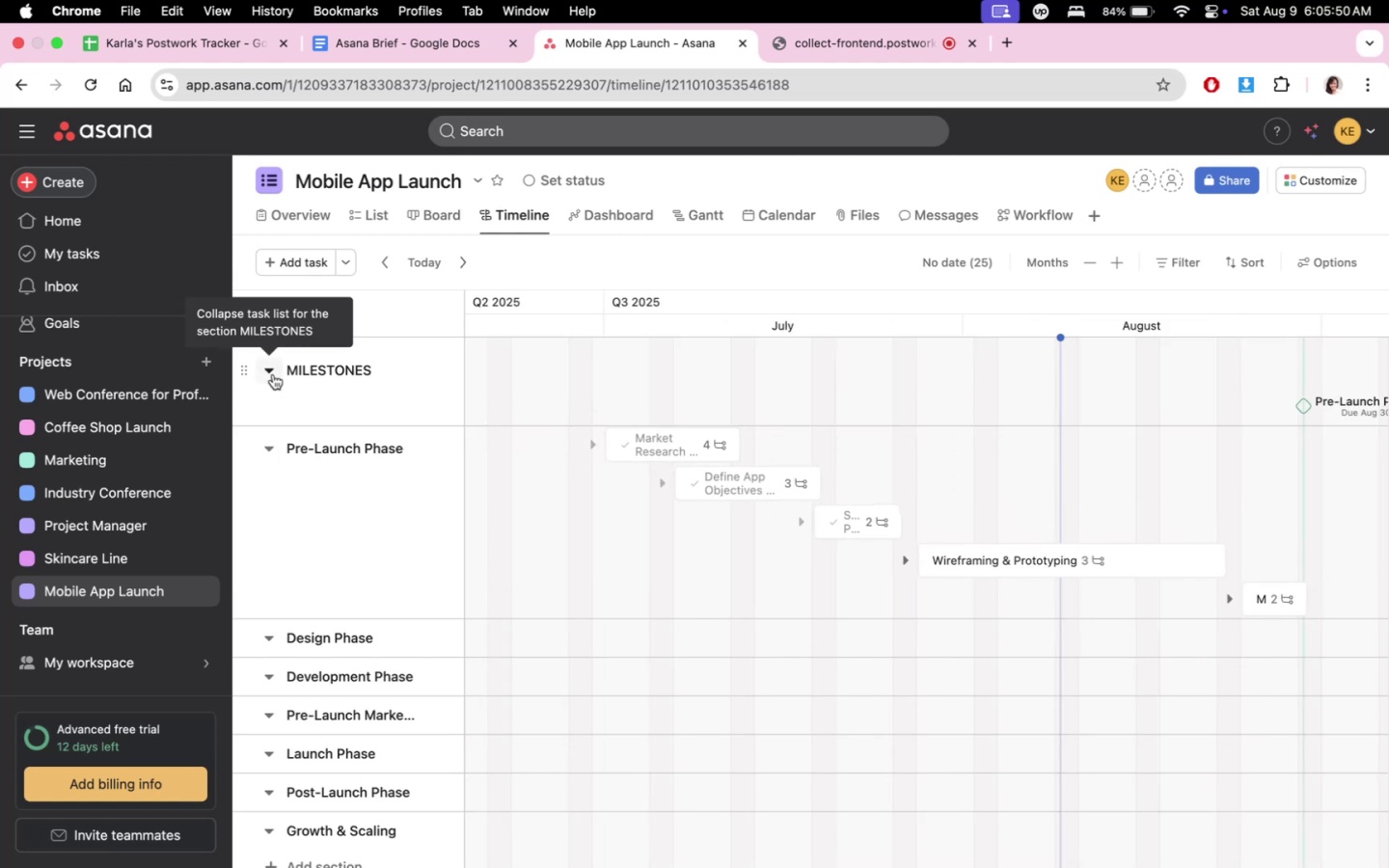 
double_click([273, 374])
 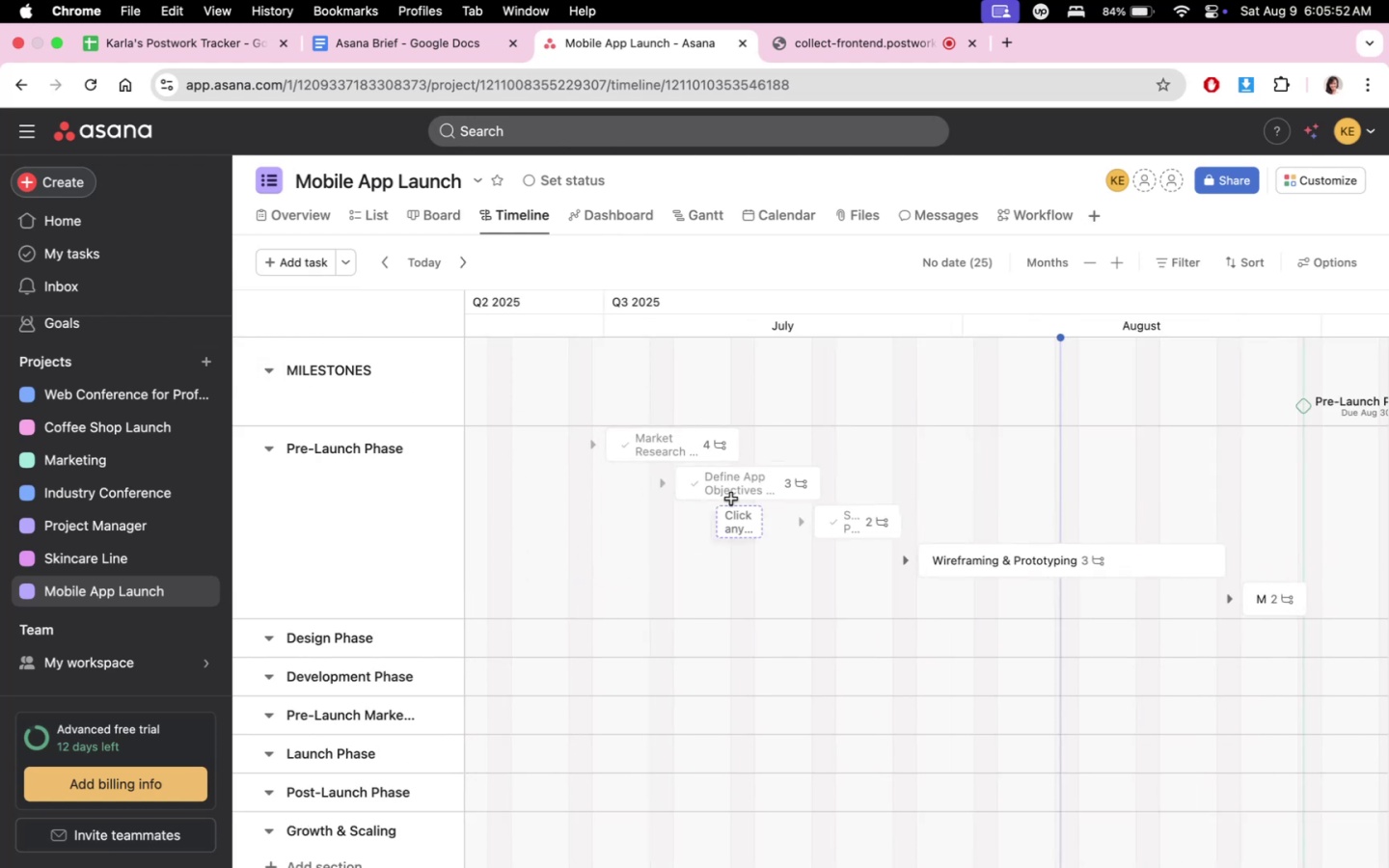 
scroll: coordinate [772, 410], scroll_direction: down, amount: 512.0
 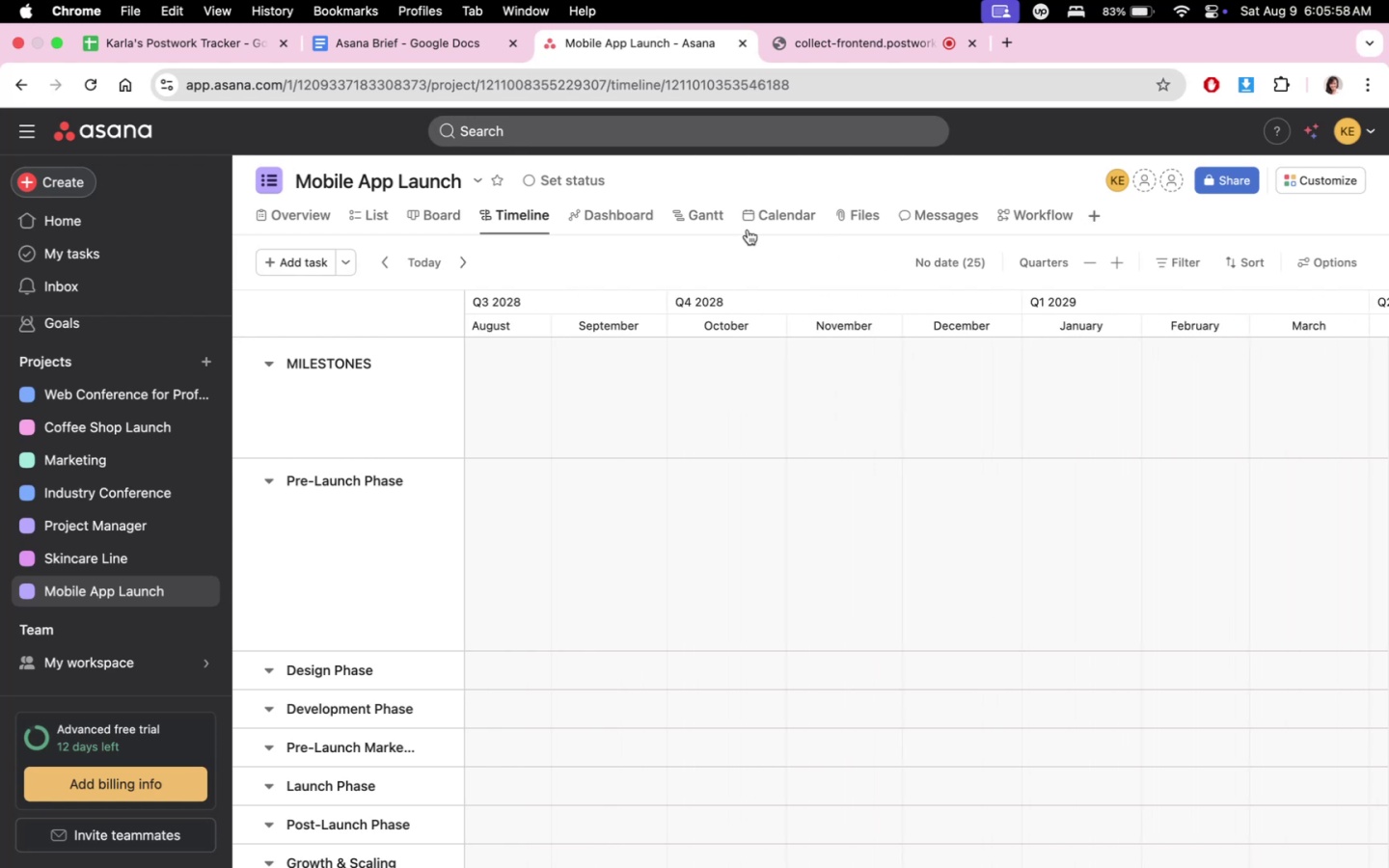 
left_click([596, 219])
 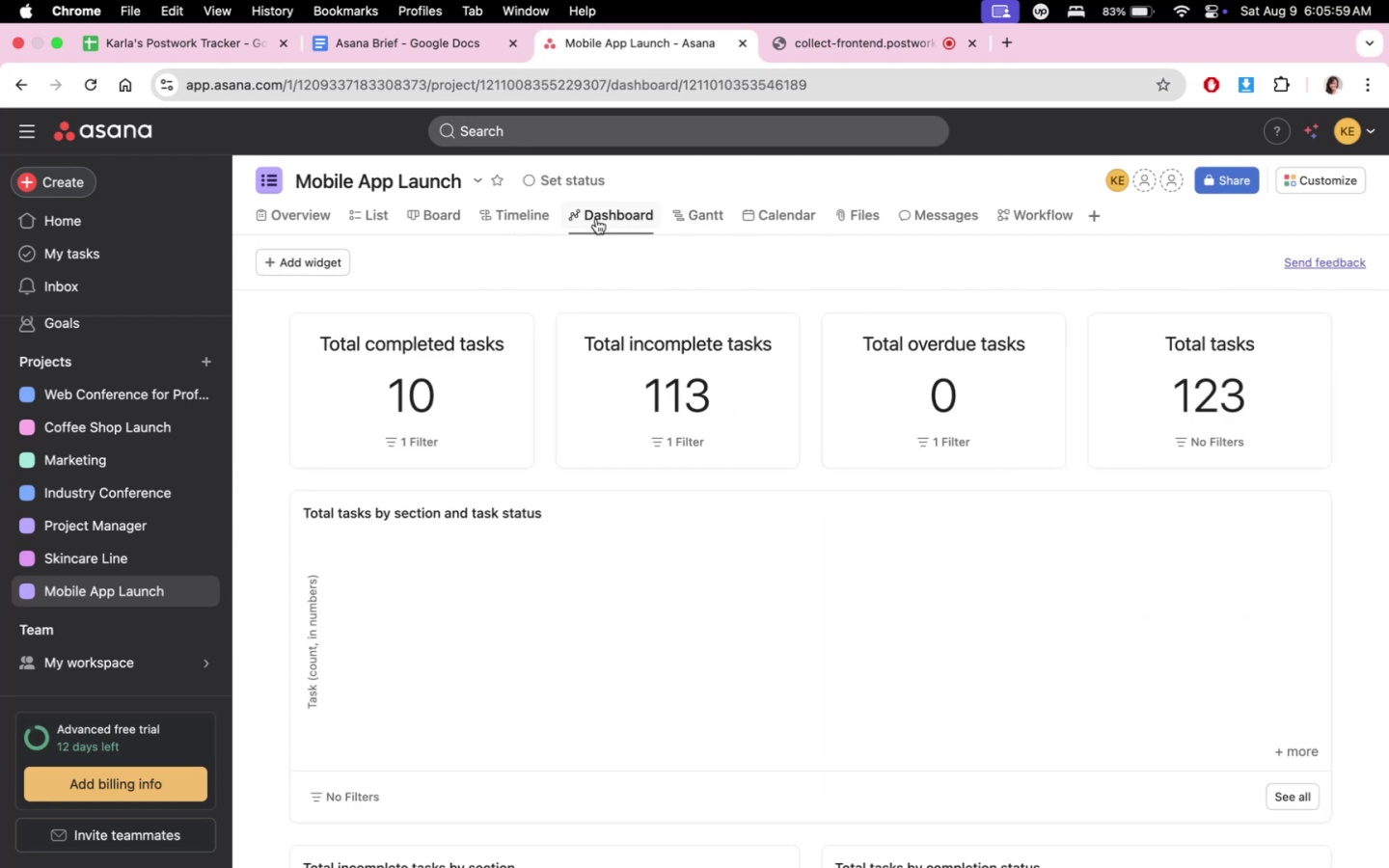 
double_click([523, 225])
 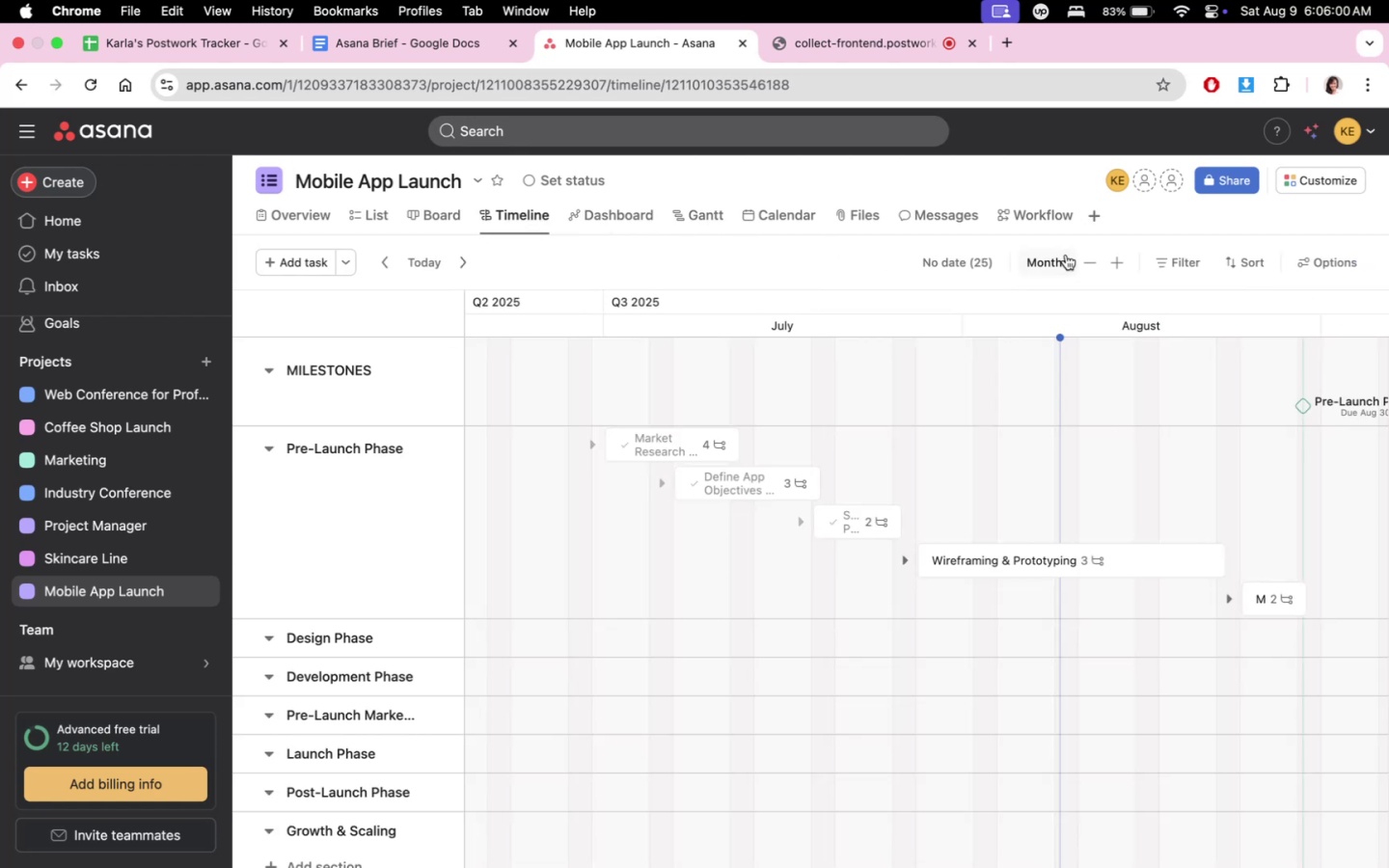 
double_click([1081, 260])
 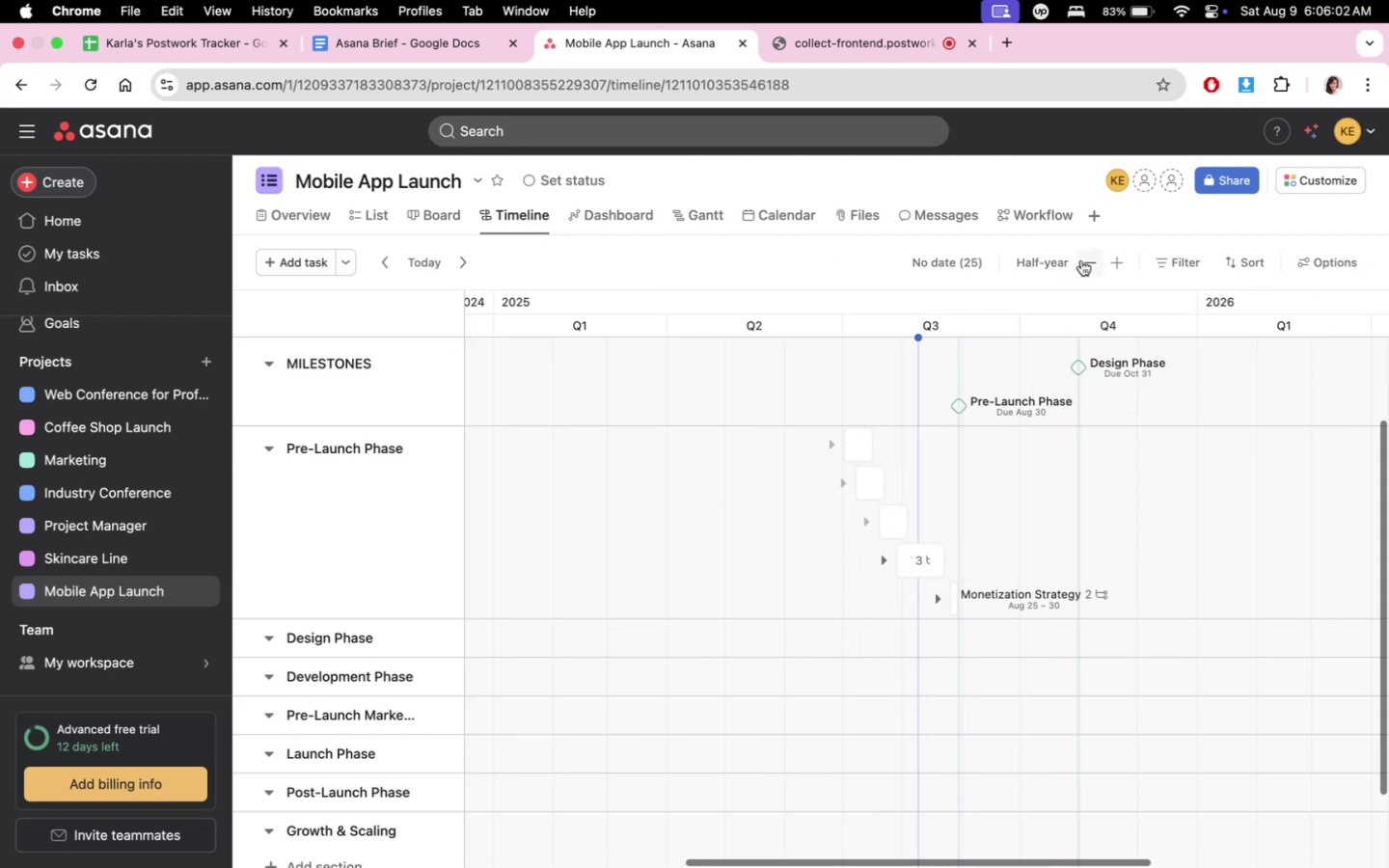 
double_click([1081, 260])
 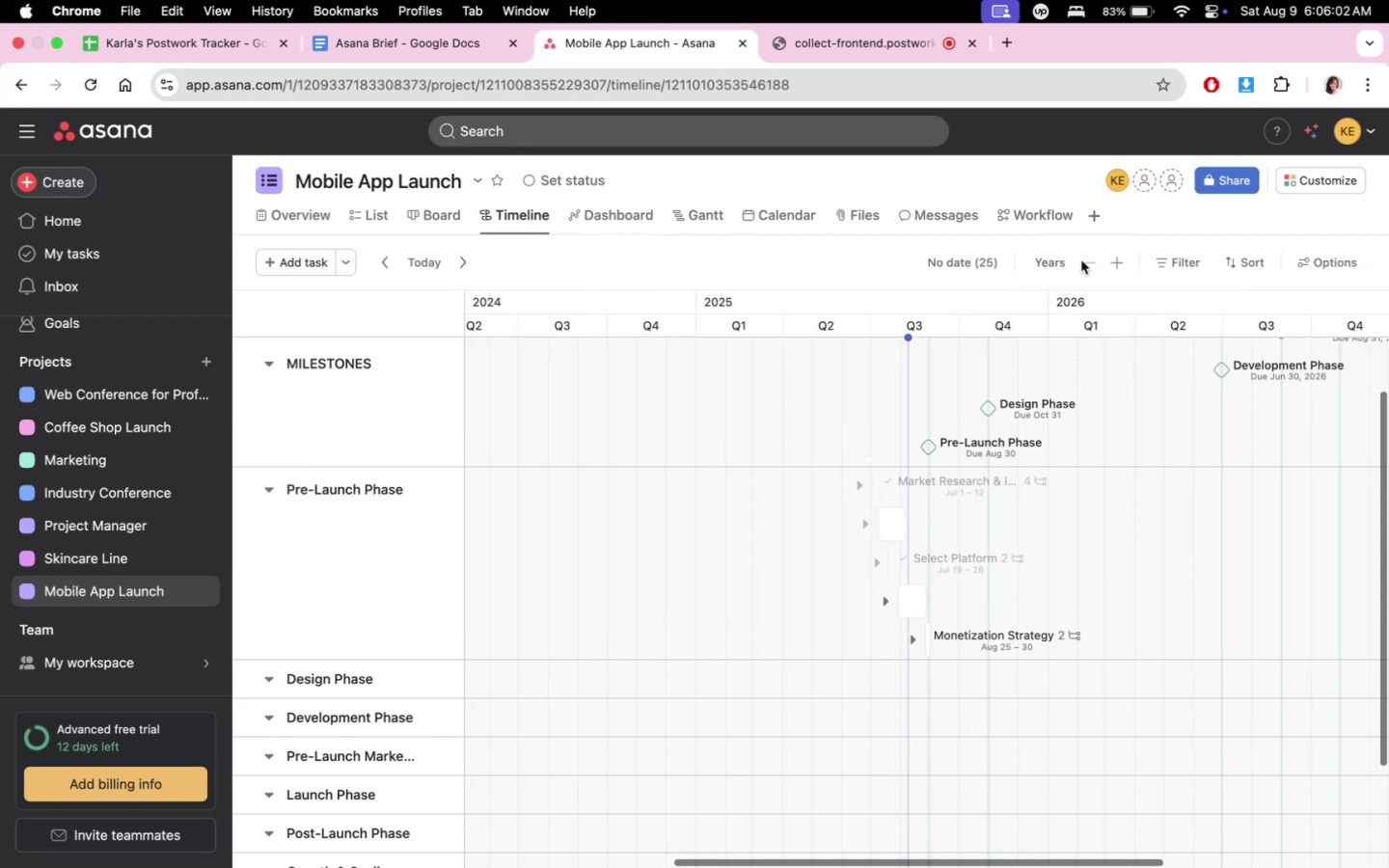 
triple_click([1081, 260])
 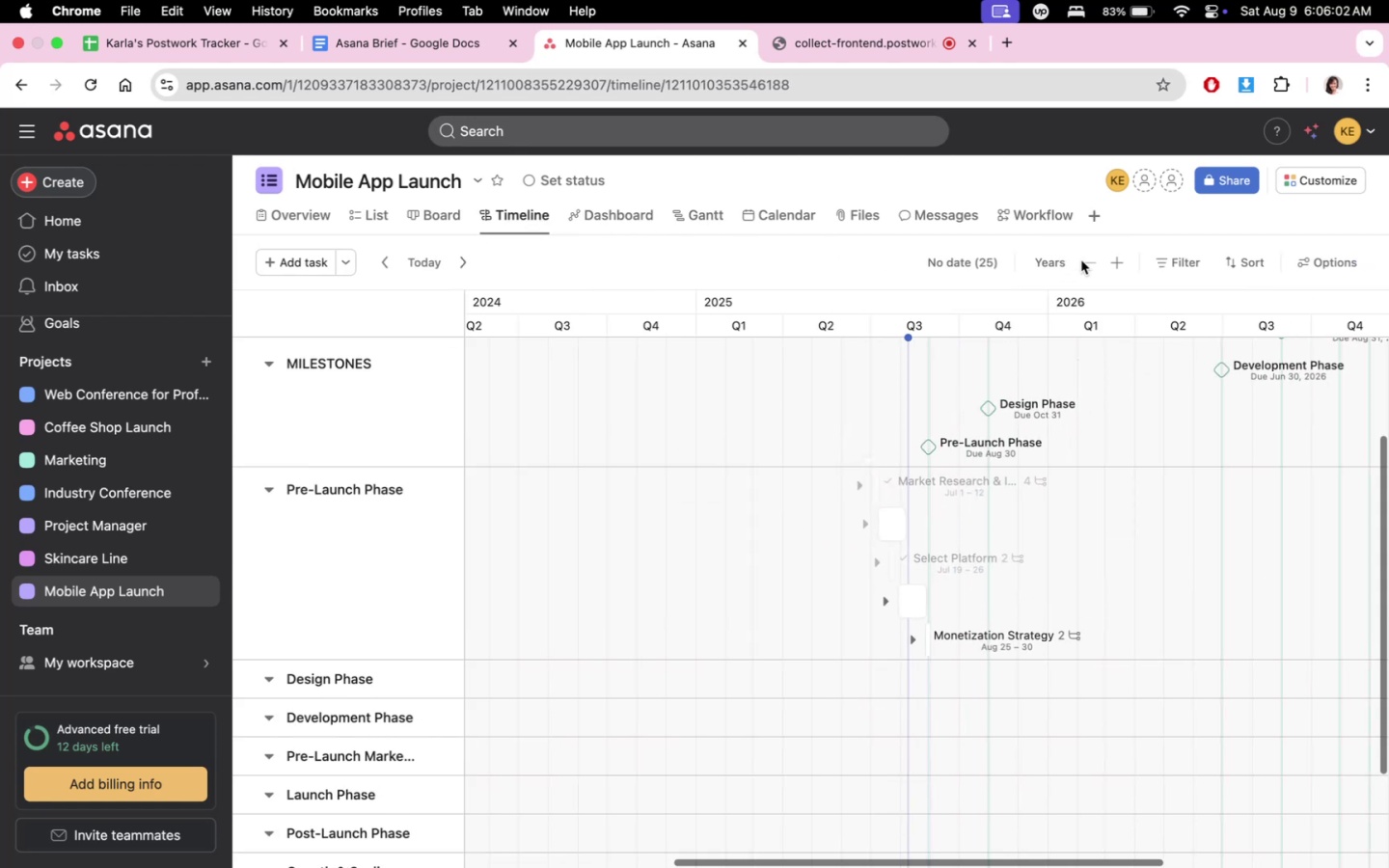 
triple_click([1081, 260])
 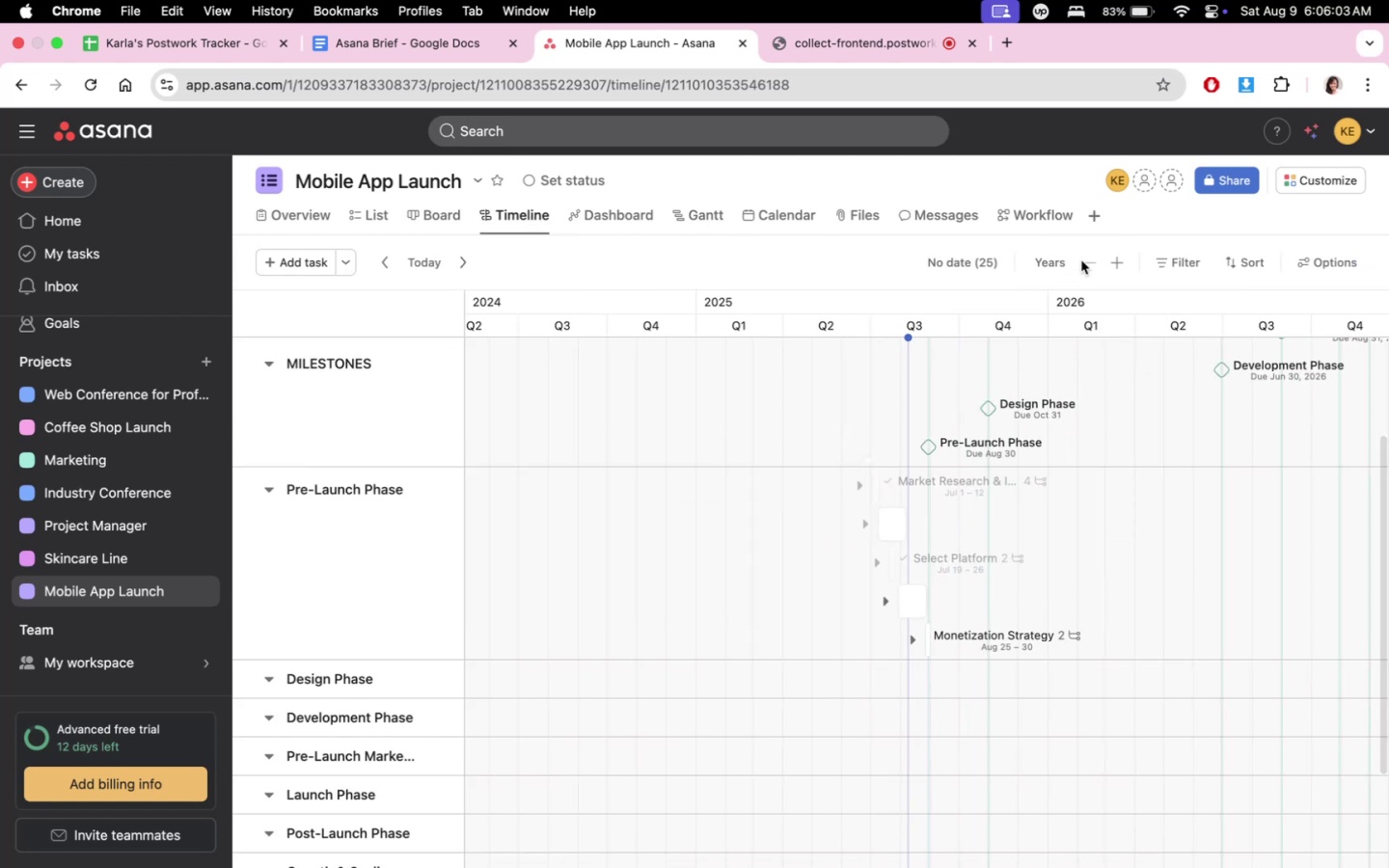 
triple_click([1081, 260])
 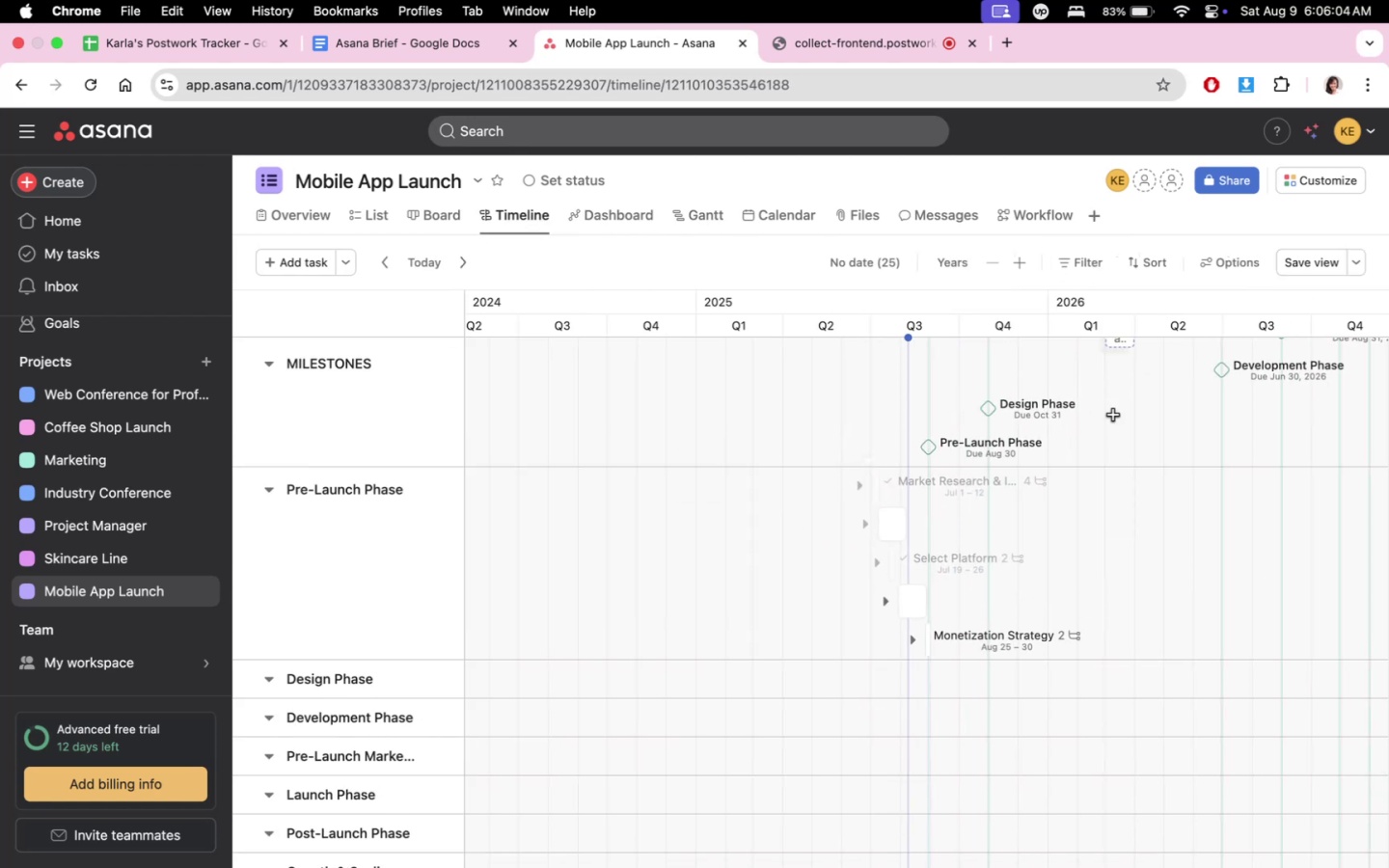 
scroll: coordinate [1162, 587], scroll_direction: up, amount: 11.0
 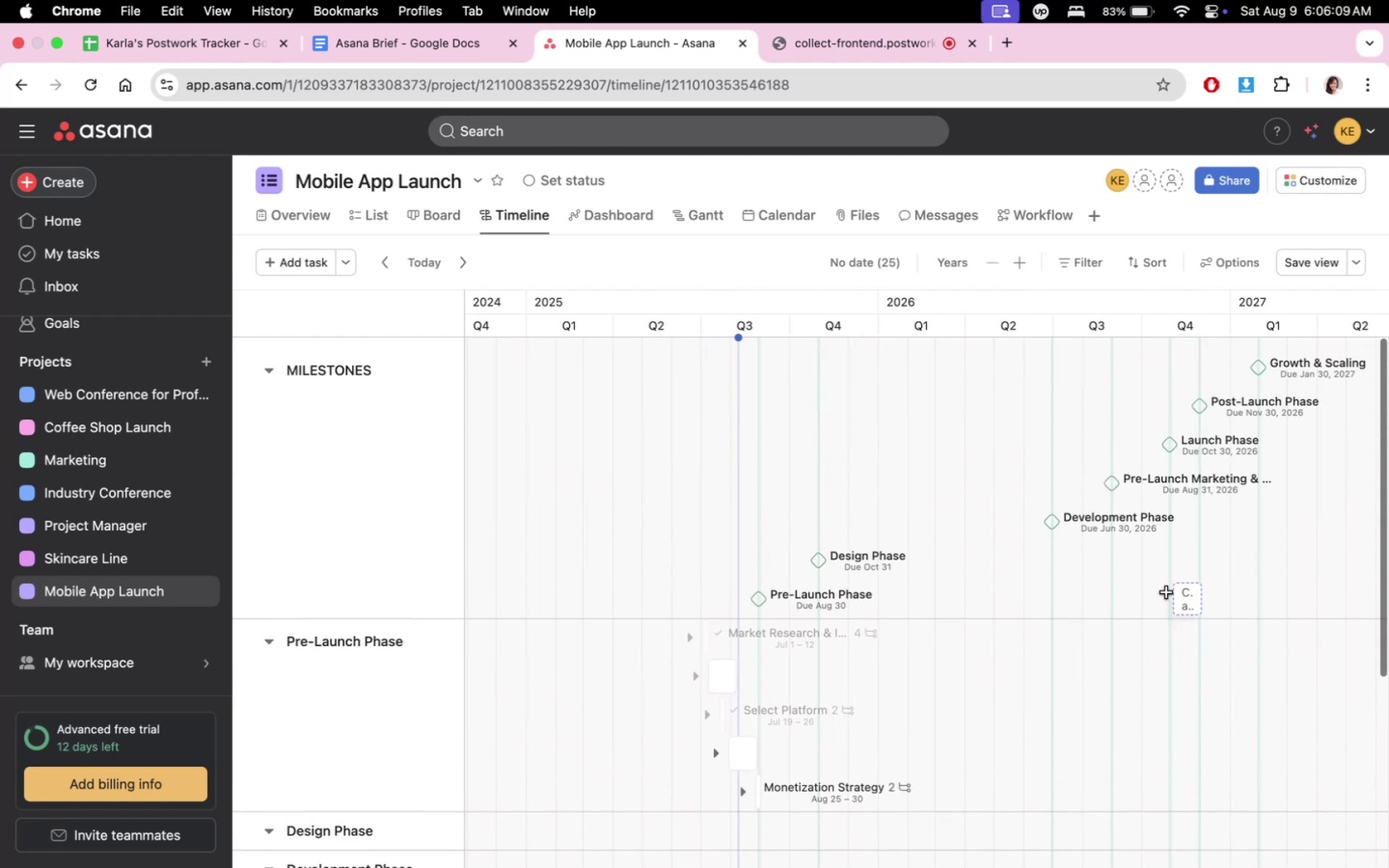 
scroll: coordinate [1166, 610], scroll_direction: down, amount: 3.0
 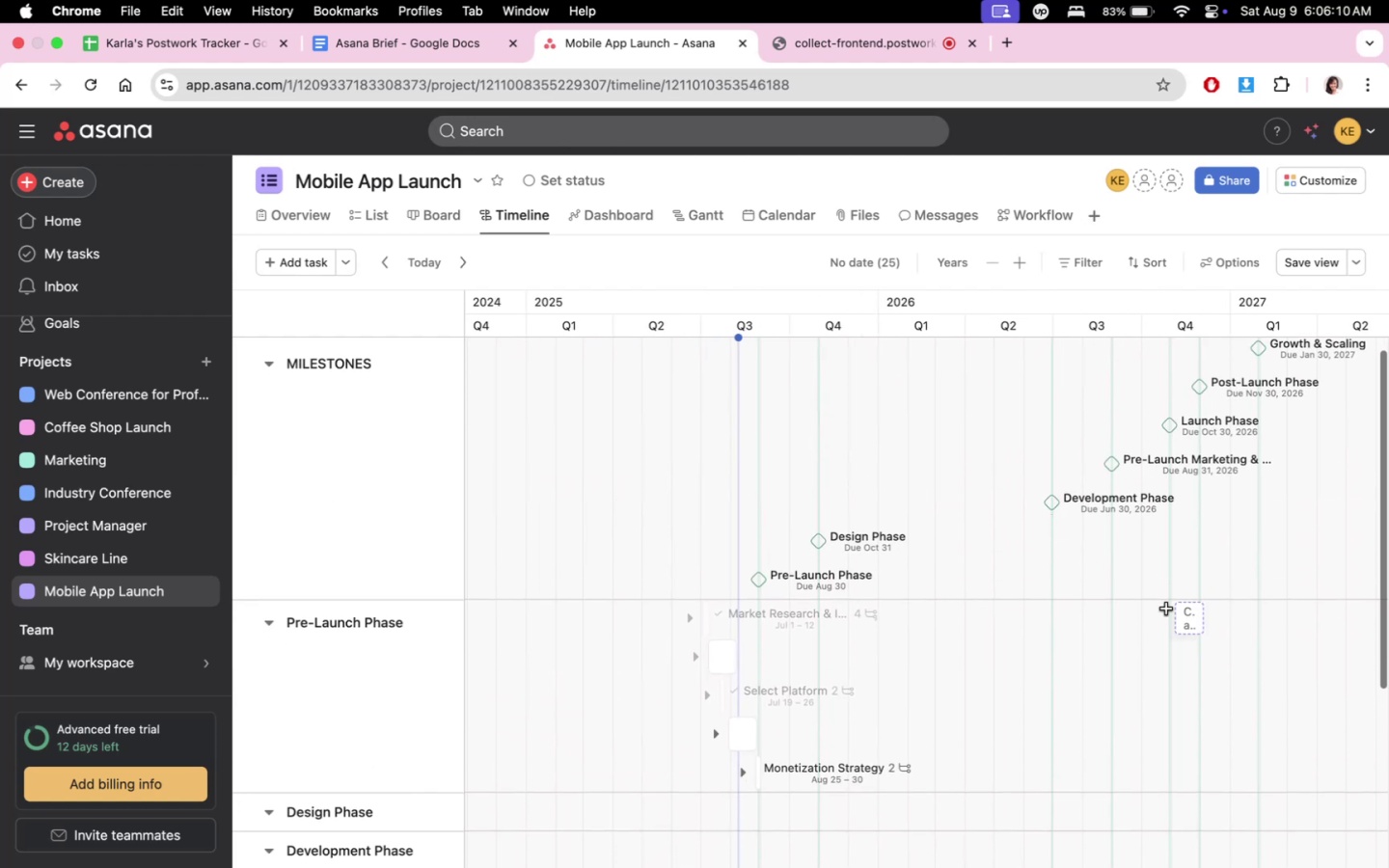 
scroll: coordinate [1166, 610], scroll_direction: up, amount: 3.0
 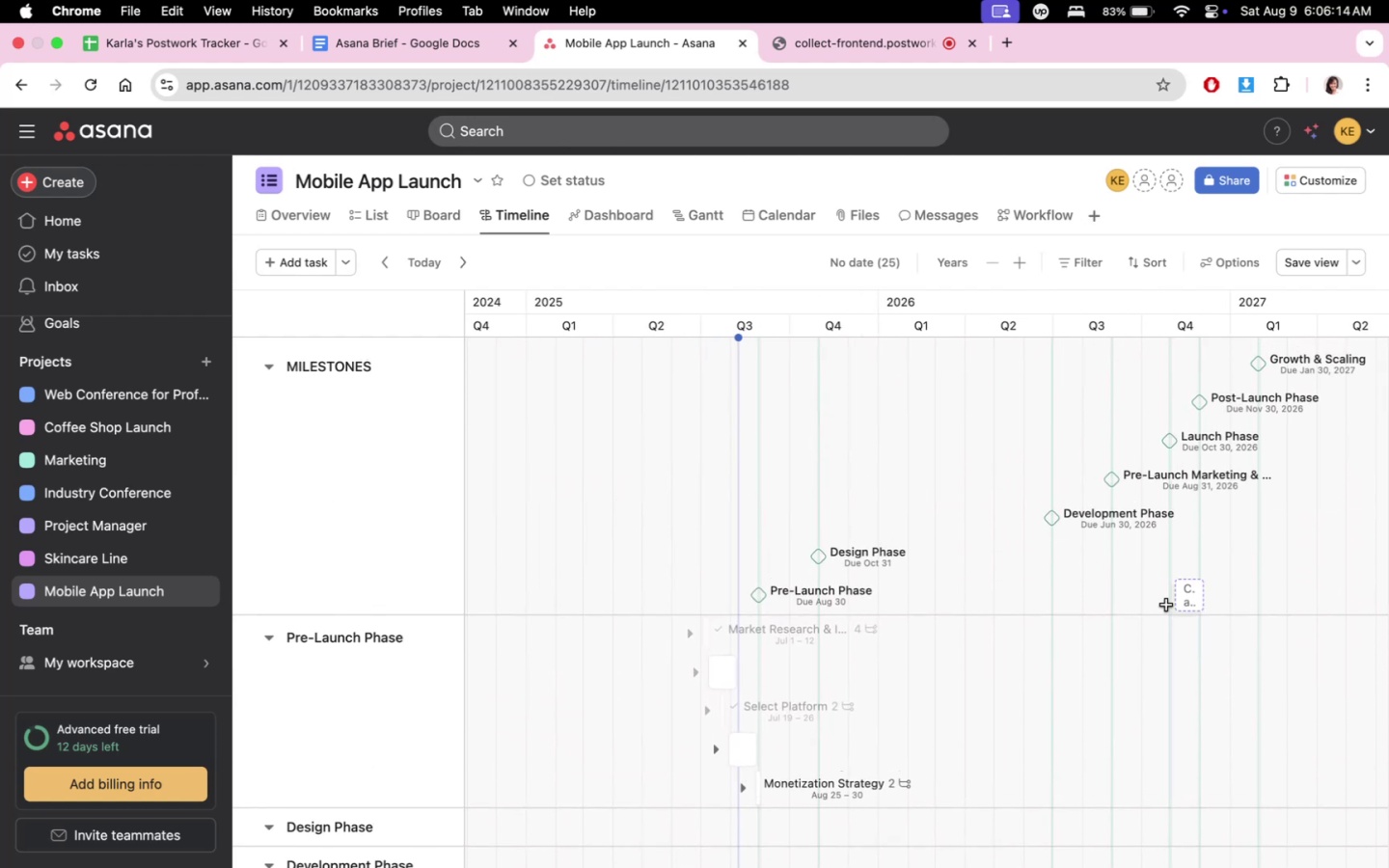 
scroll: coordinate [1093, 627], scroll_direction: down, amount: 3.0
 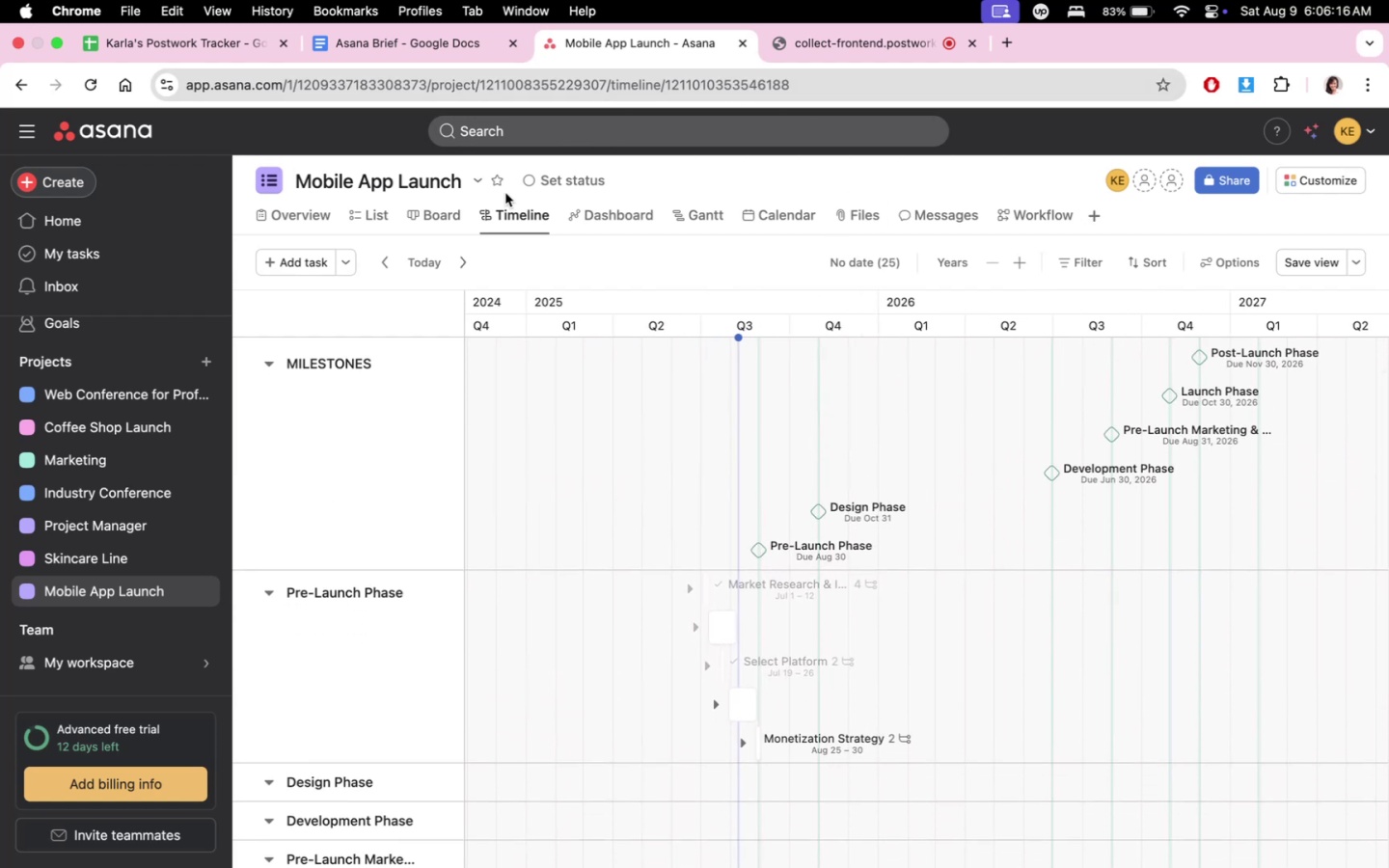 
left_click([393, 216])
 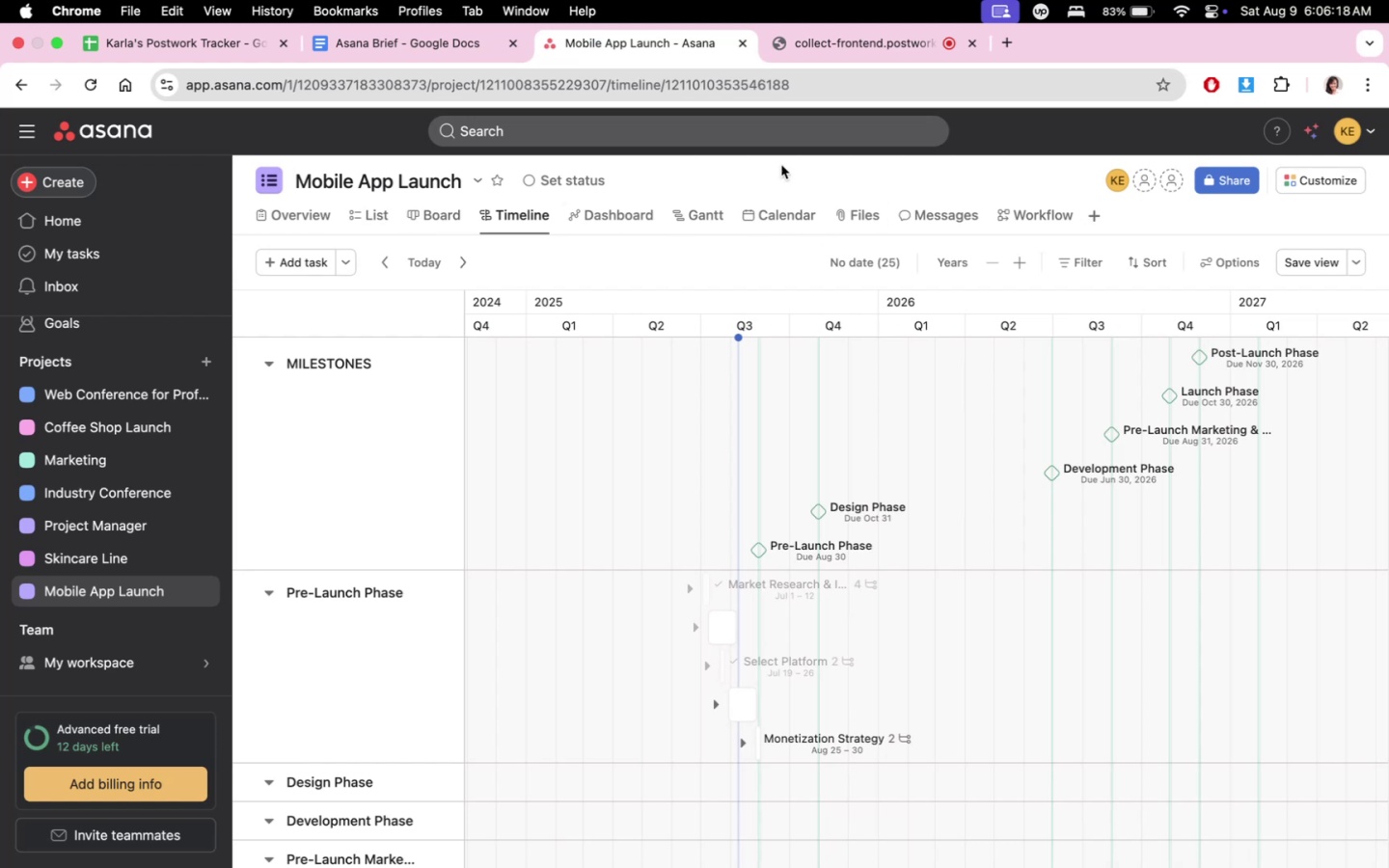 
left_click([368, 219])
 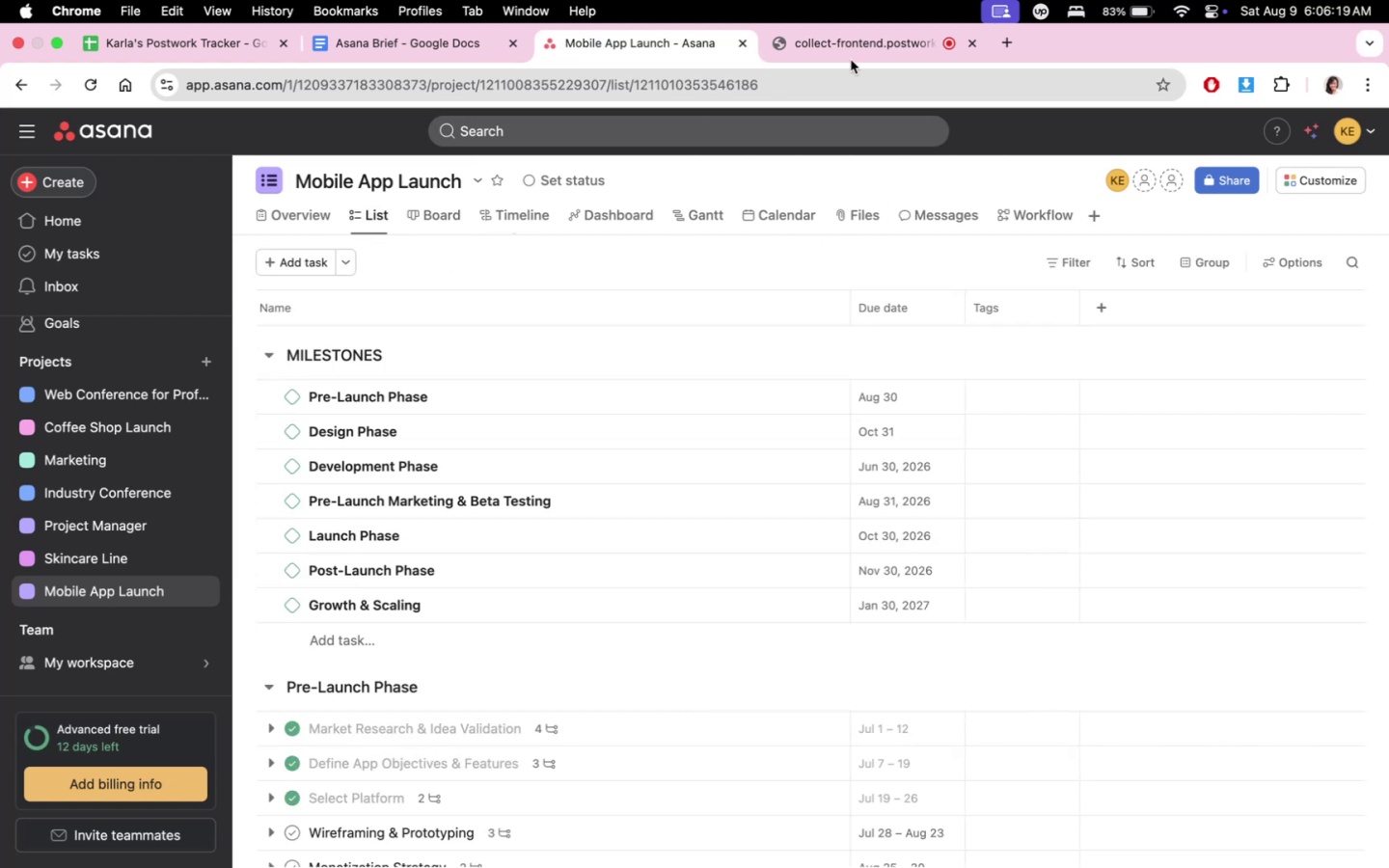 
double_click([857, 42])
 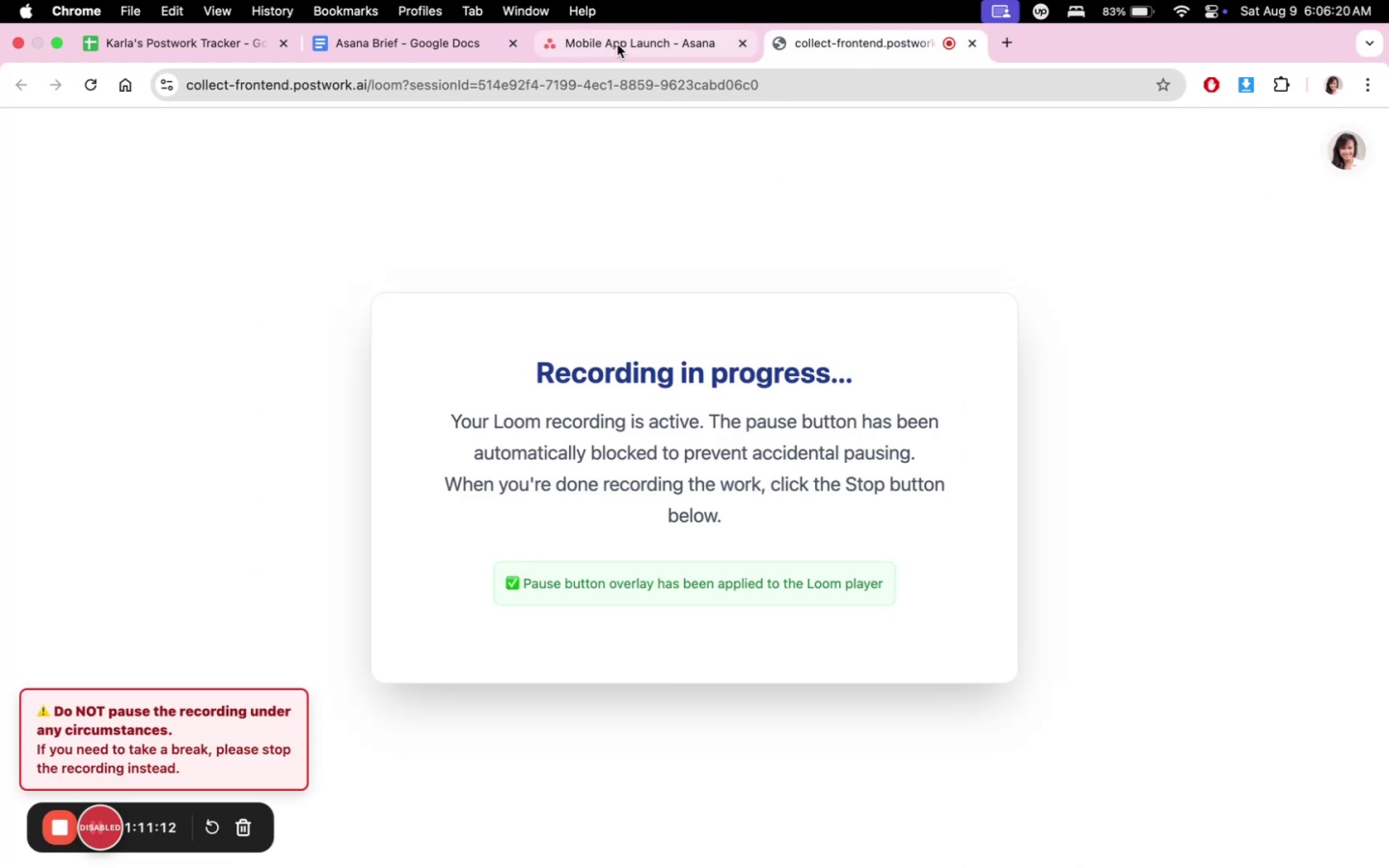 
left_click([617, 44])
 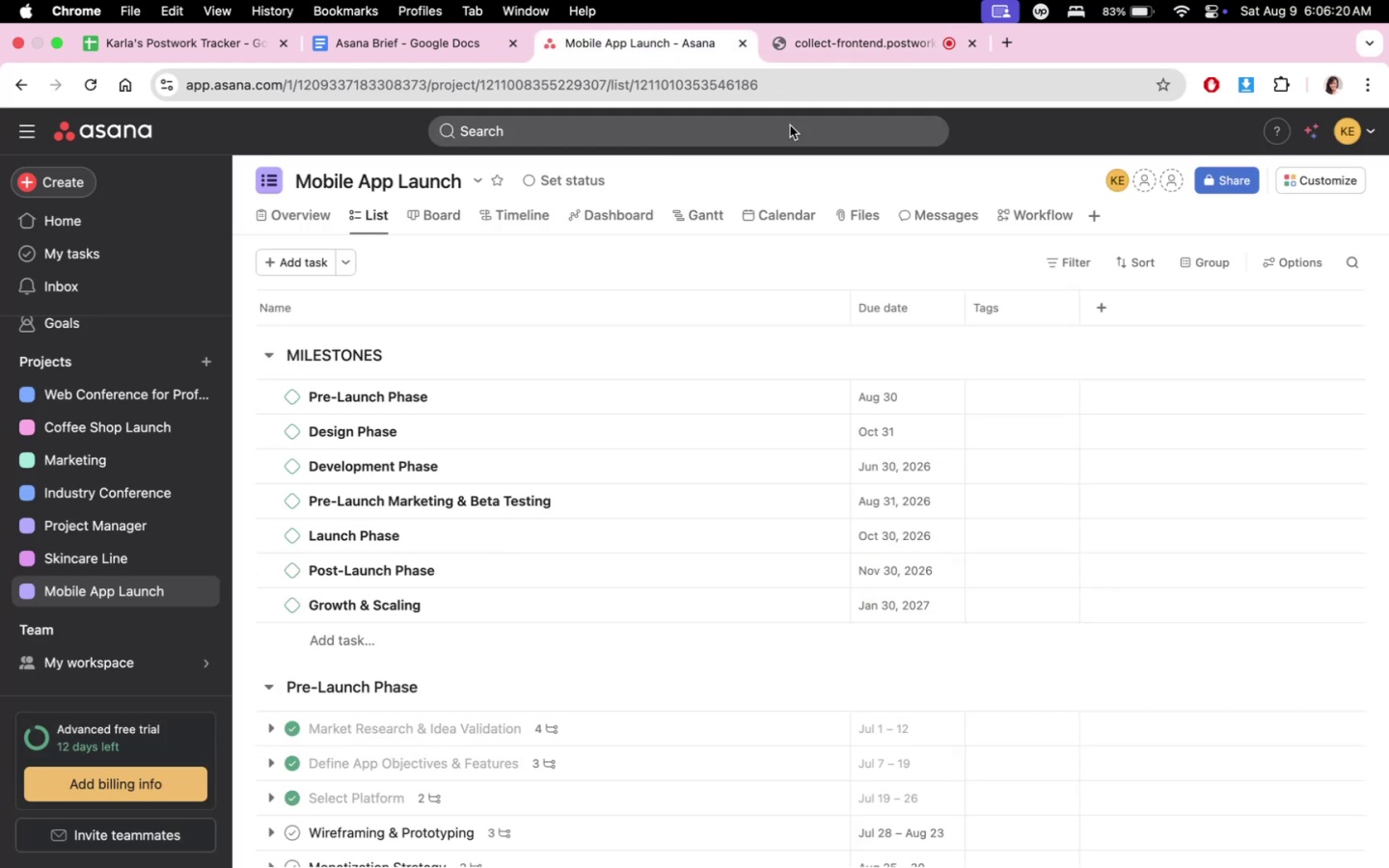 
scroll: coordinate [902, 523], scroll_direction: down, amount: 4.0
 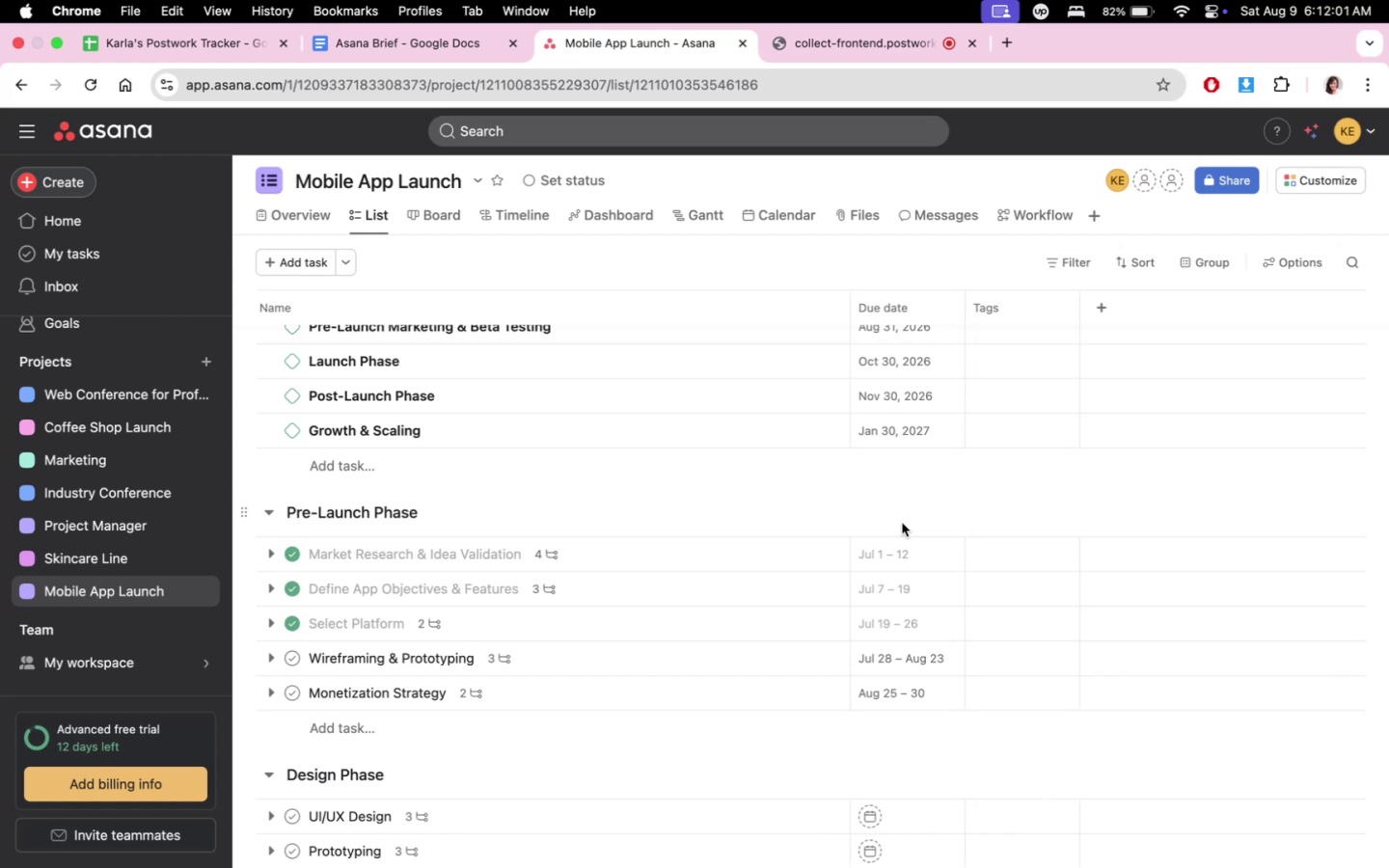 
wait(345.89)
 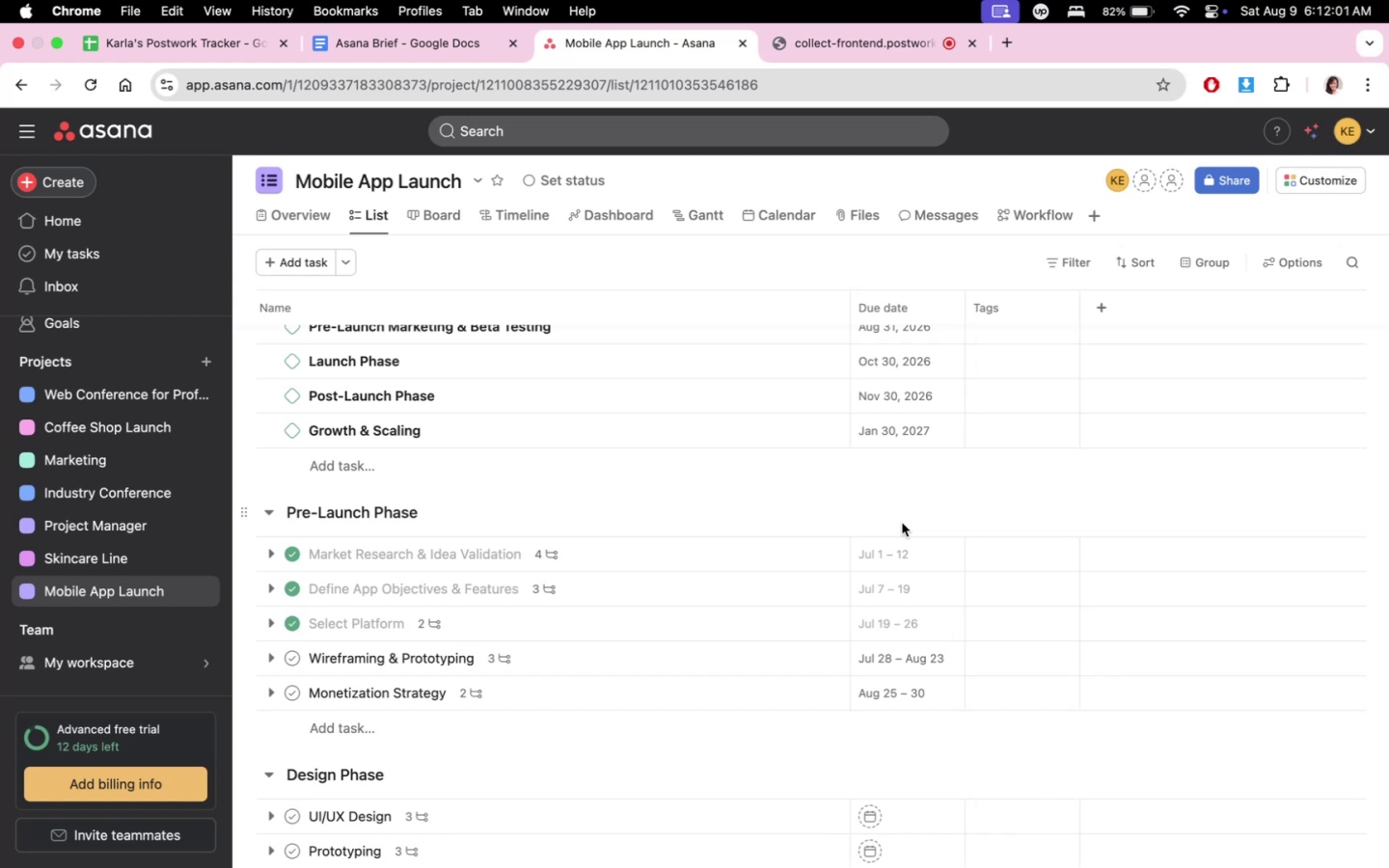 
scroll: coordinate [798, 385], scroll_direction: down, amount: 10.0
 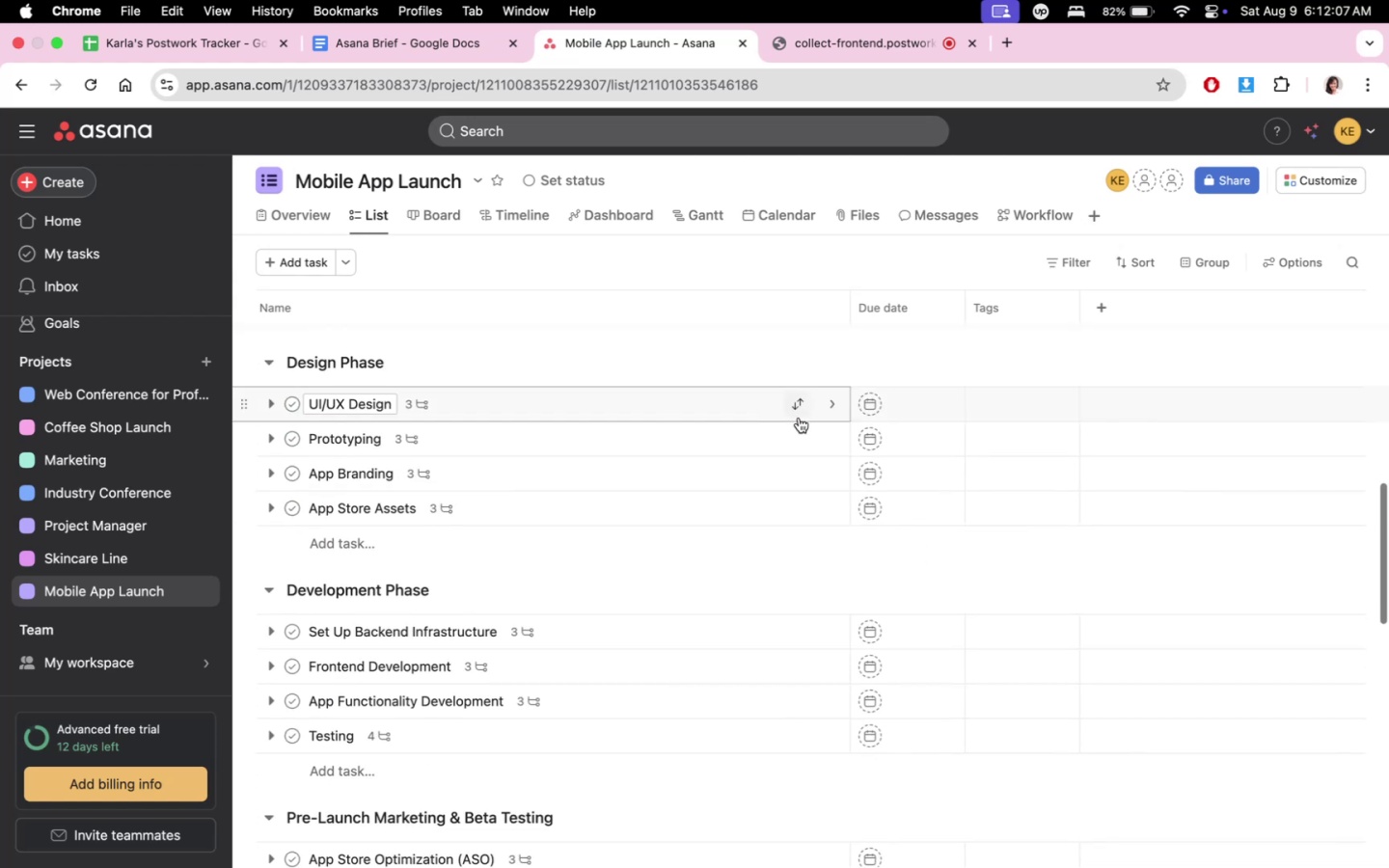 
scroll: coordinate [813, 423], scroll_direction: up, amount: 7.0
 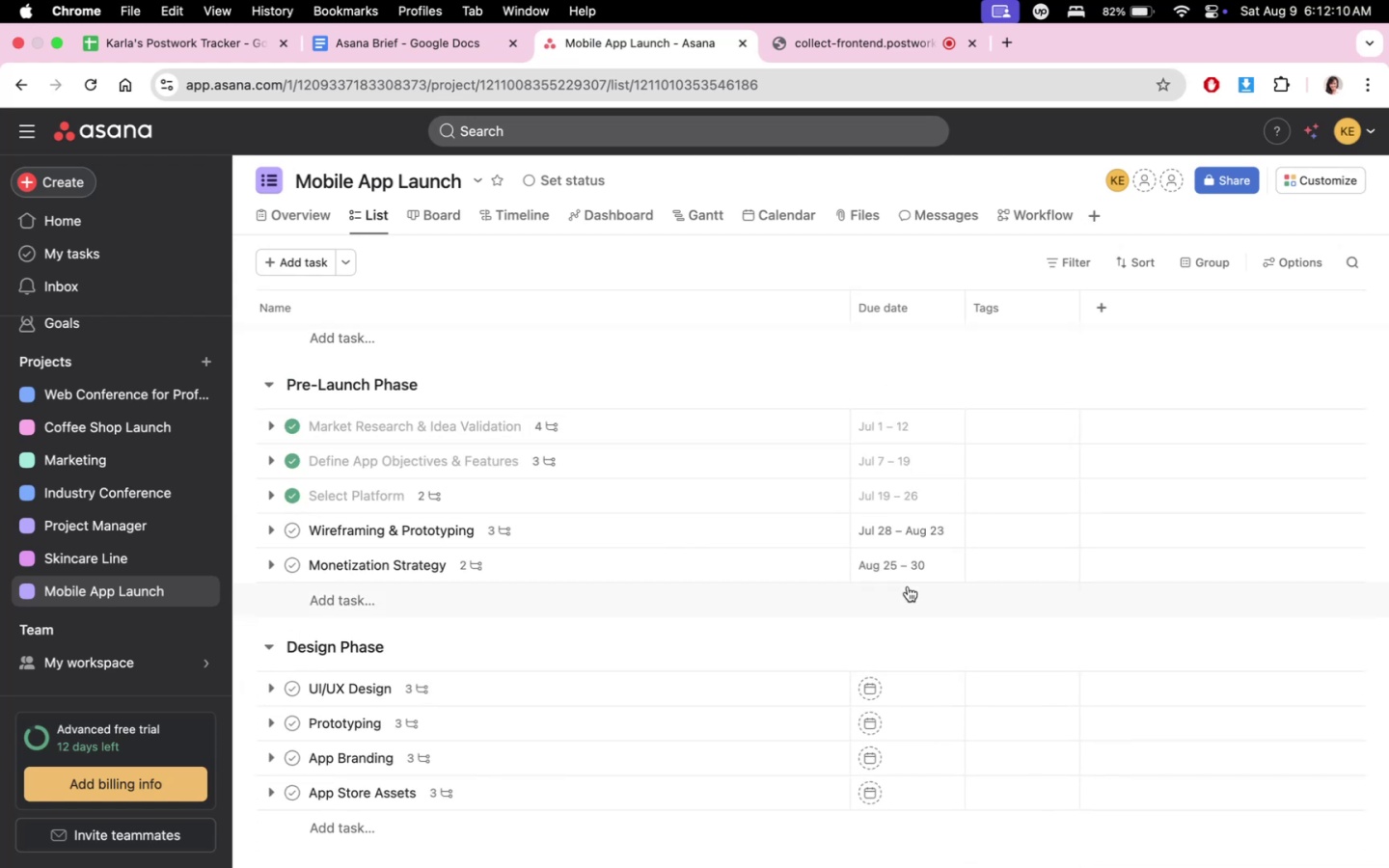 
left_click([911, 624])
 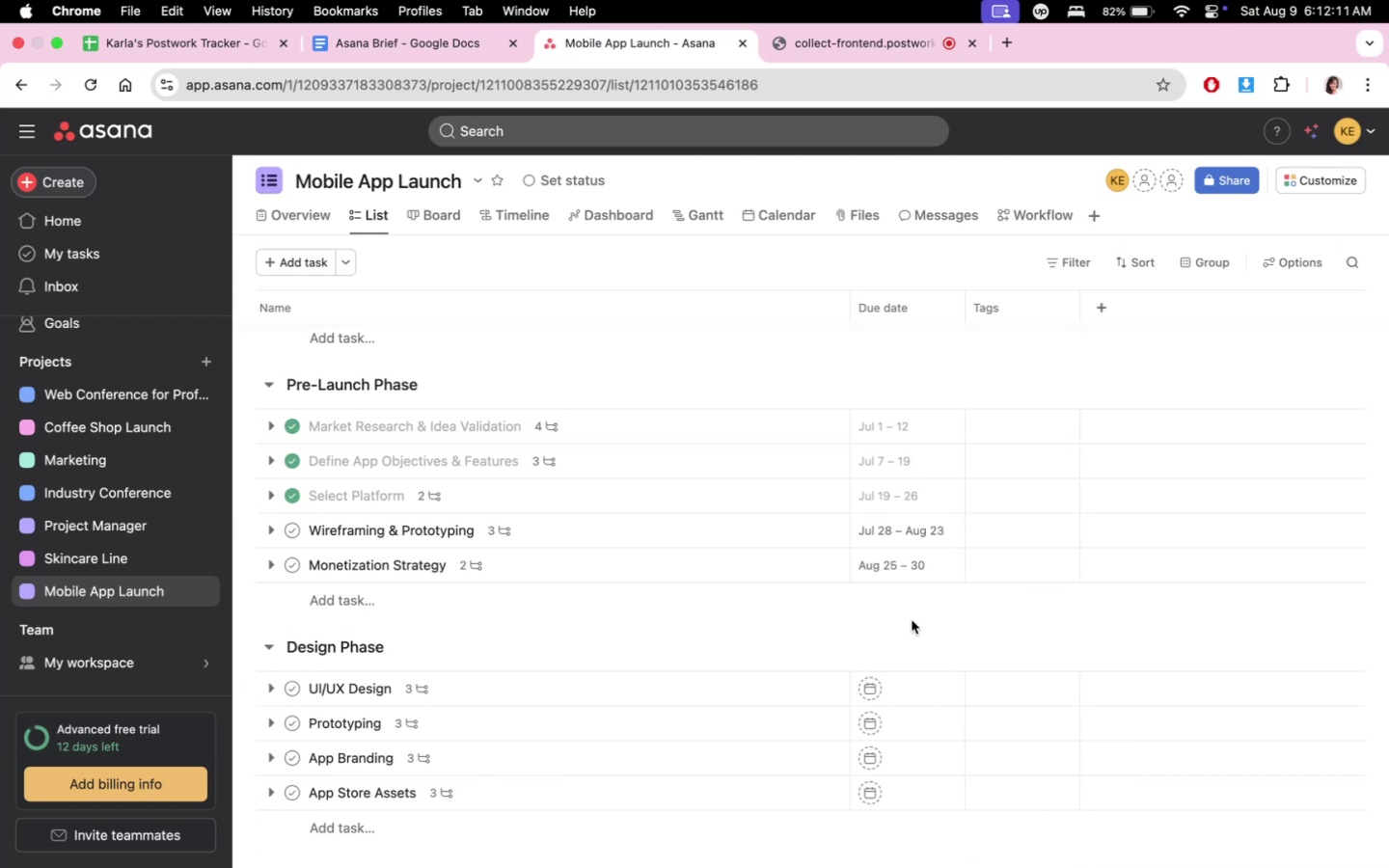 
scroll: coordinate [912, 613], scroll_direction: up, amount: 9.0
 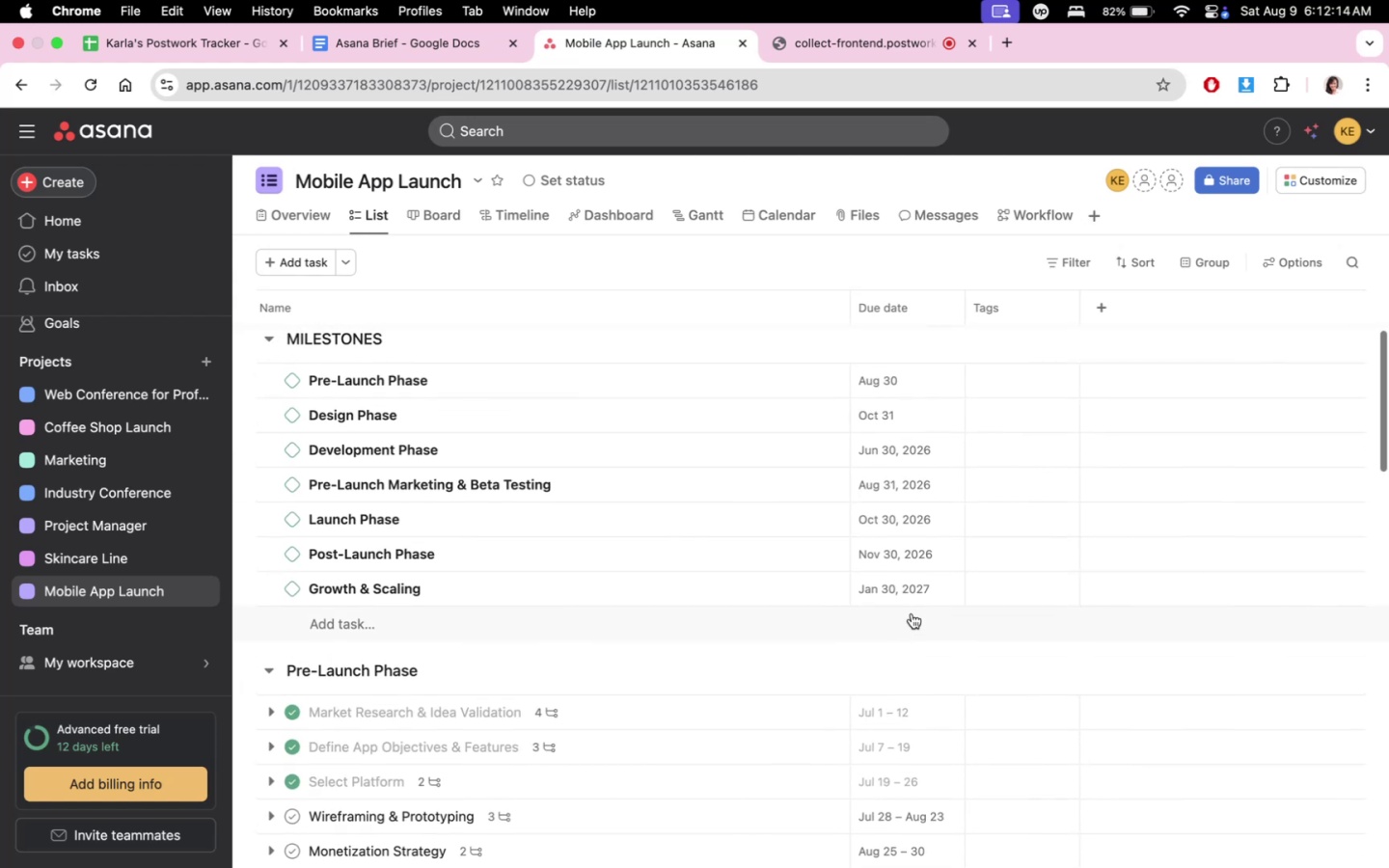 
scroll: coordinate [972, 645], scroll_direction: down, amount: 3.0
 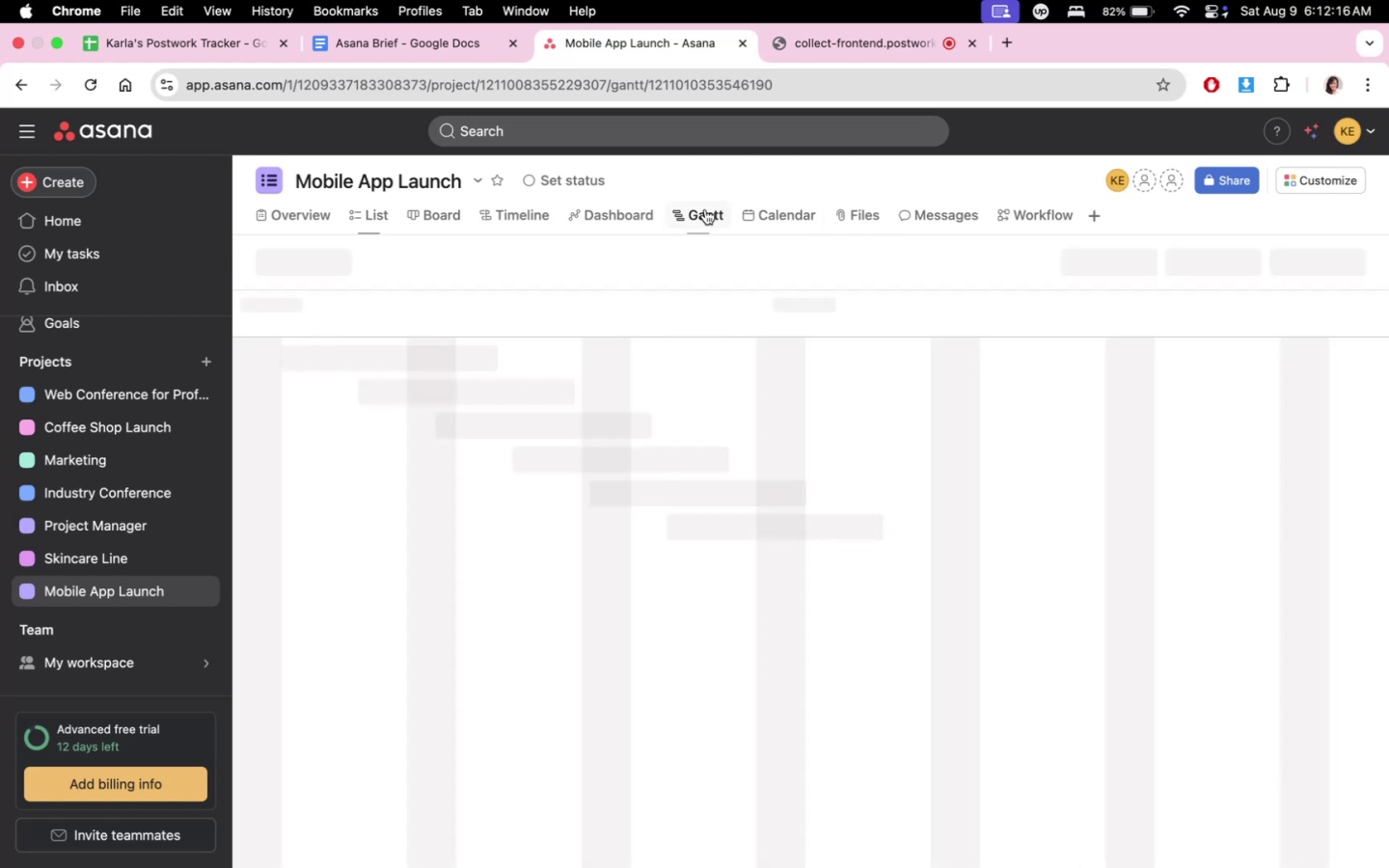 
left_click([784, 221])
 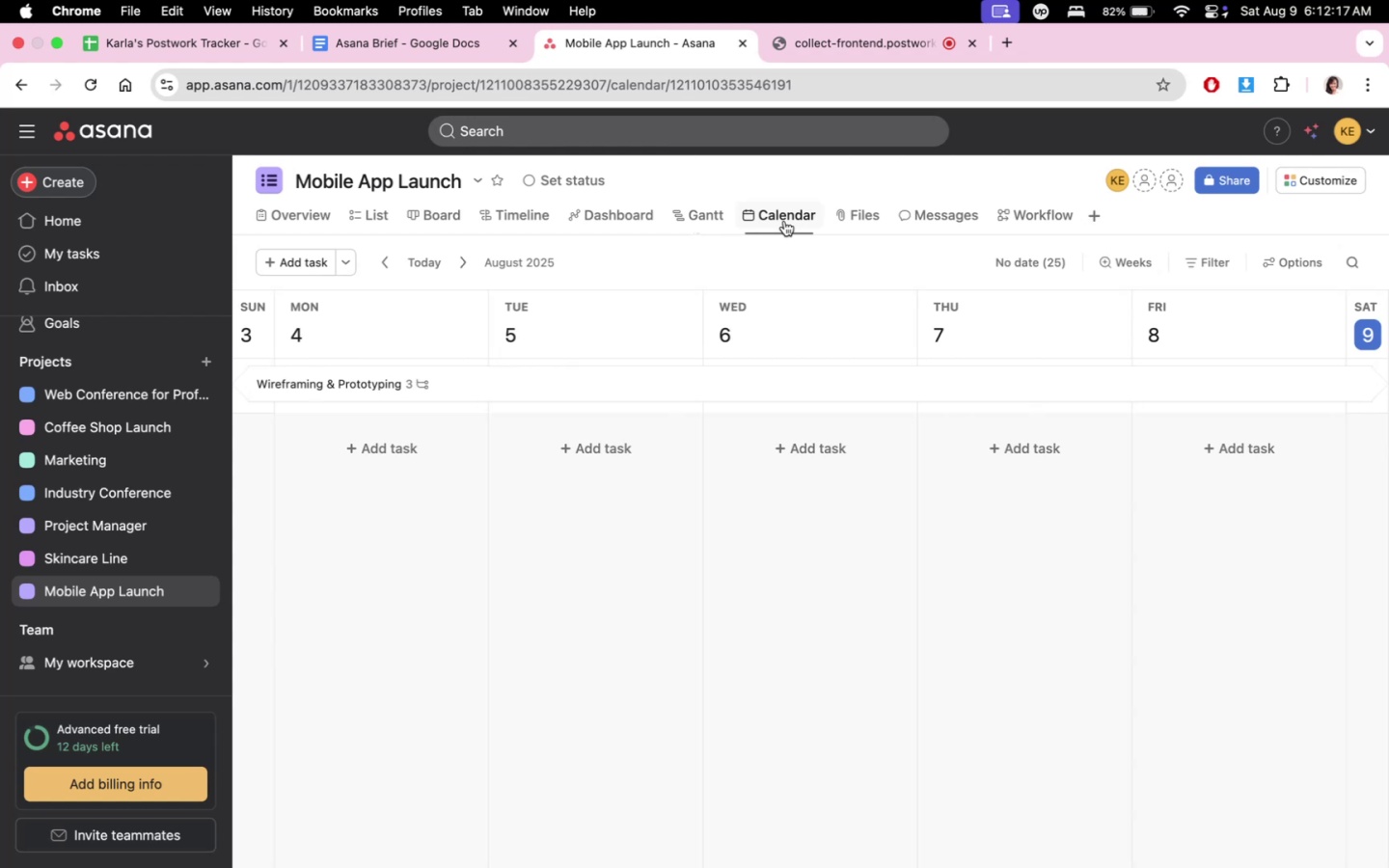 
double_click([712, 218])
 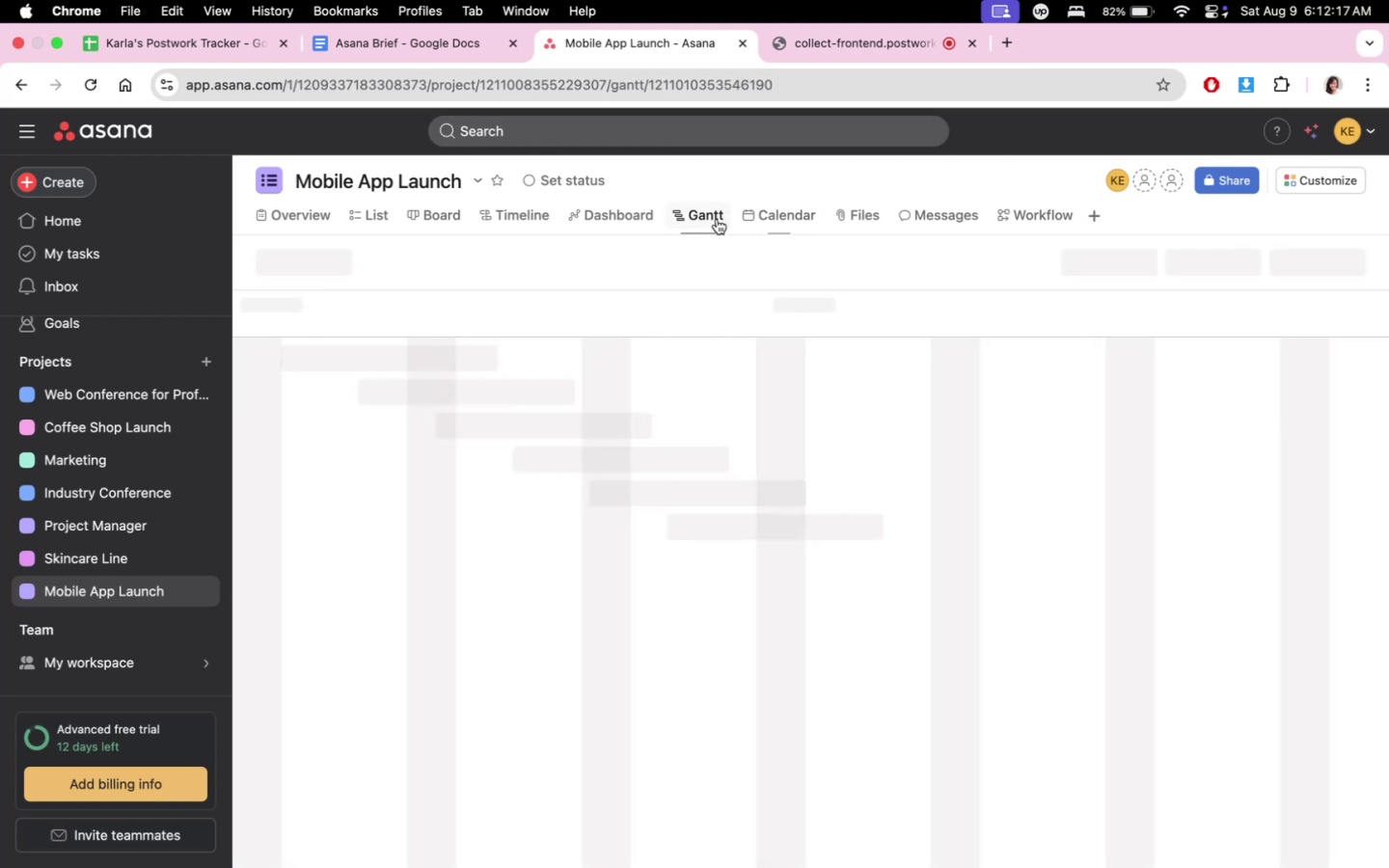 
scroll: coordinate [915, 583], scroll_direction: down, amount: 6.0
 